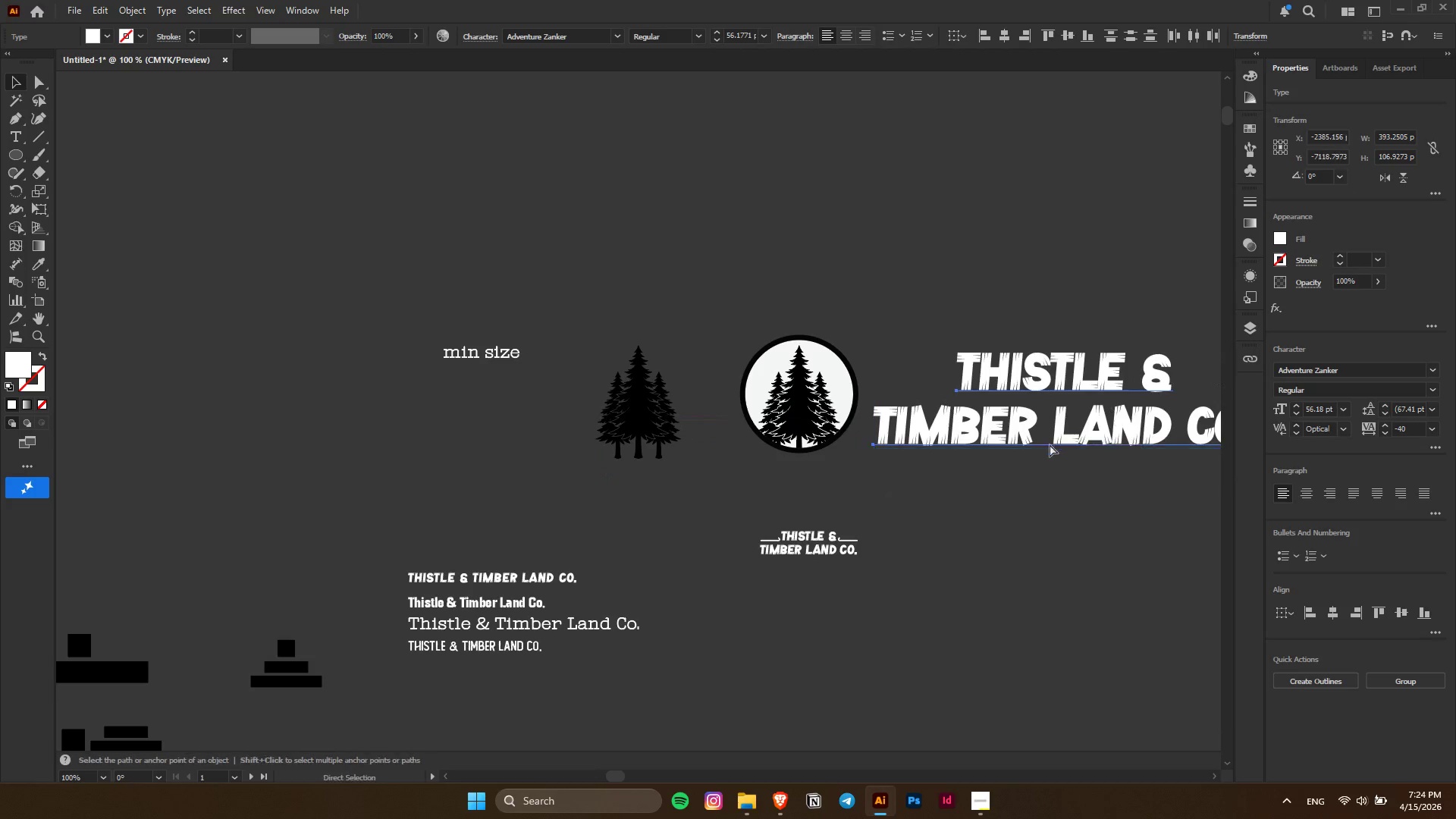 
scroll: coordinate [899, 485], scroll_direction: down, amount: 2.0
 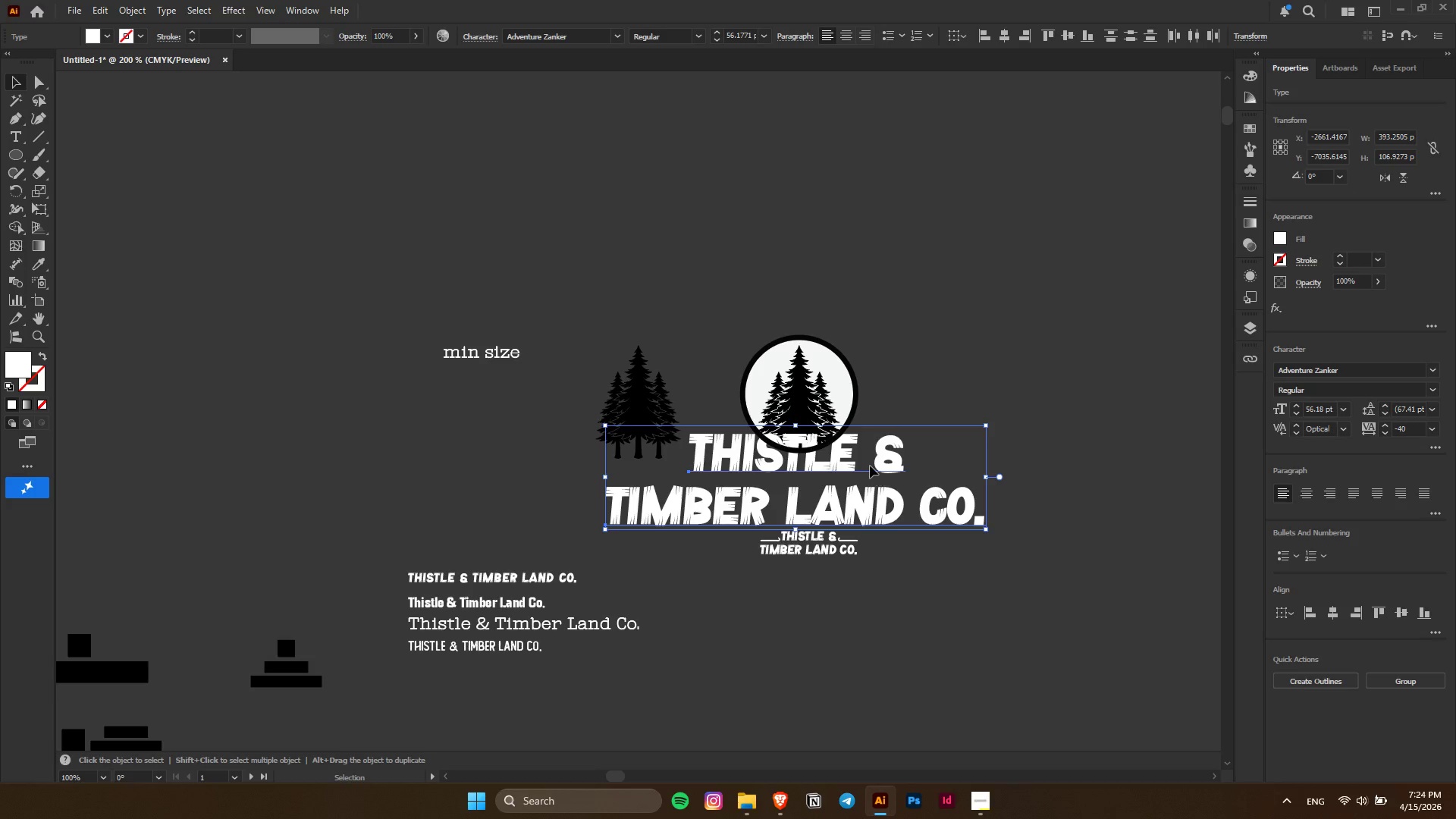 
hold_key(key=ControlLeft, duration=0.69)
 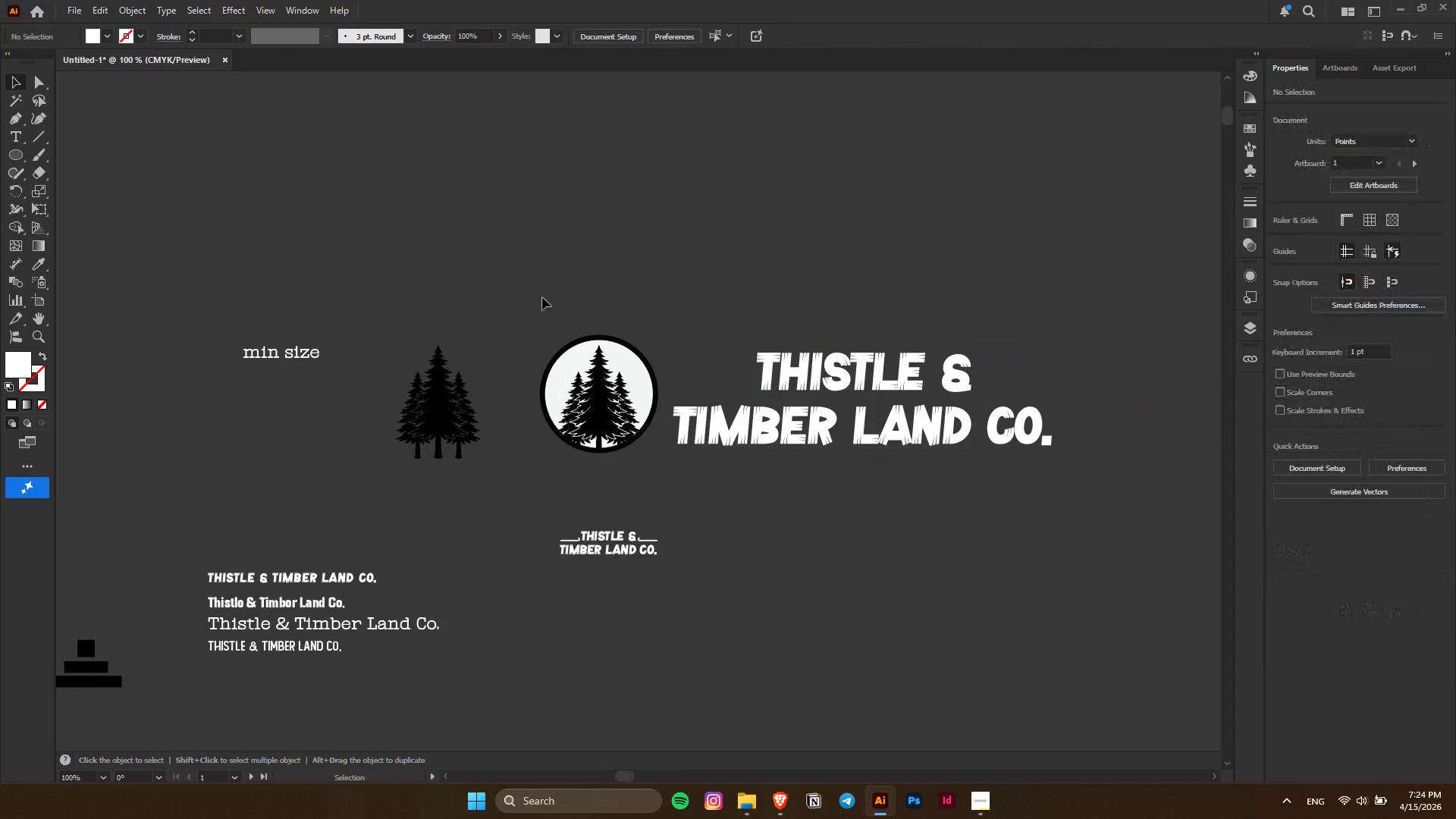 
left_click([981, 554])
 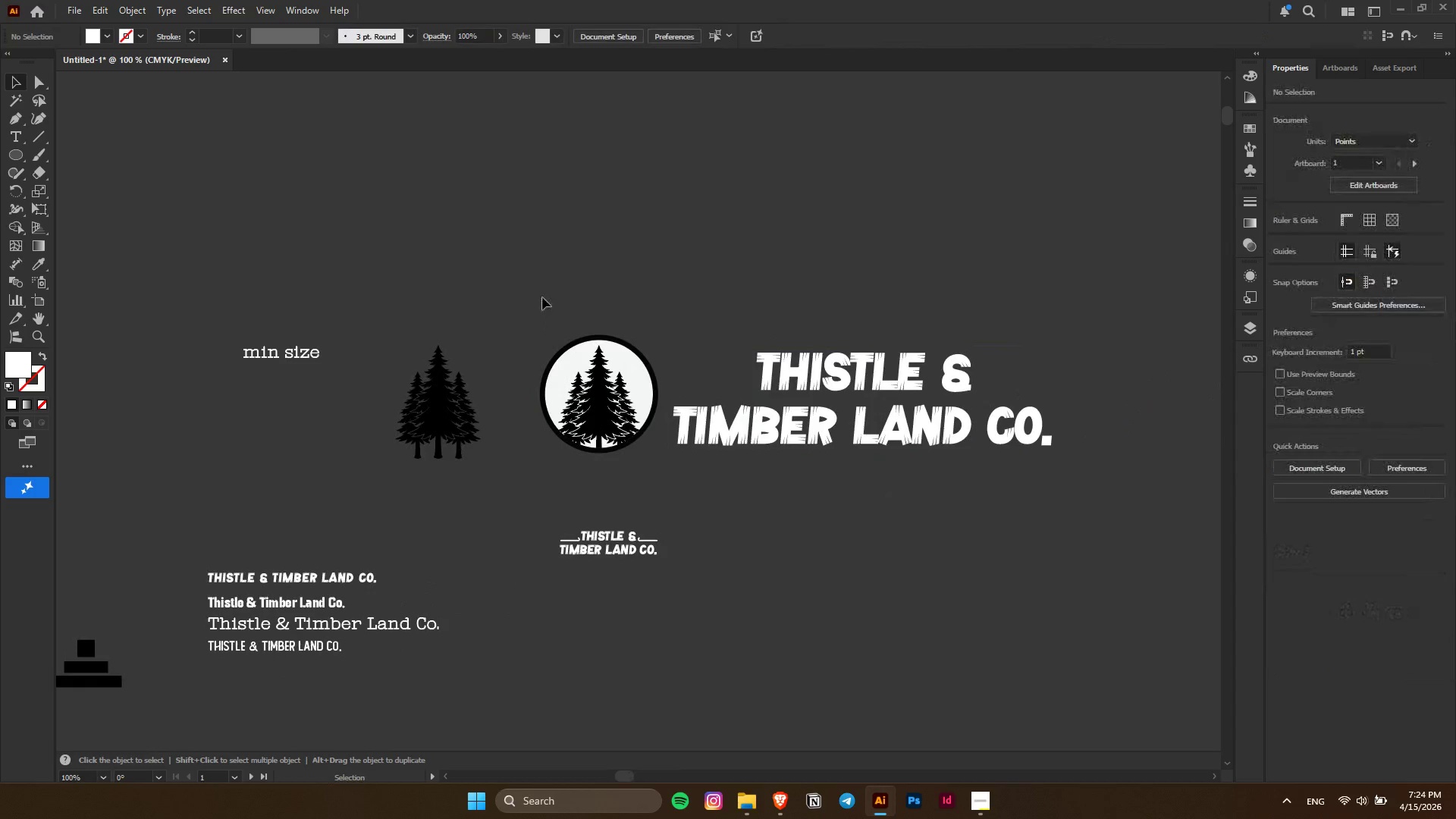 
scroll: coordinate [1050, 444], scroll_direction: down, amount: 11.0
 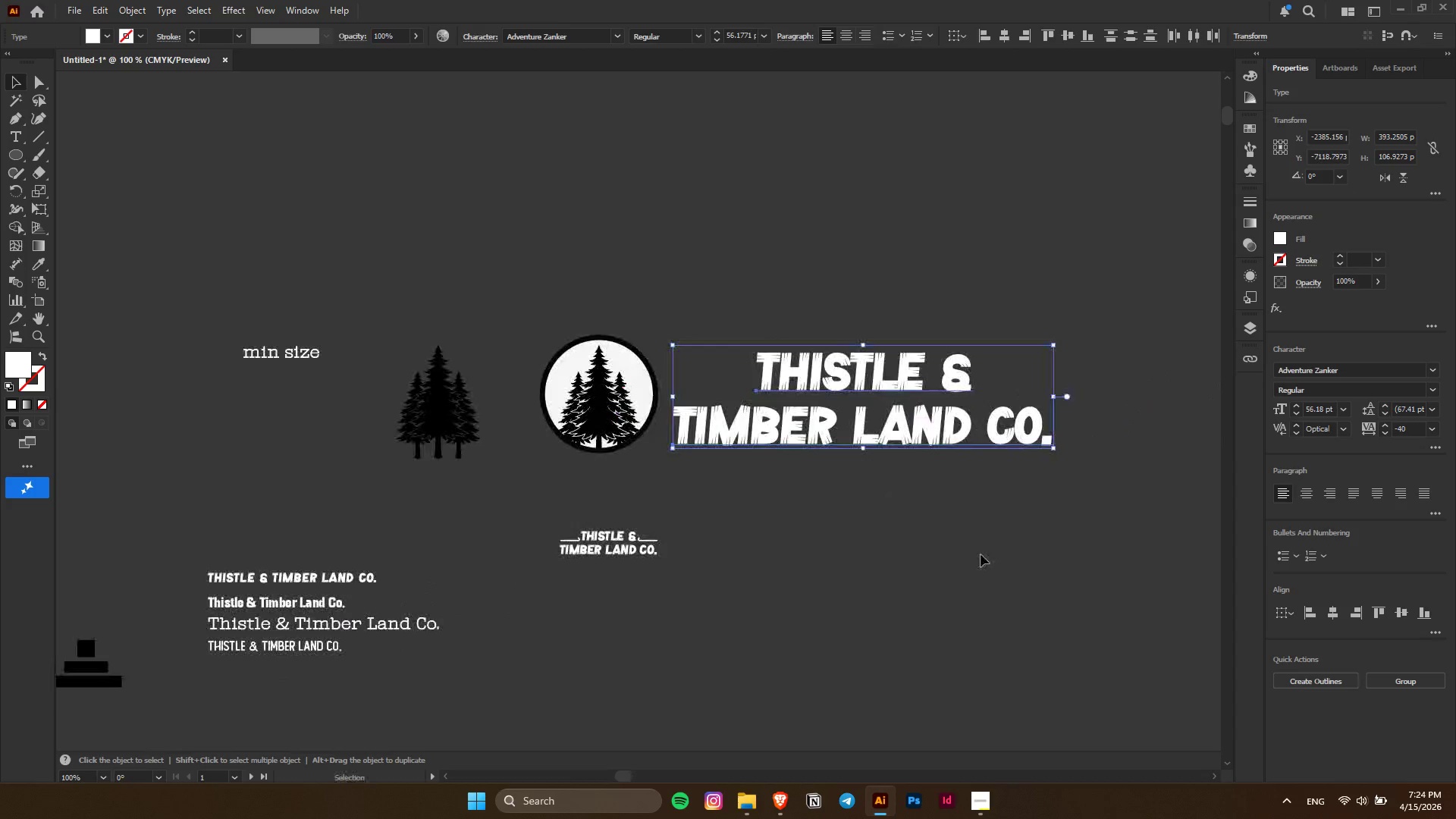 
left_click_drag(start_coordinate=[543, 300], to_coordinate=[644, 459])
 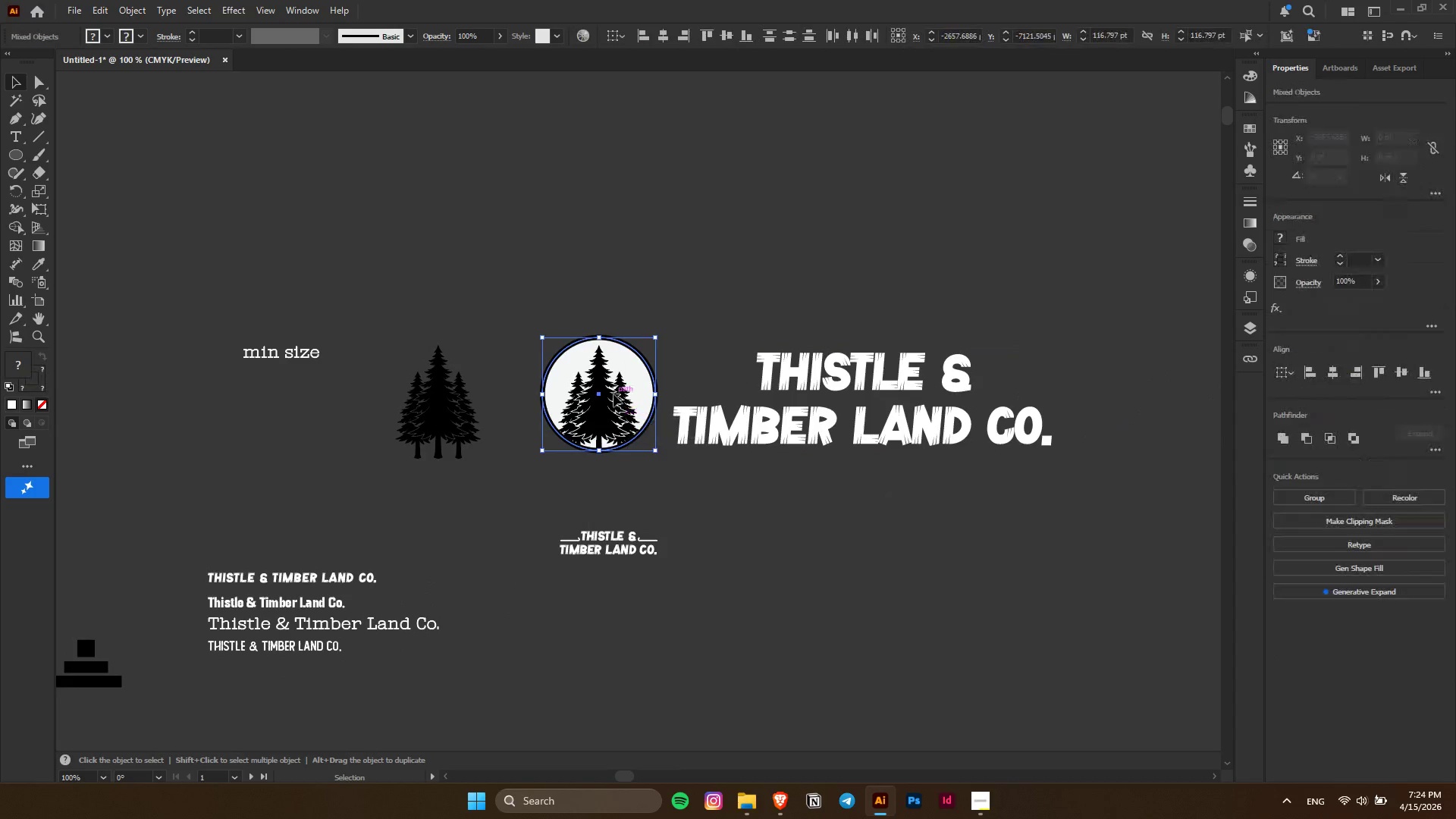 
left_click_drag(start_coordinate=[614, 395], to_coordinate=[537, 290])
 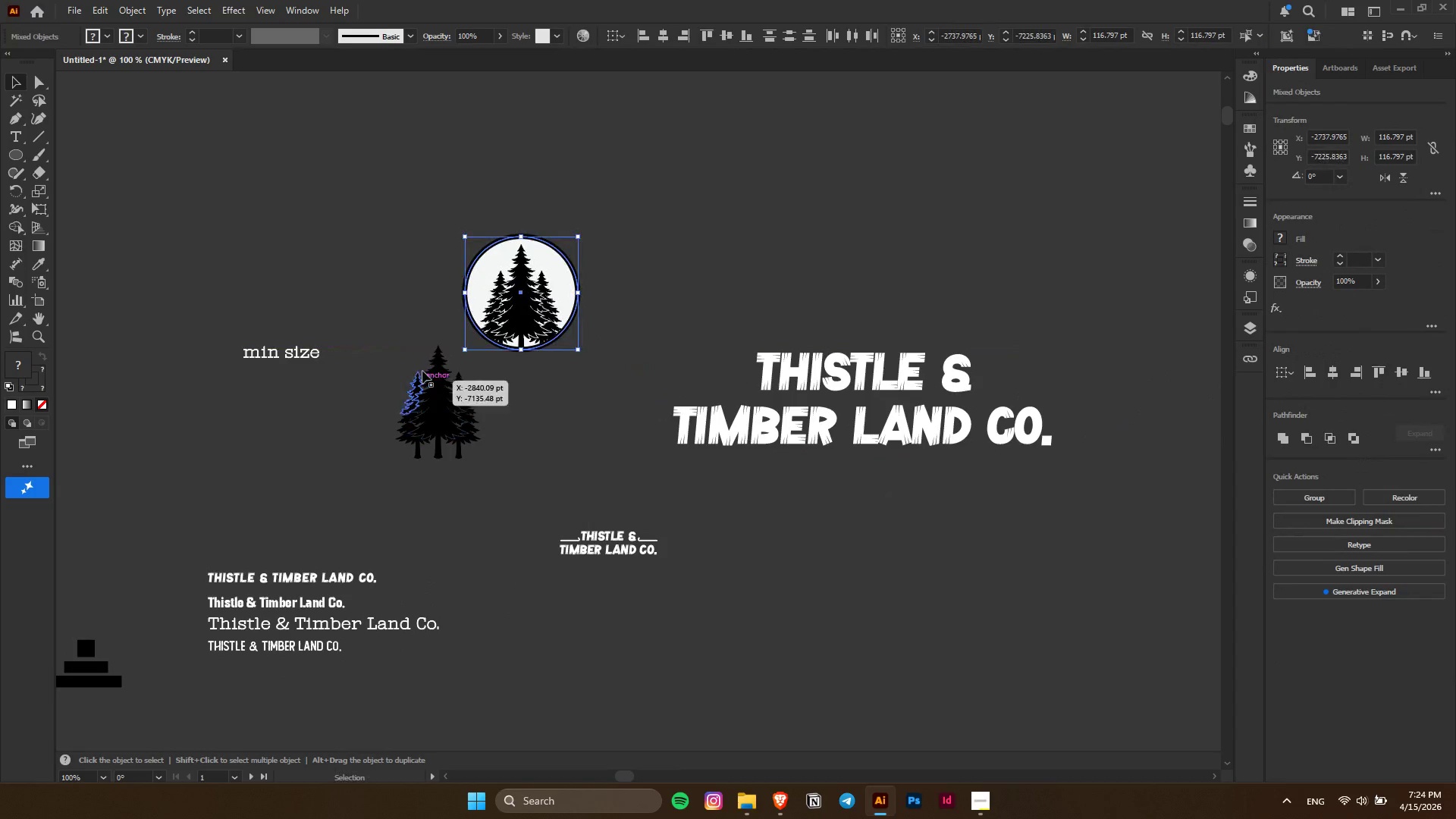 
hold_key(key=AltLeft, duration=0.34)
scroll: coordinate [420, 277], scroll_direction: up, amount: 2.0
 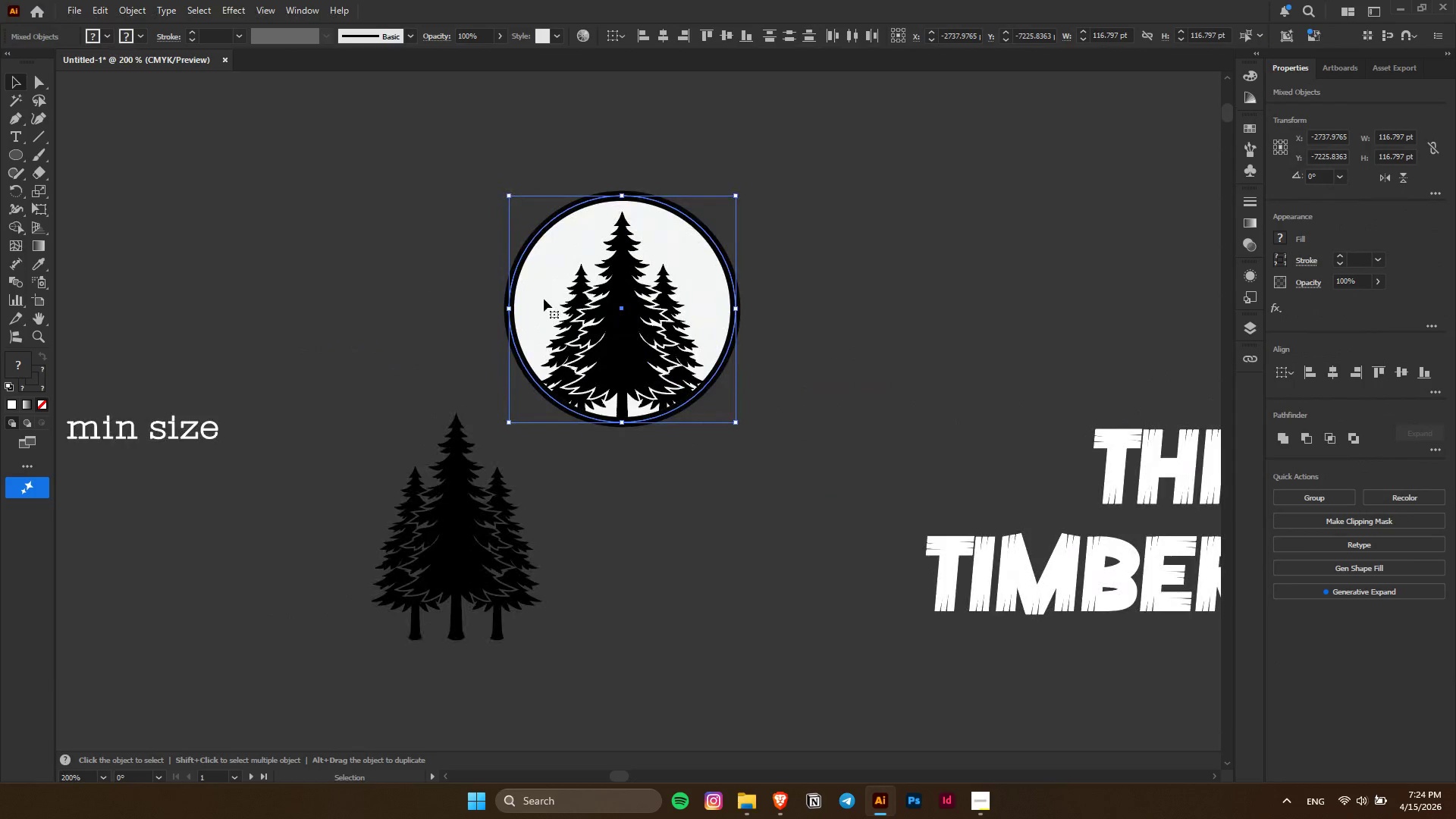 
hold_key(key=ControlLeft, duration=0.81)
scroll: coordinate [545, 299], scroll_direction: down, amount: 11.0
 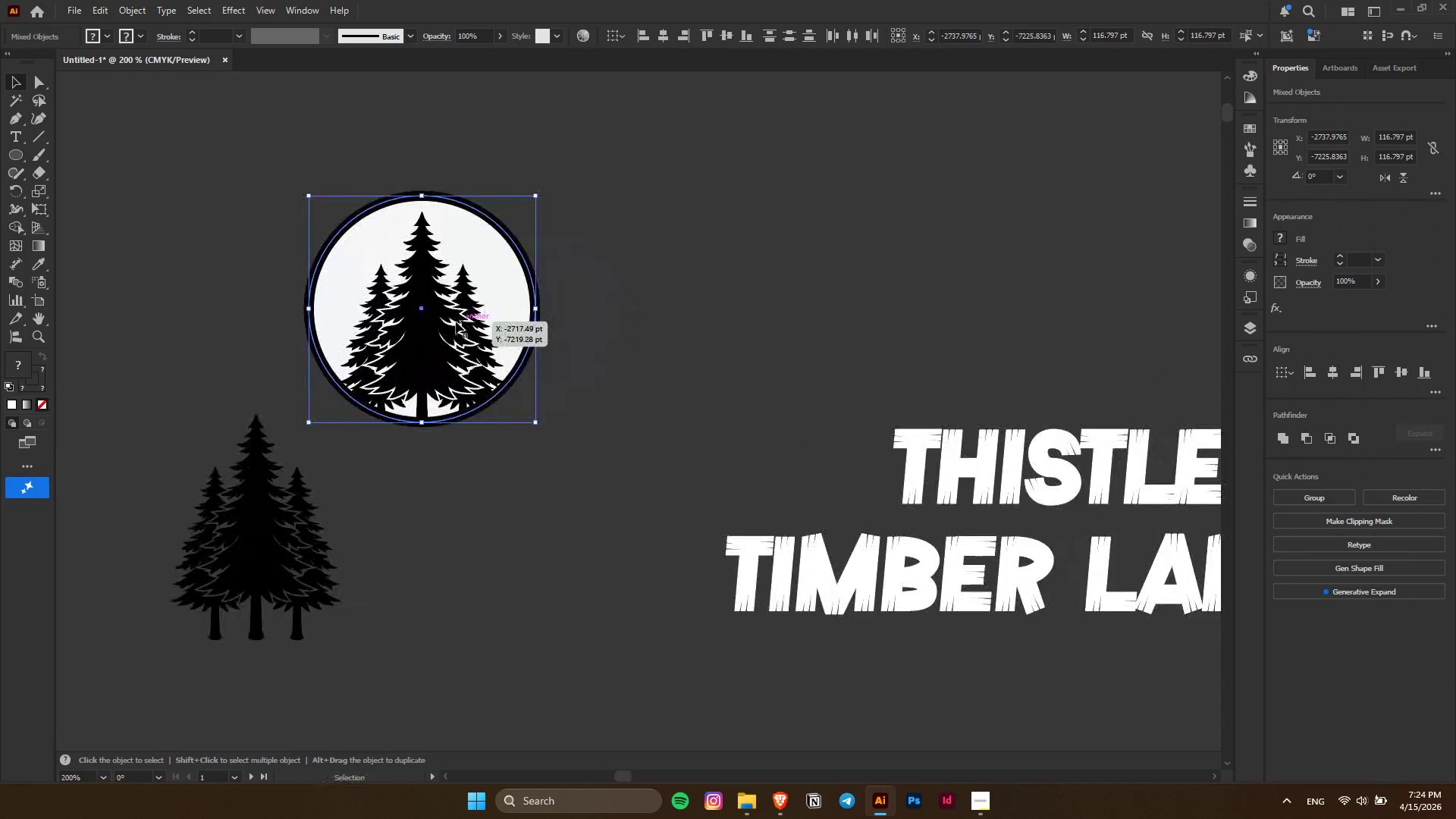 
hold_key(key=AltLeft, duration=0.86)
left_click_drag(start_coordinate=[445, 323], to_coordinate=[1109, 303])
 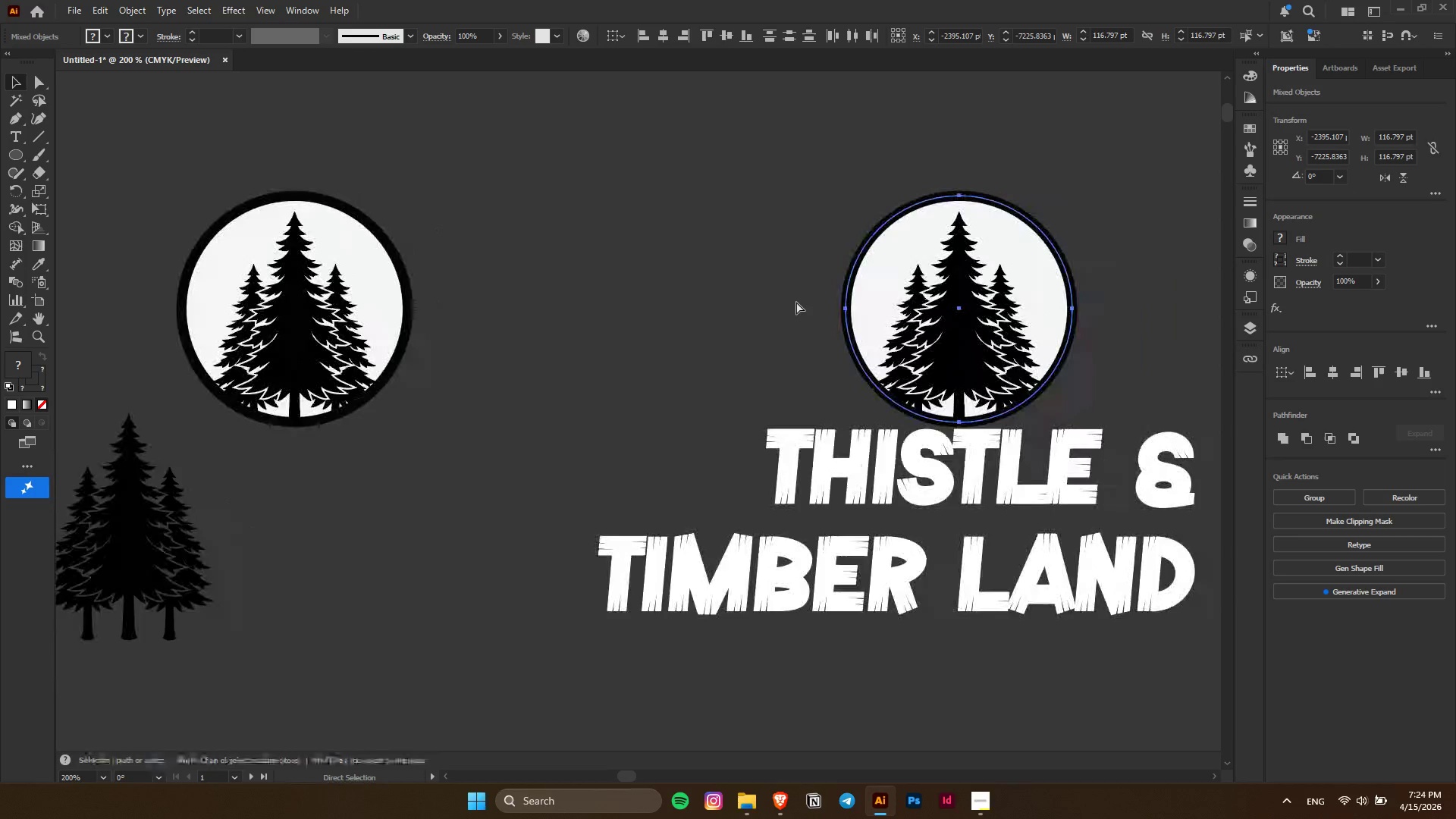 
hold_key(key=ShiftLeft, duration=0.62)
 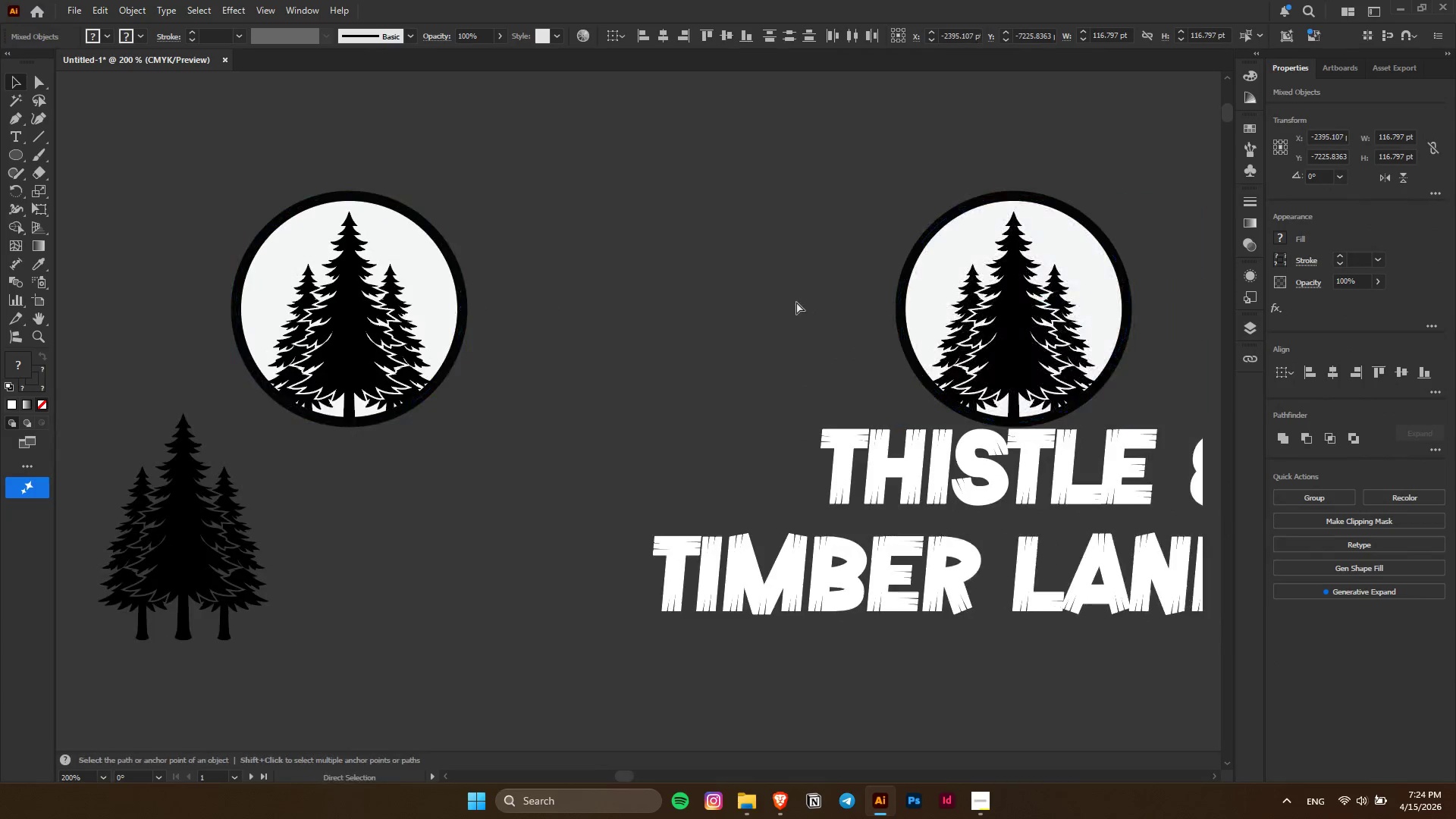 
hold_key(key=ControlLeft, duration=1.16)
 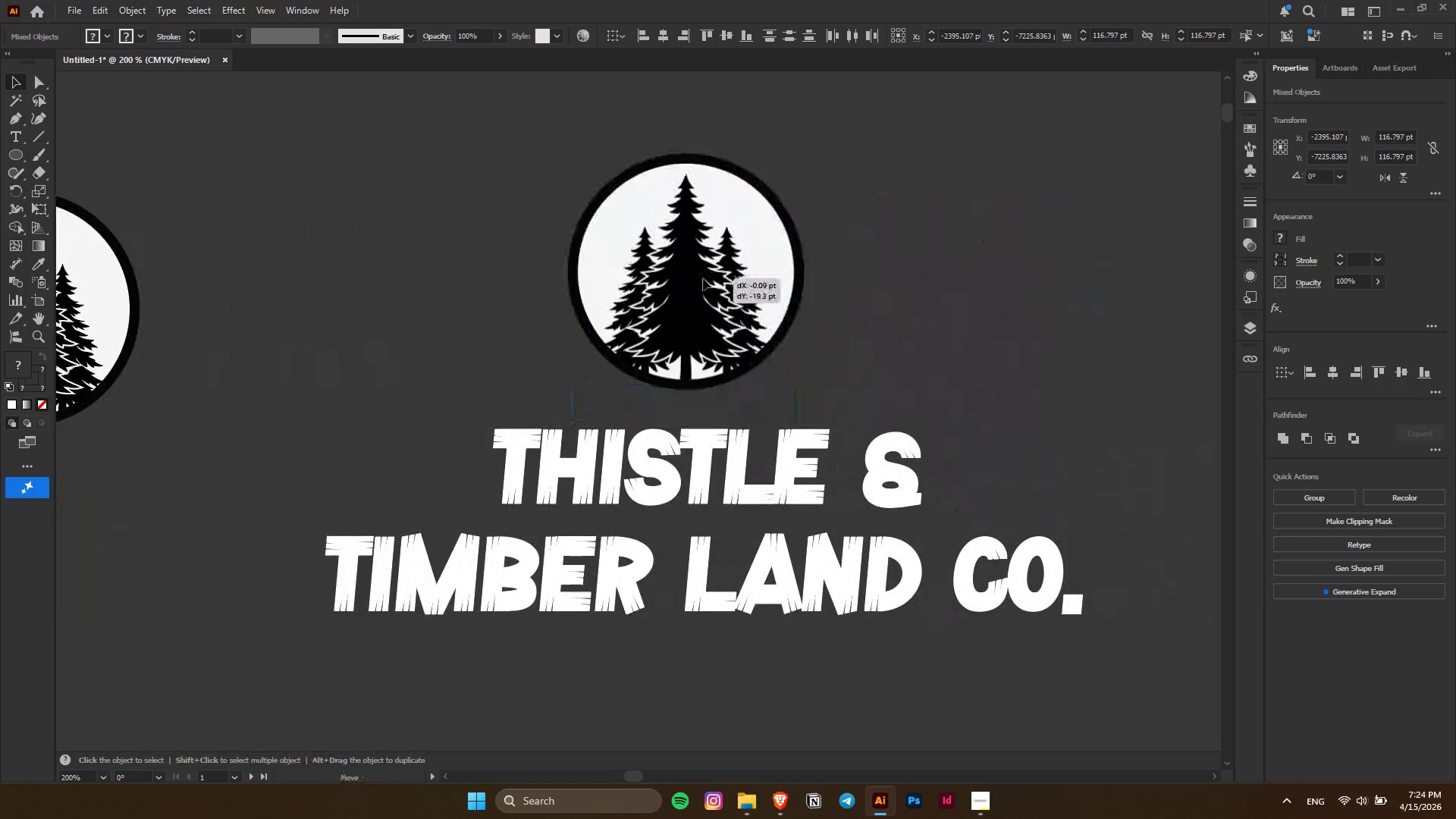 
left_click_drag(start_coordinate=[702, 316], to_coordinate=[722, 289])
 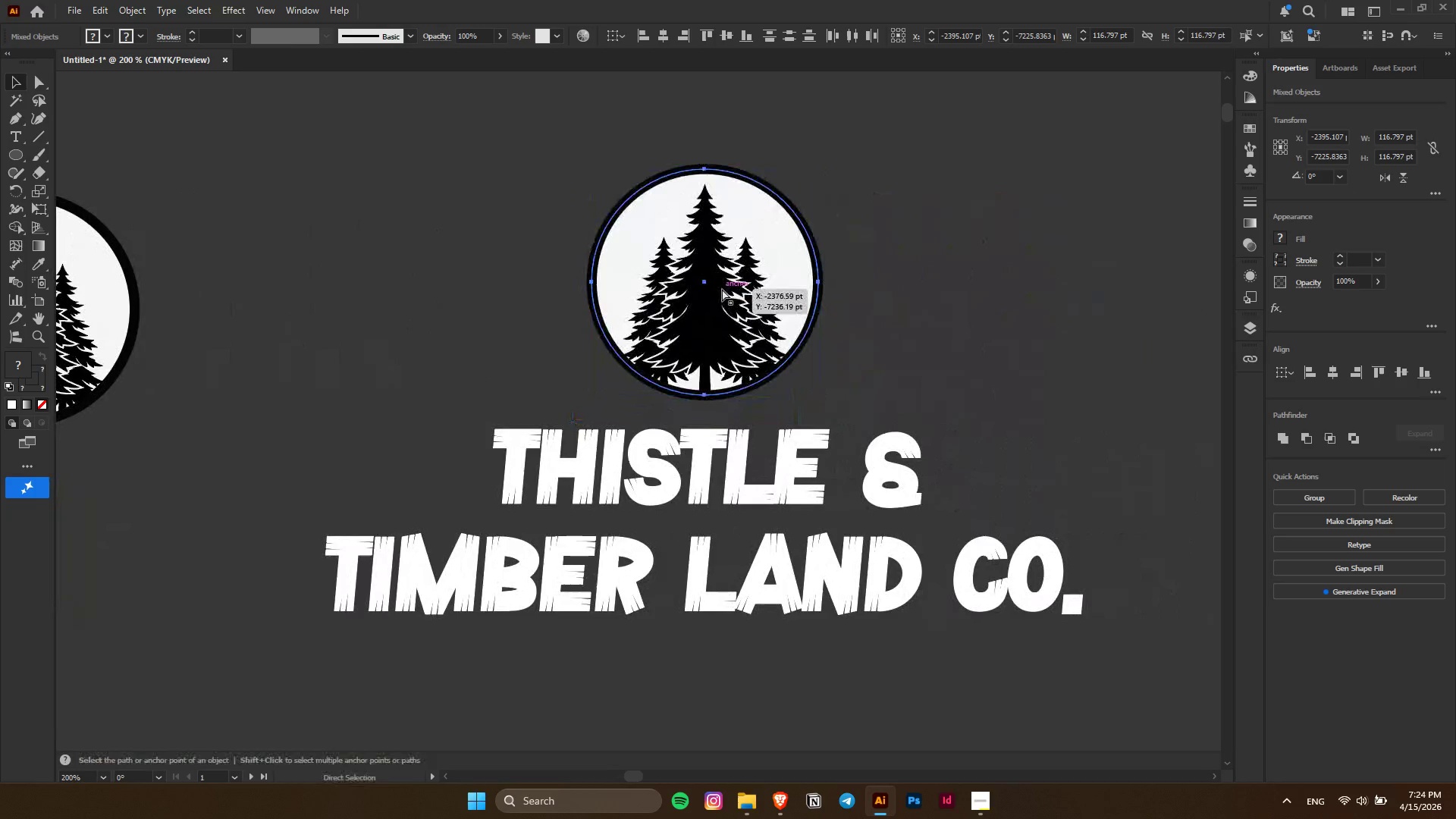 
scroll: coordinate [796, 302], scroll_direction: down, amount: 22.0
 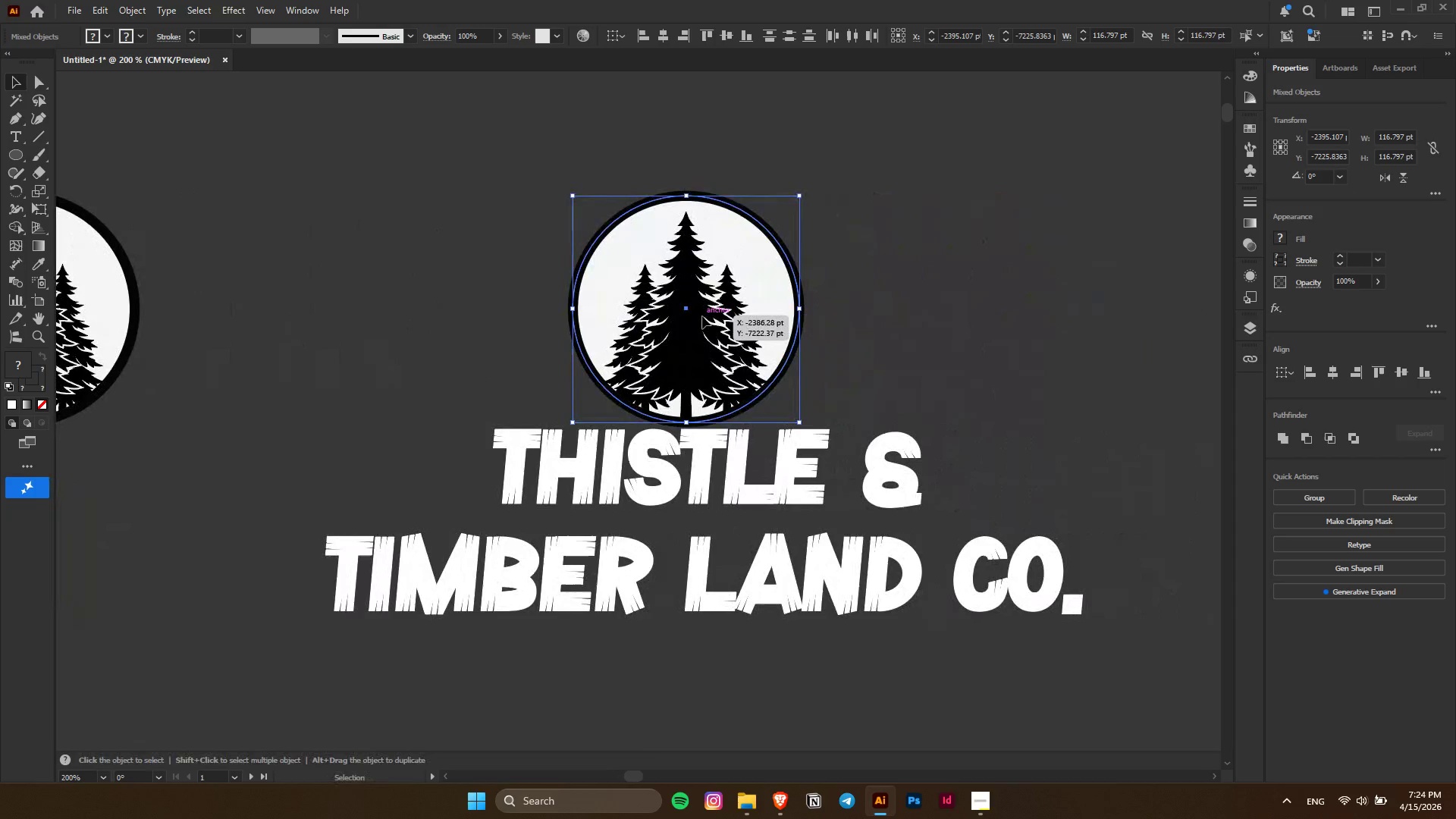 
key(Control+G)
 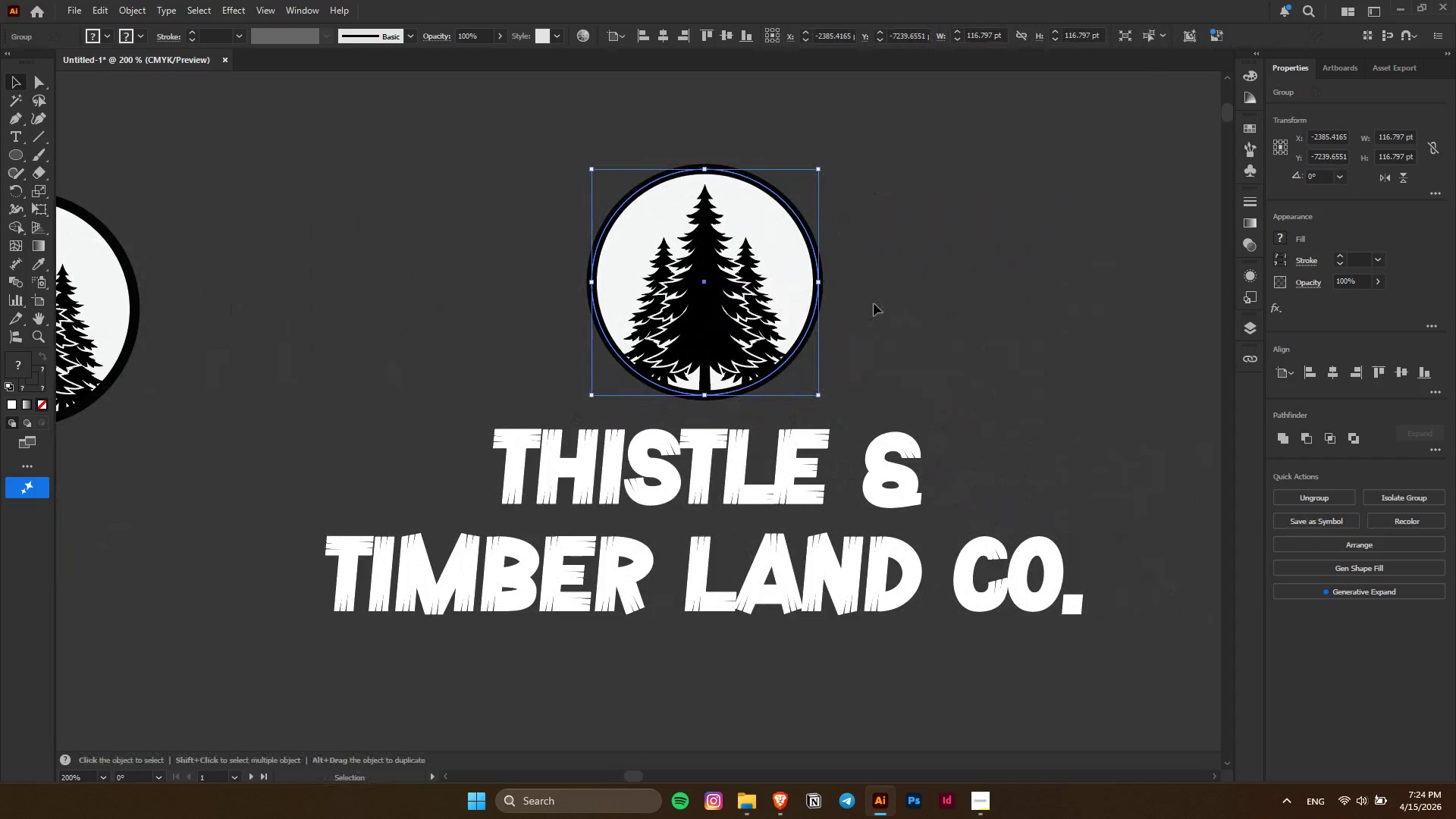 
left_click([874, 303])
 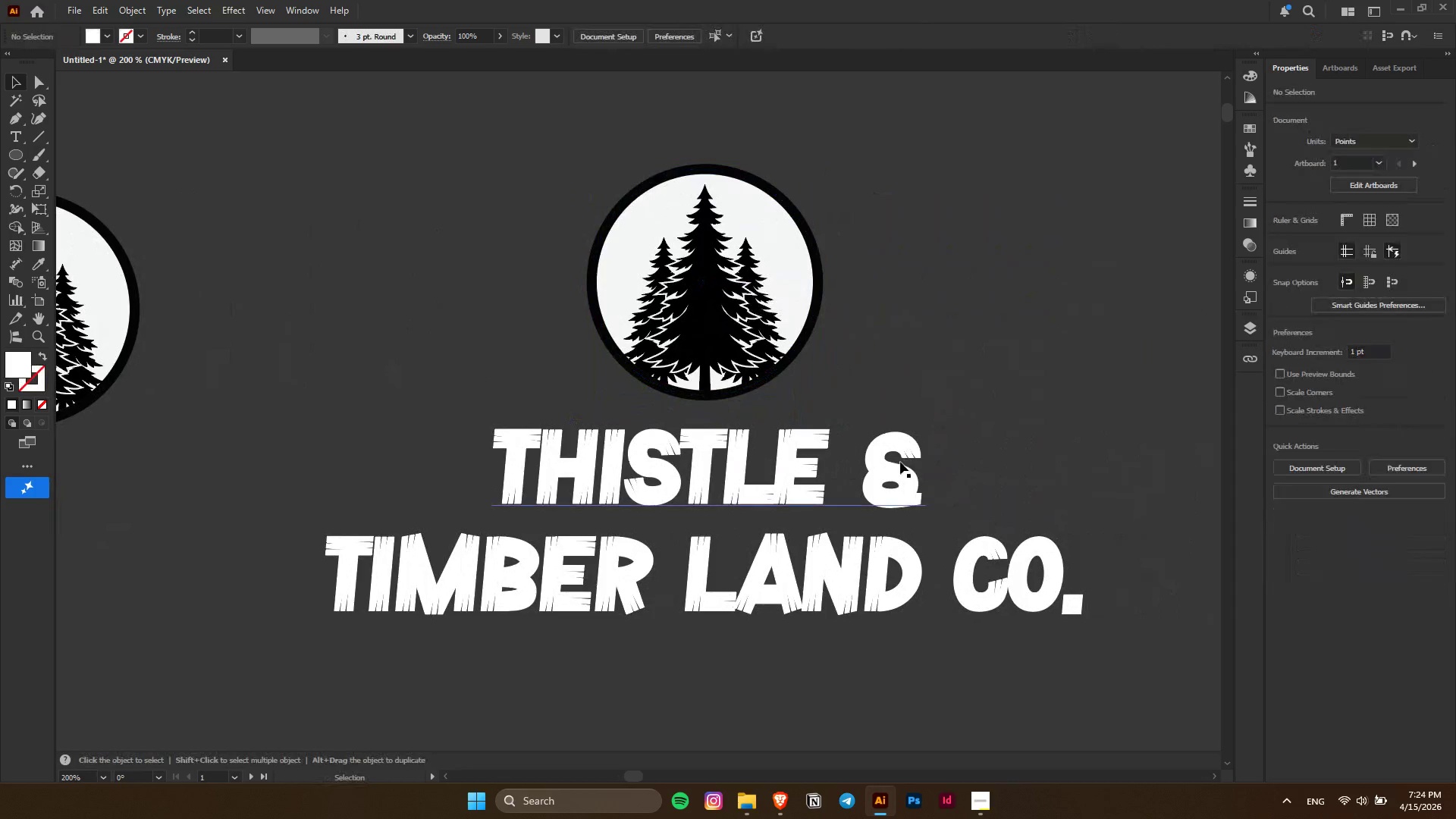 
left_click([900, 462])
 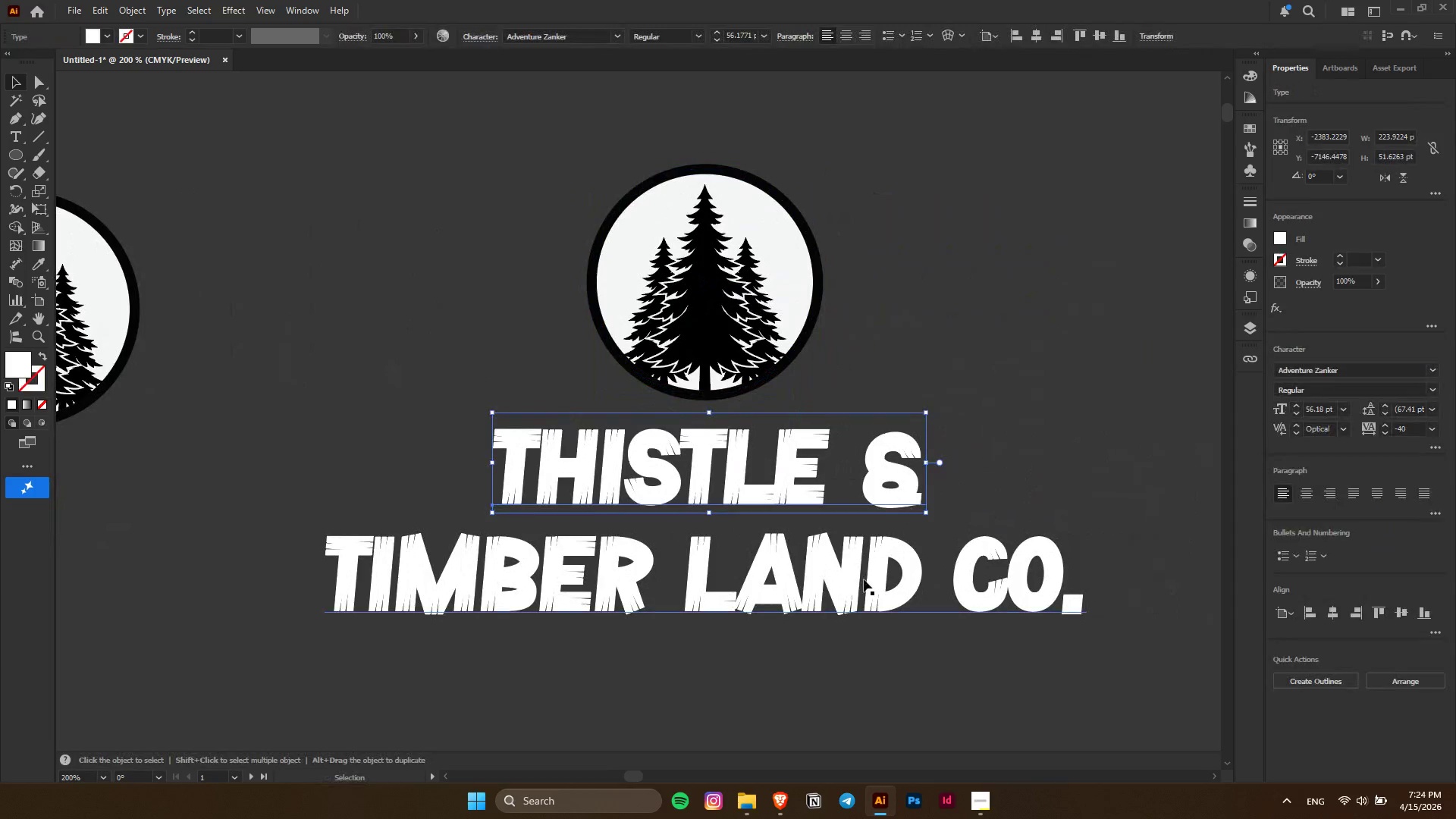 
hold_key(key=ShiftLeft, duration=0.67)
left_click([855, 577])
 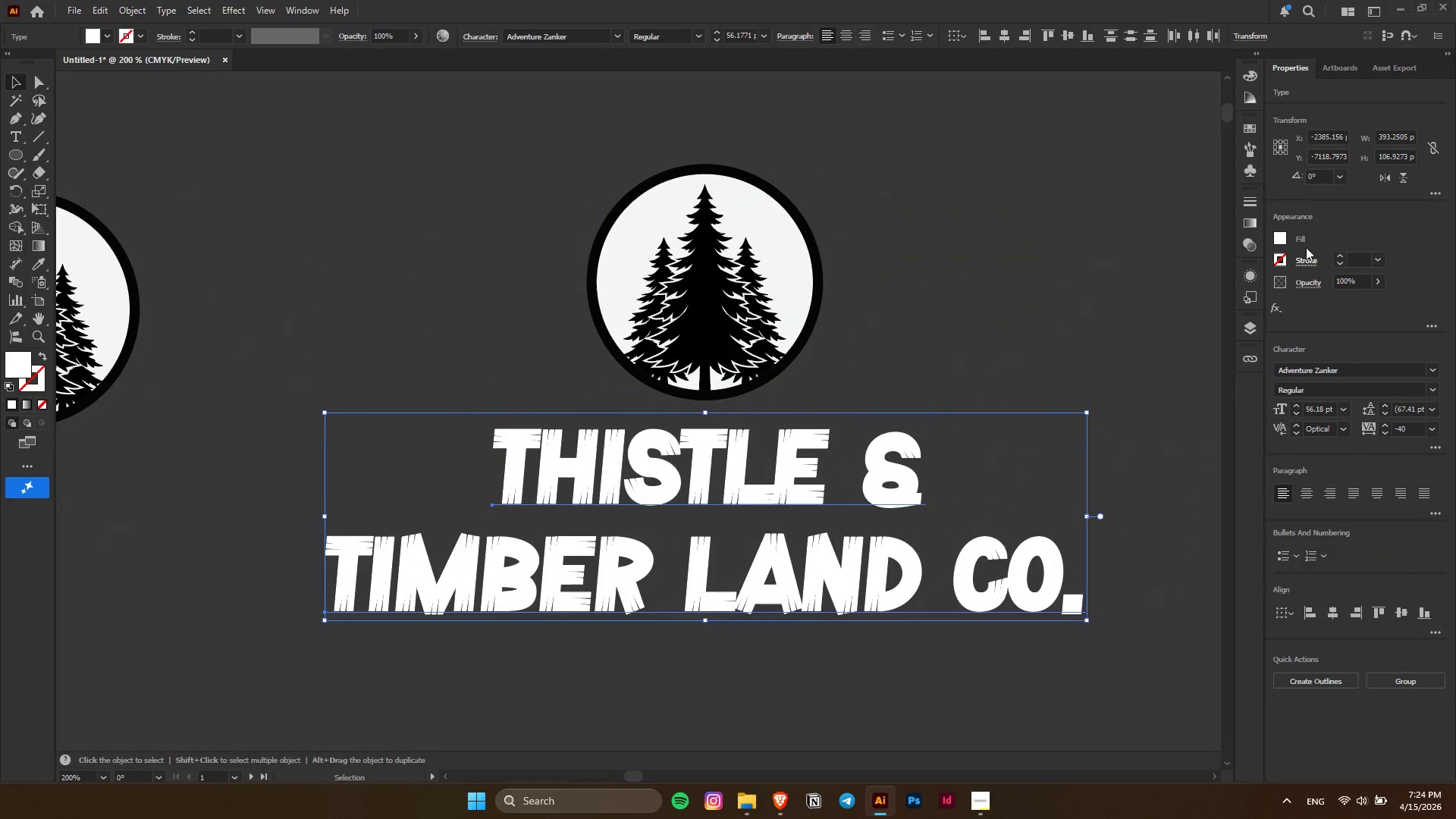 
left_click([1001, 230])
 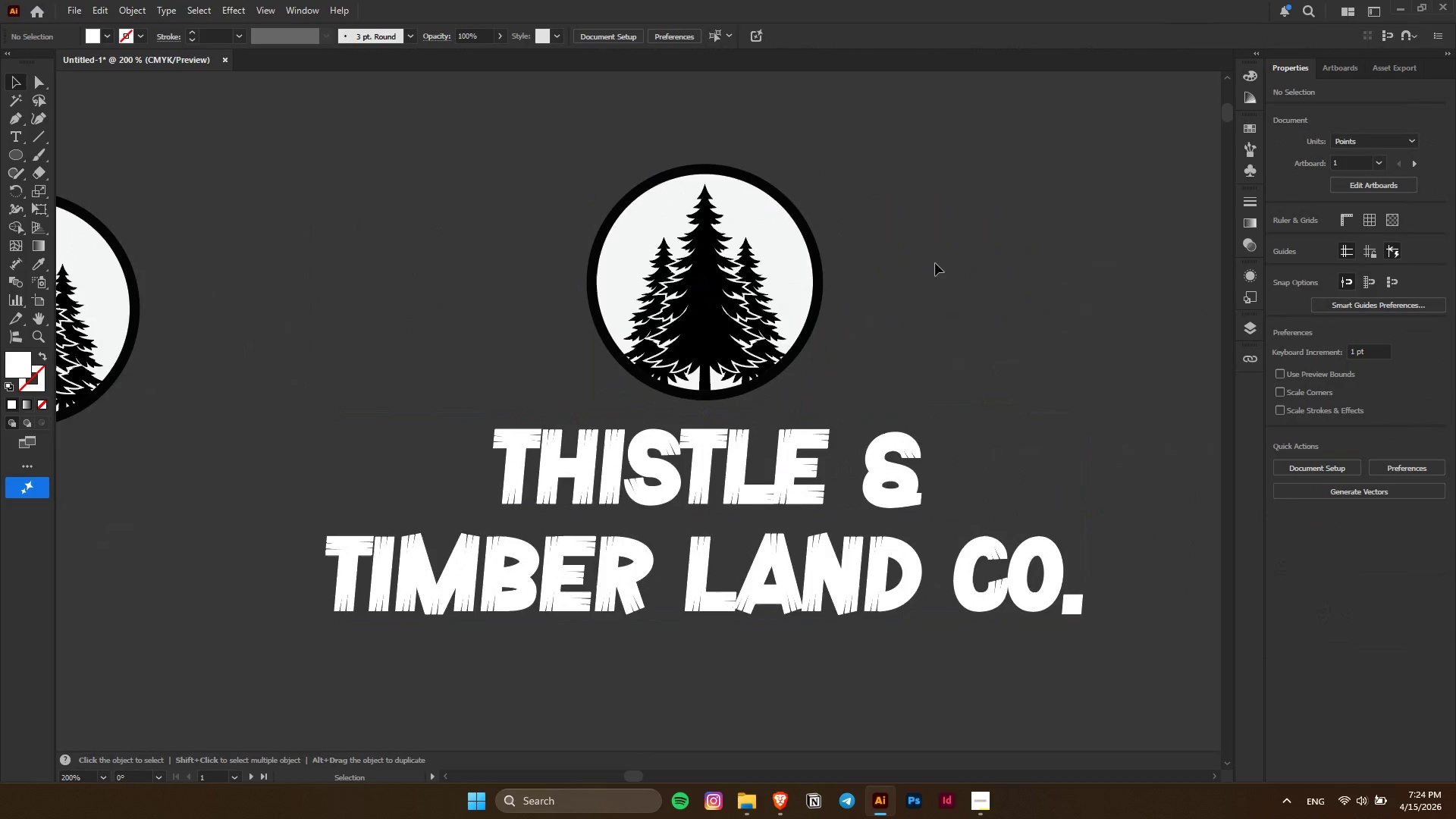 
key(Alt+AltLeft)
 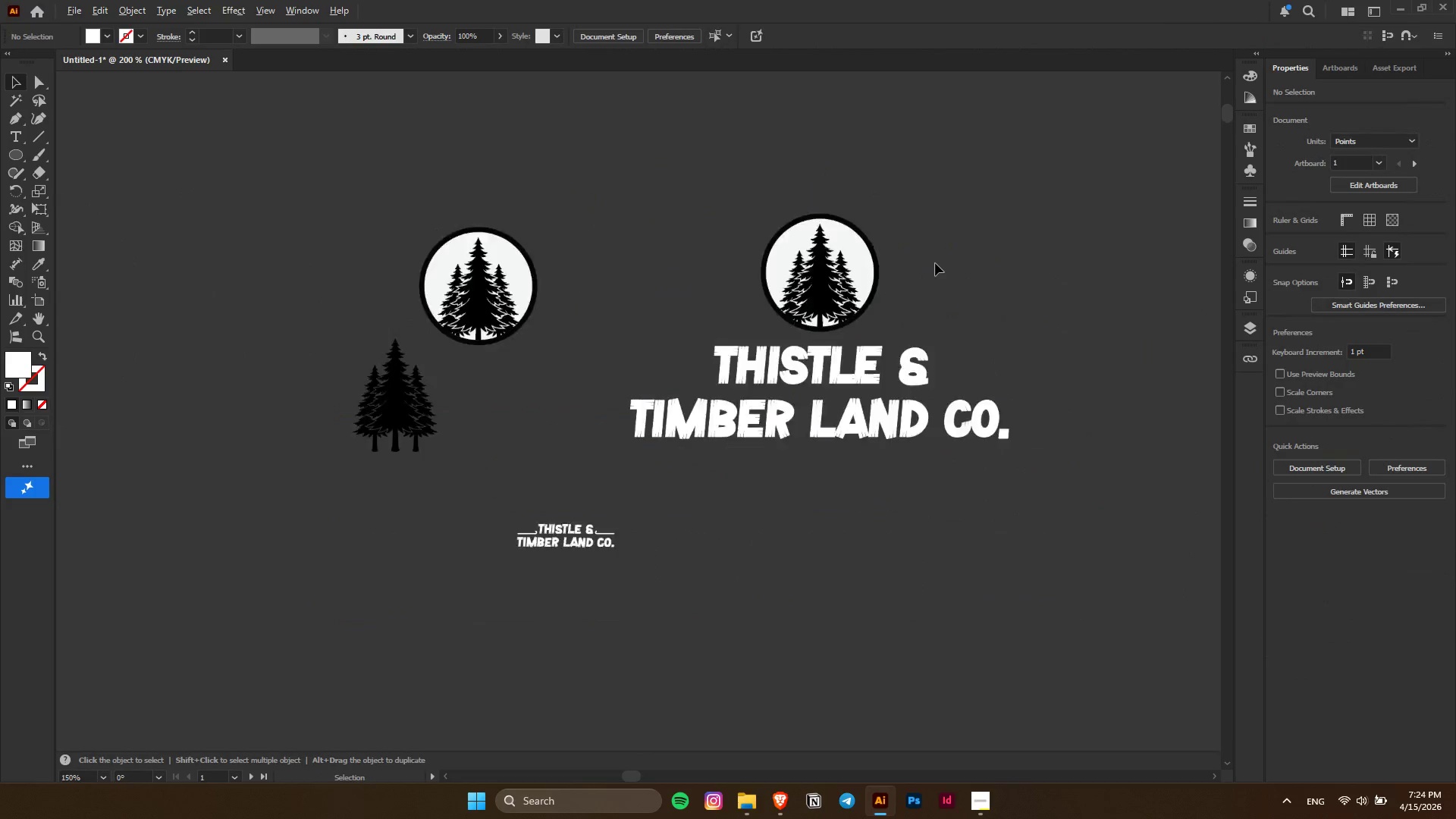 
scroll: coordinate [935, 263], scroll_direction: down, amount: 3.0
 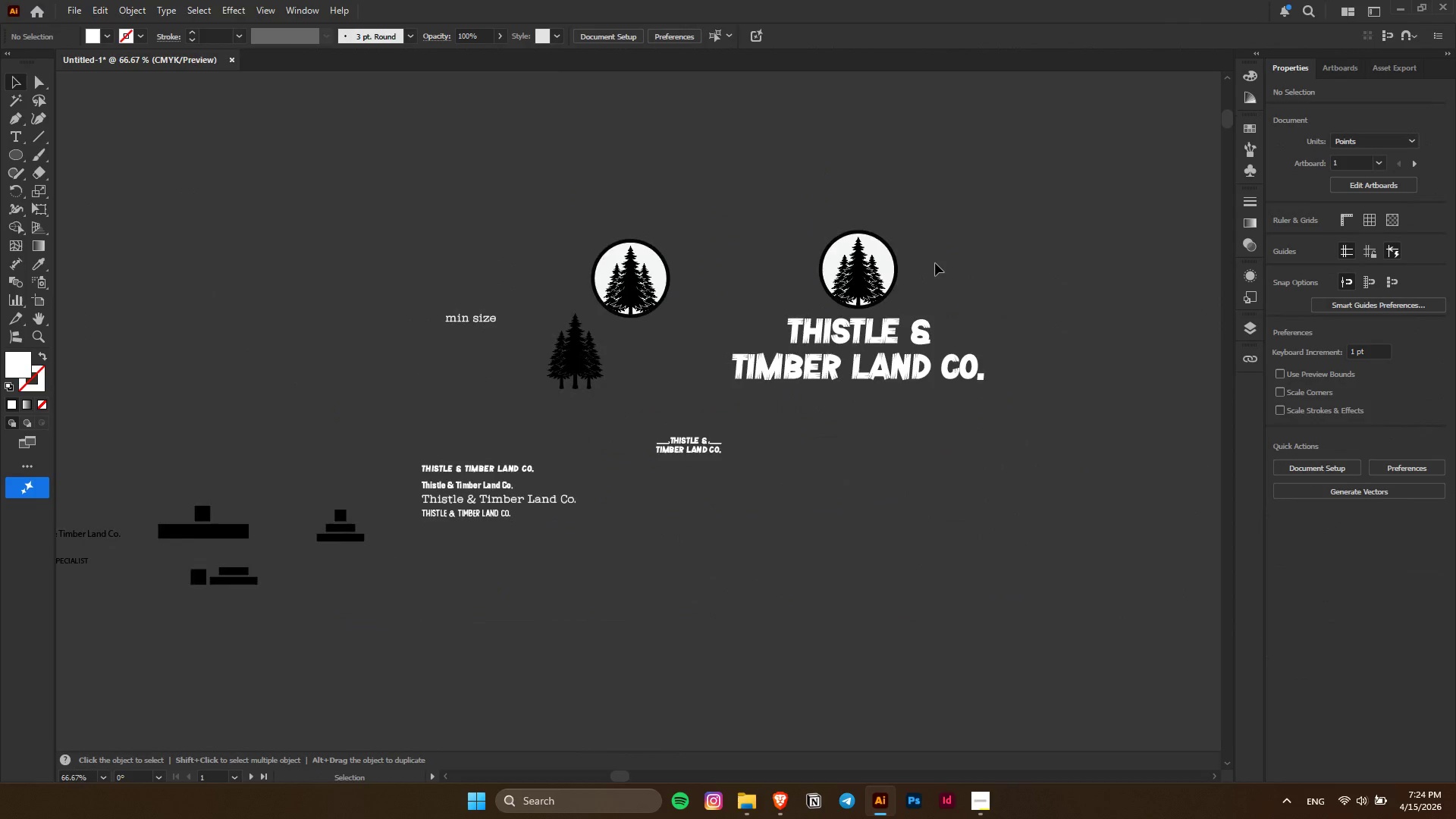 
hold_key(key=AltLeft, duration=0.38)
scroll: coordinate [918, 250], scroll_direction: up, amount: 2.0
 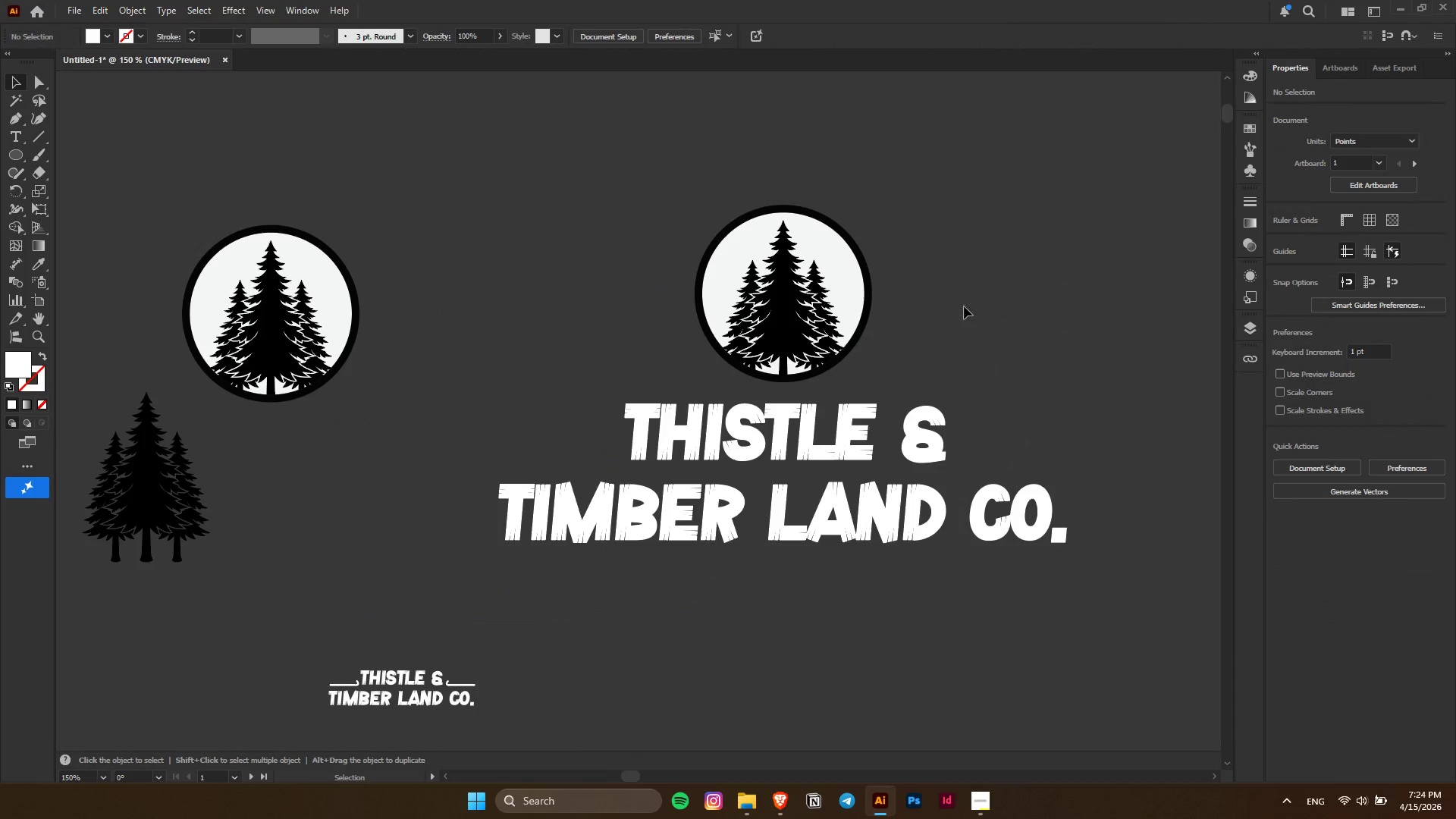 
scroll: coordinate [964, 306], scroll_direction: down, amount: 1.0
 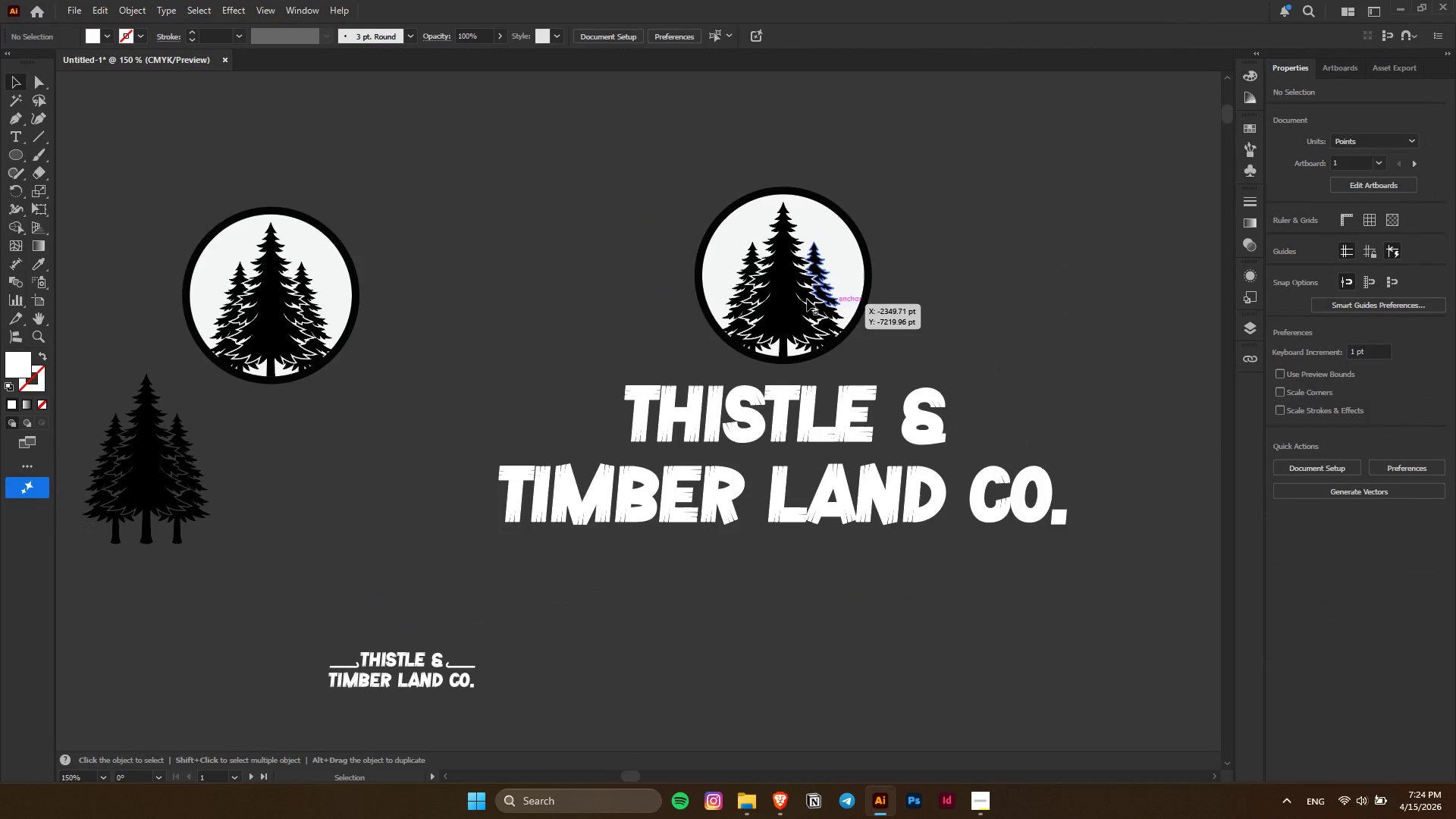 
left_click([781, 290])
 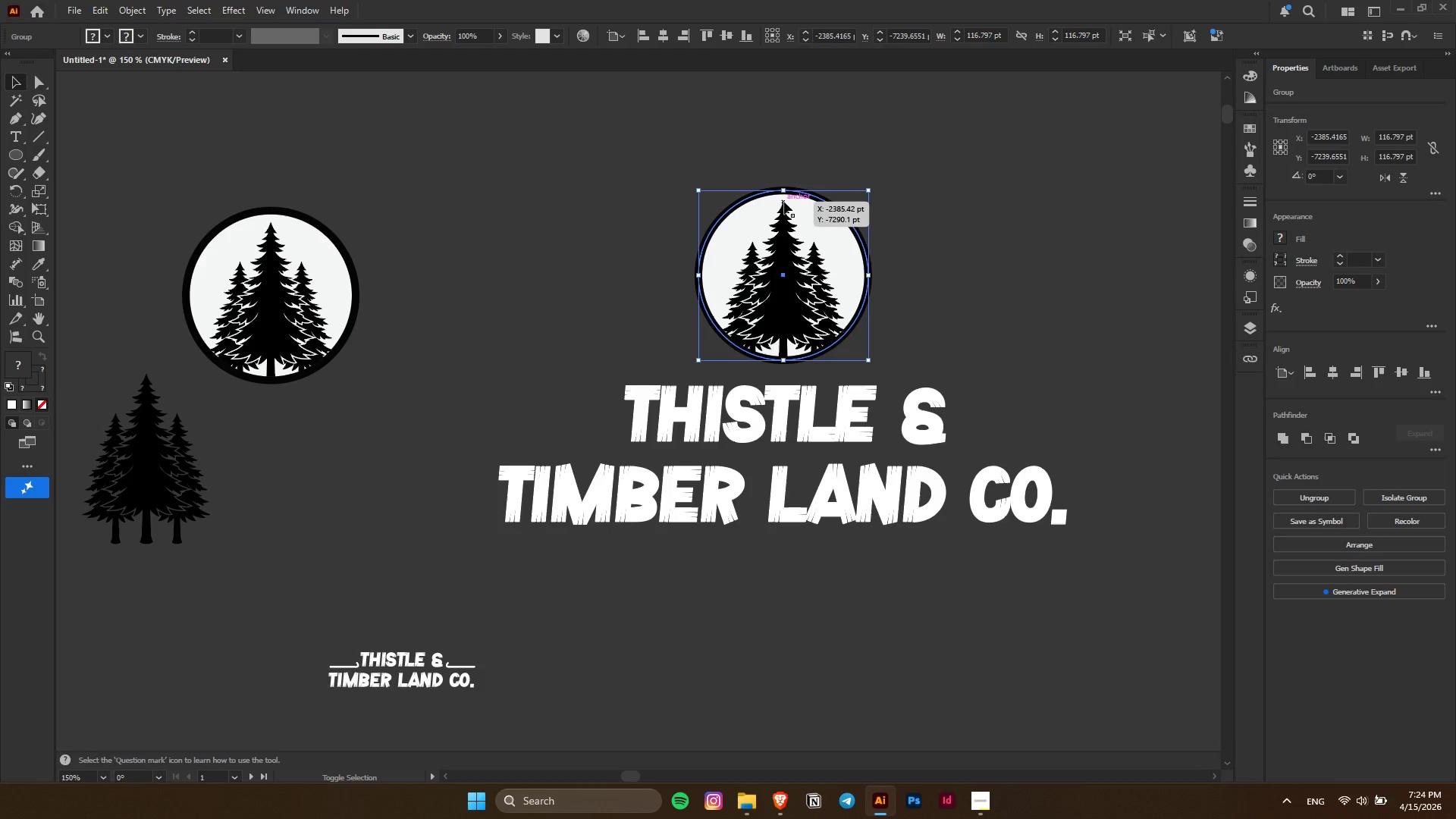 
hold_key(key=ShiftLeft, duration=1.19)
left_click_drag(start_coordinate=[781, 189], to_coordinate=[786, 211])
 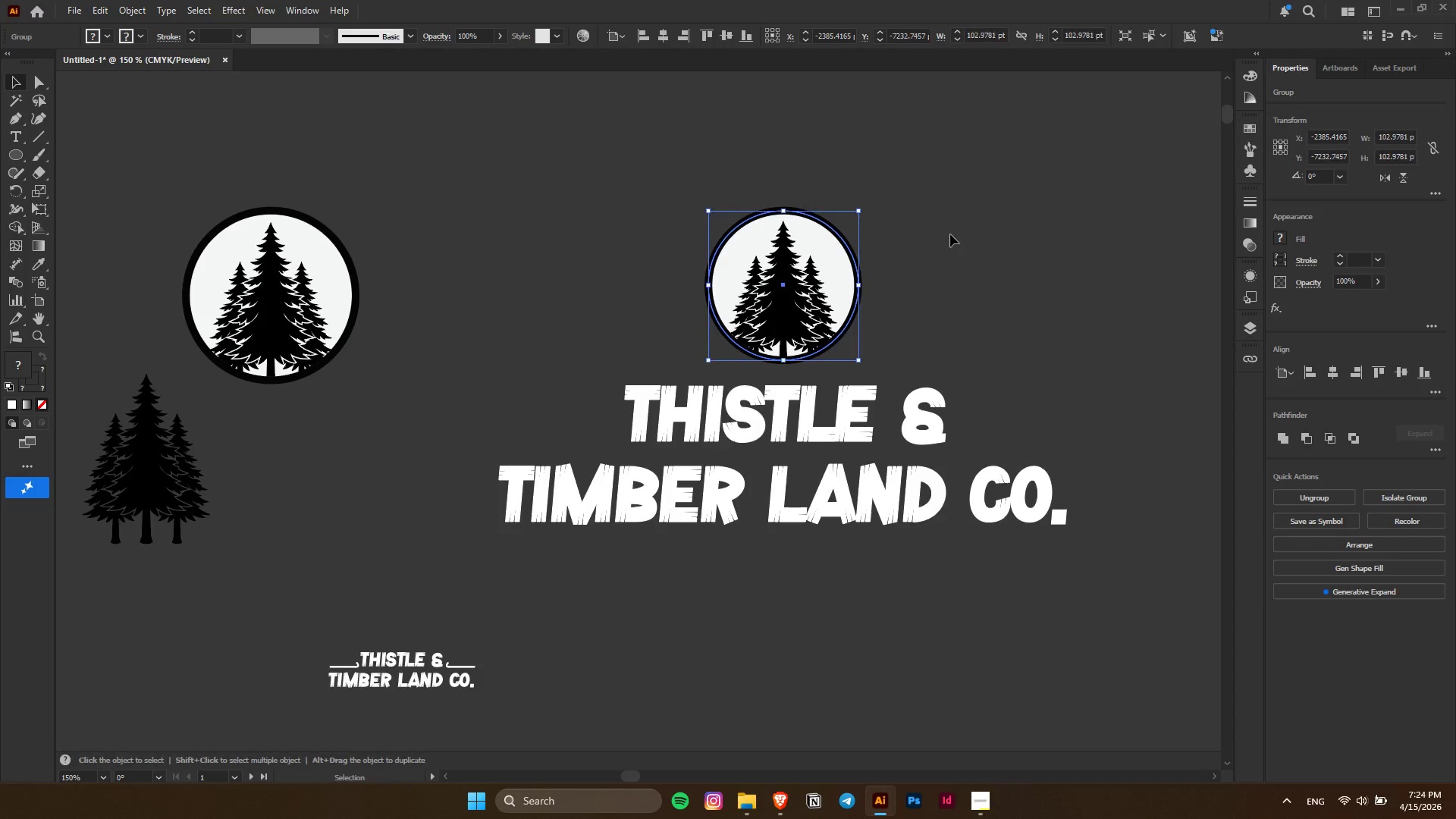 
left_click([950, 234])
 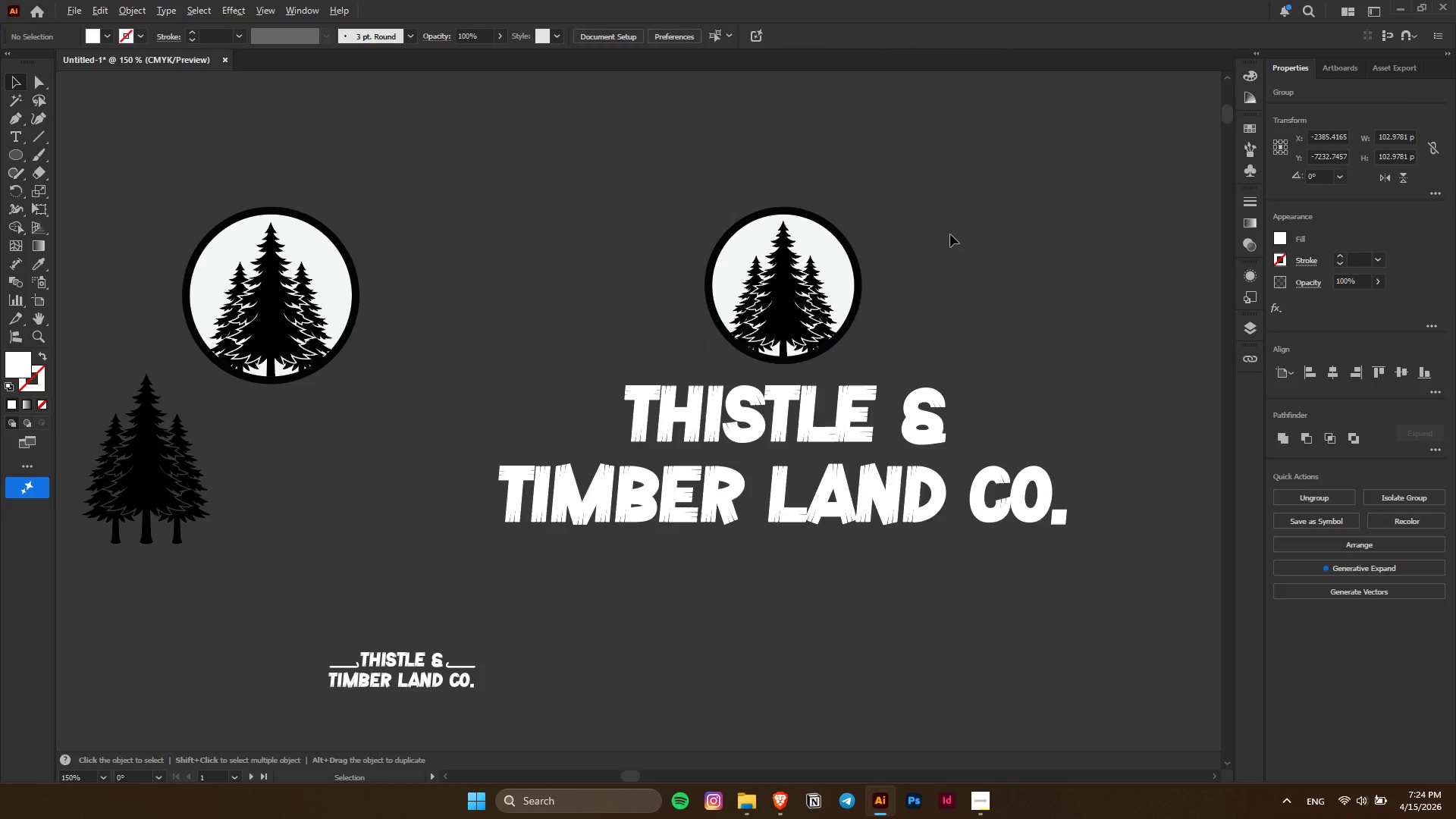 
key(Alt+AltLeft)
 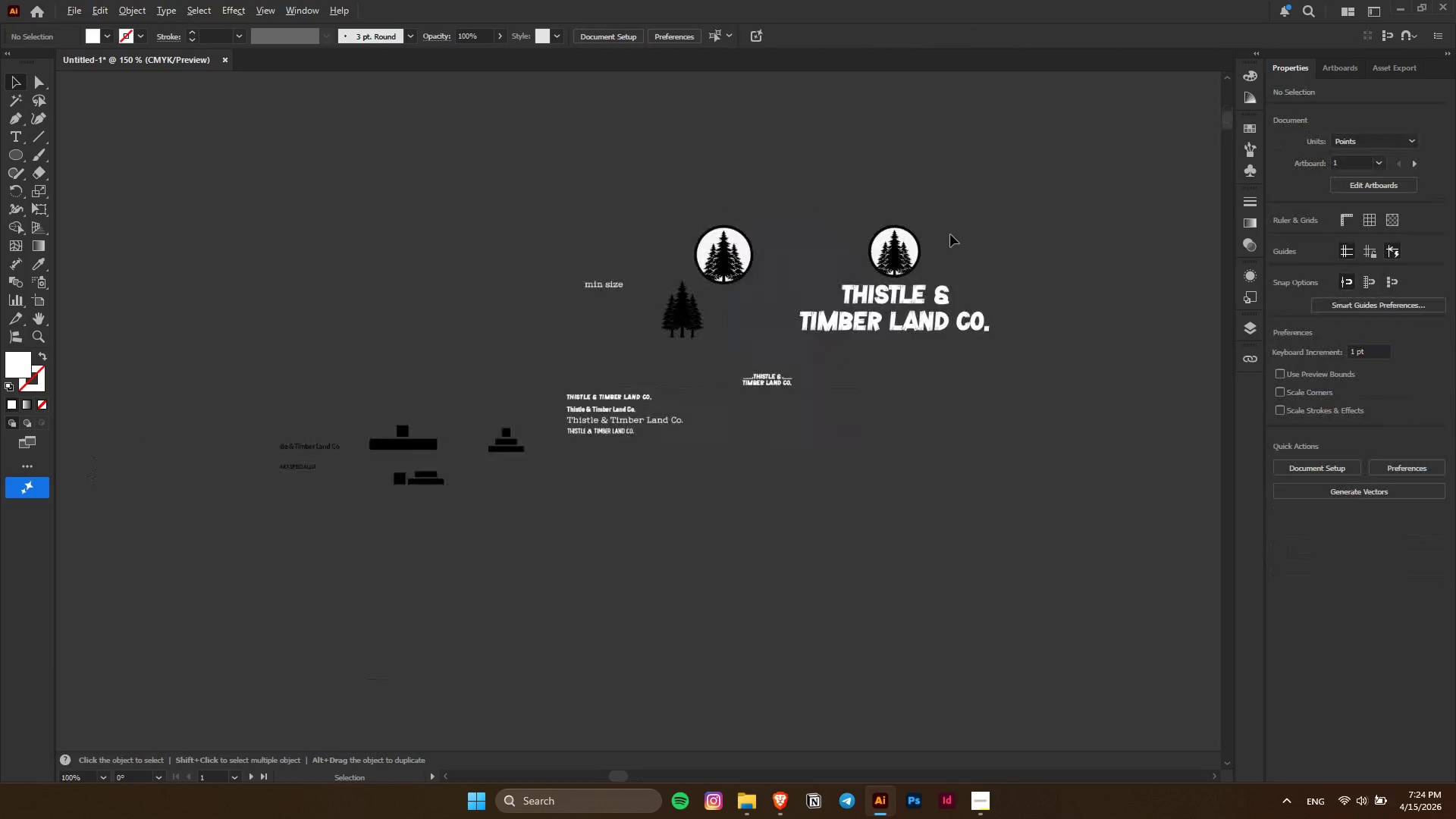 
key(Alt+AltLeft)
 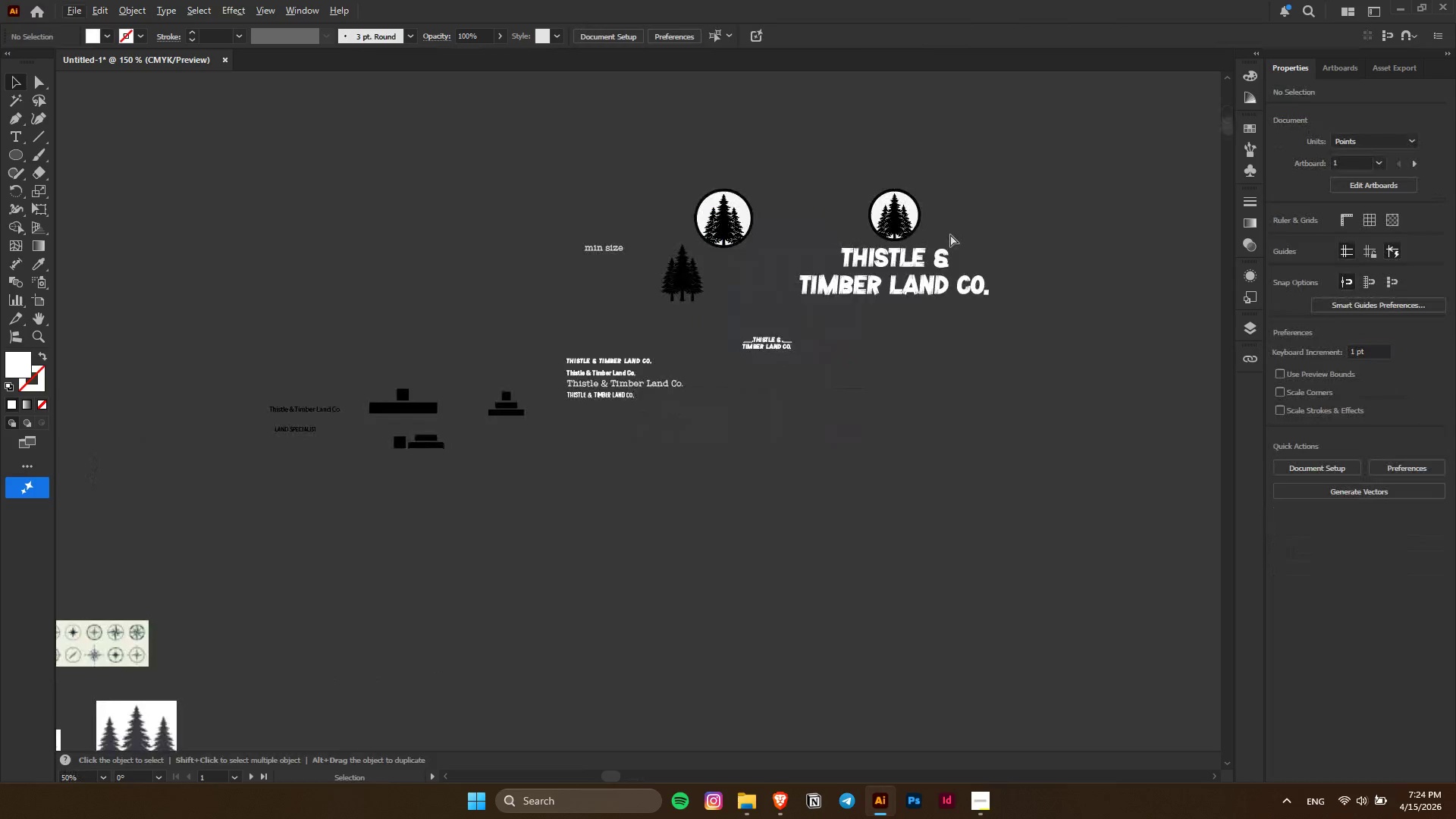 
hold_key(key=ControlLeft, duration=0.31)
scroll: coordinate [950, 234], scroll_direction: down, amount: 10.0
 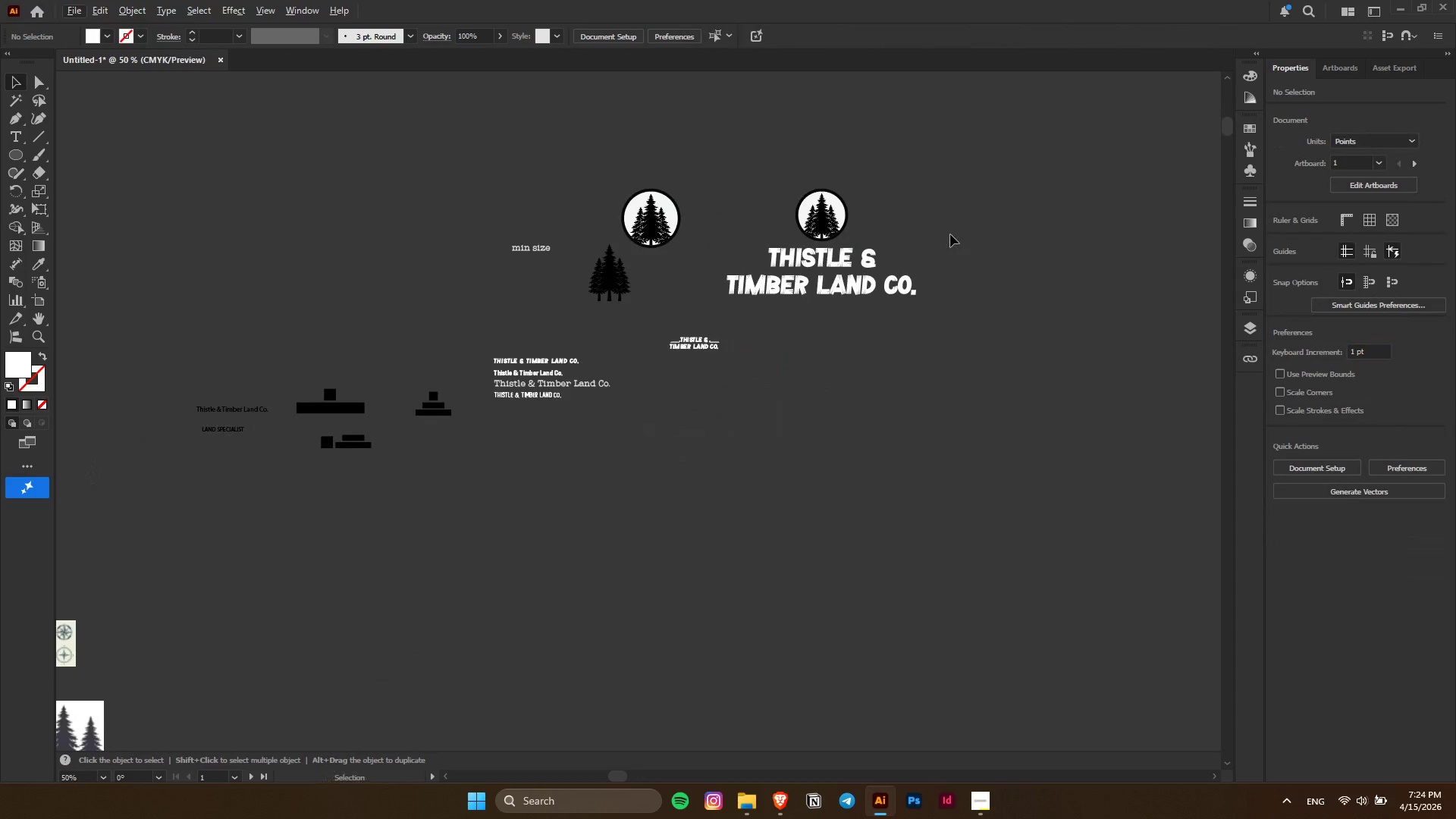 
hold_key(key=AltLeft, duration=0.48)
scroll: coordinate [902, 231], scroll_direction: up, amount: 3.0
 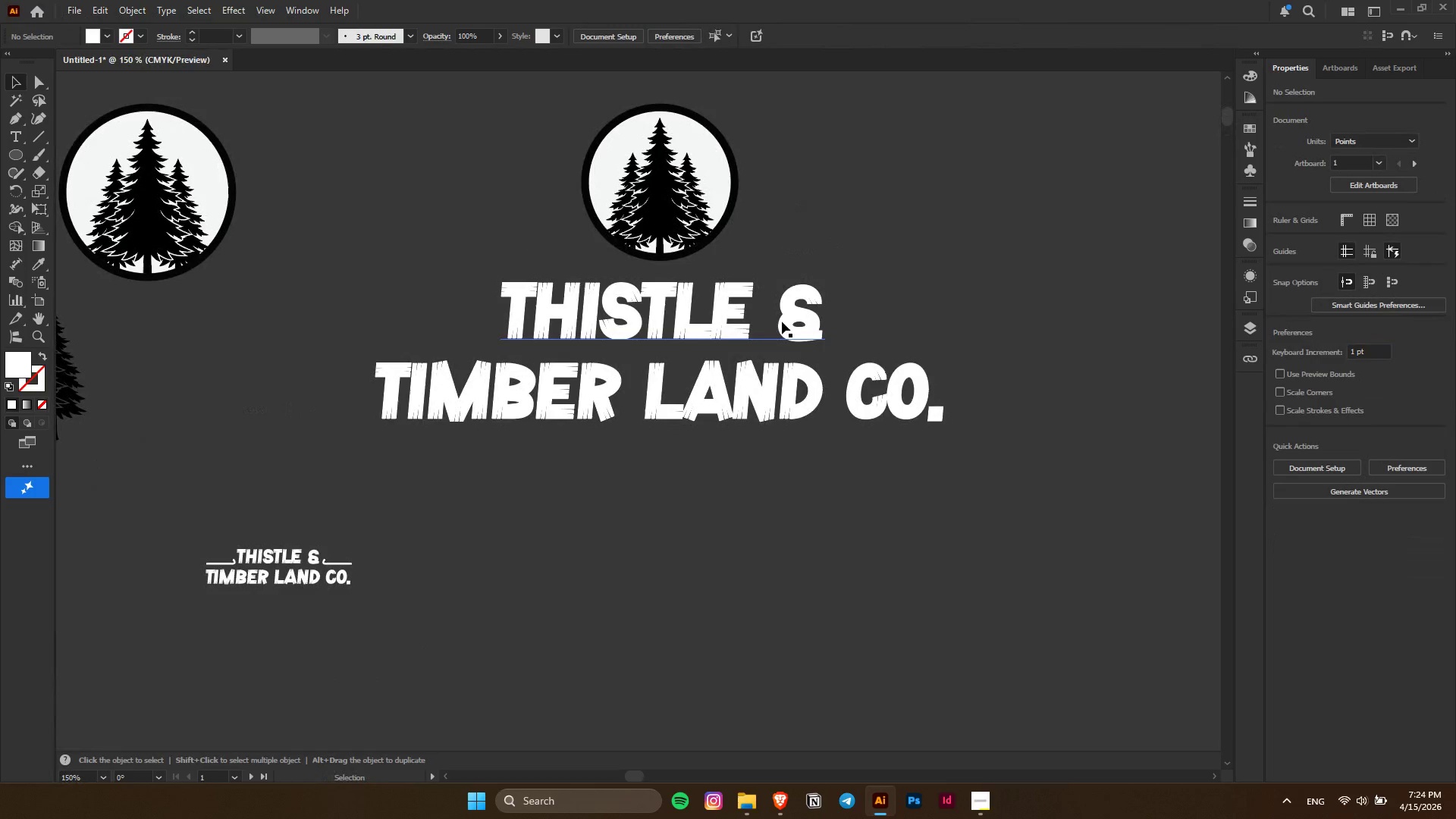 
left_click([782, 322])
 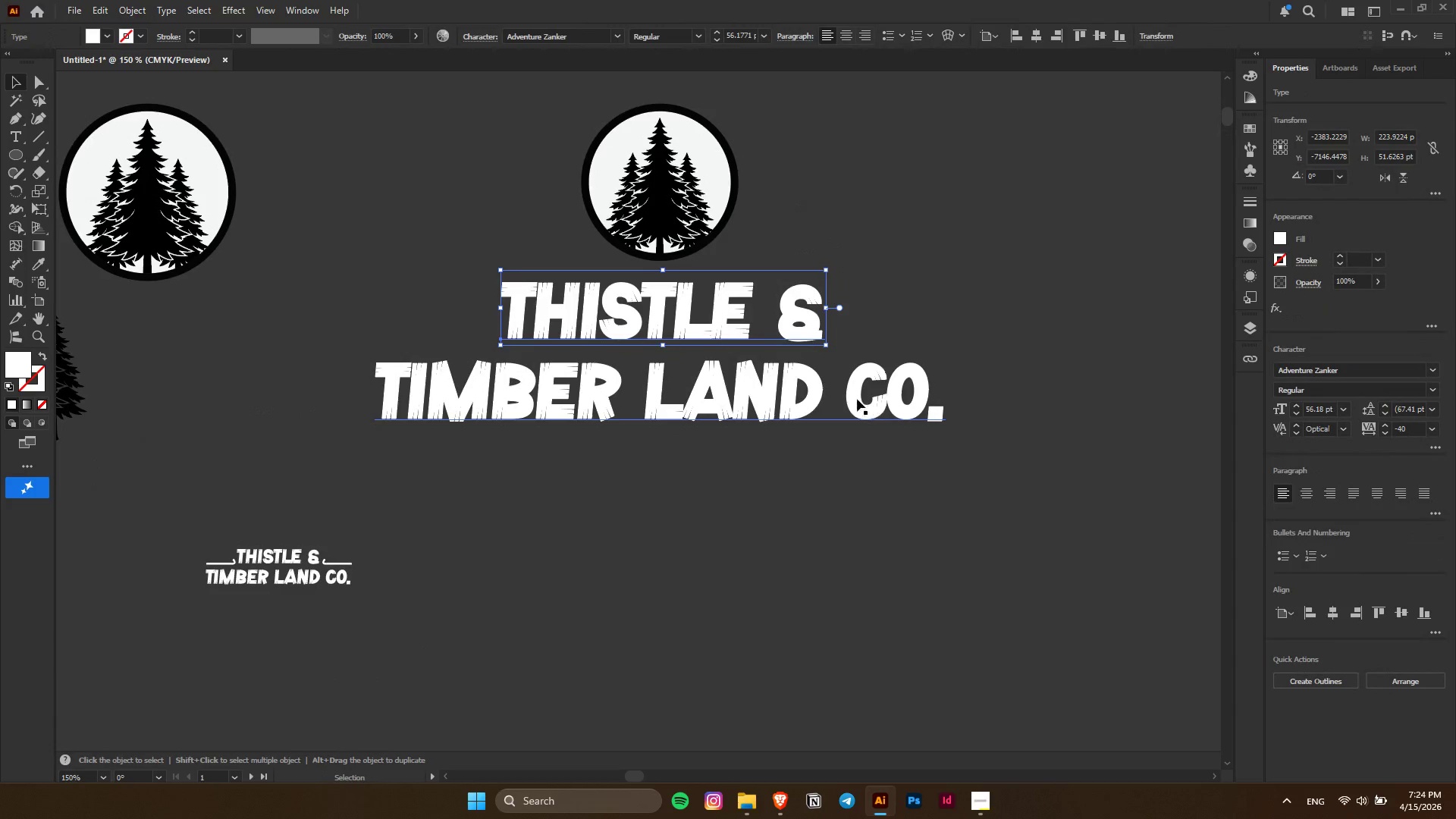 
double_click([823, 403])
 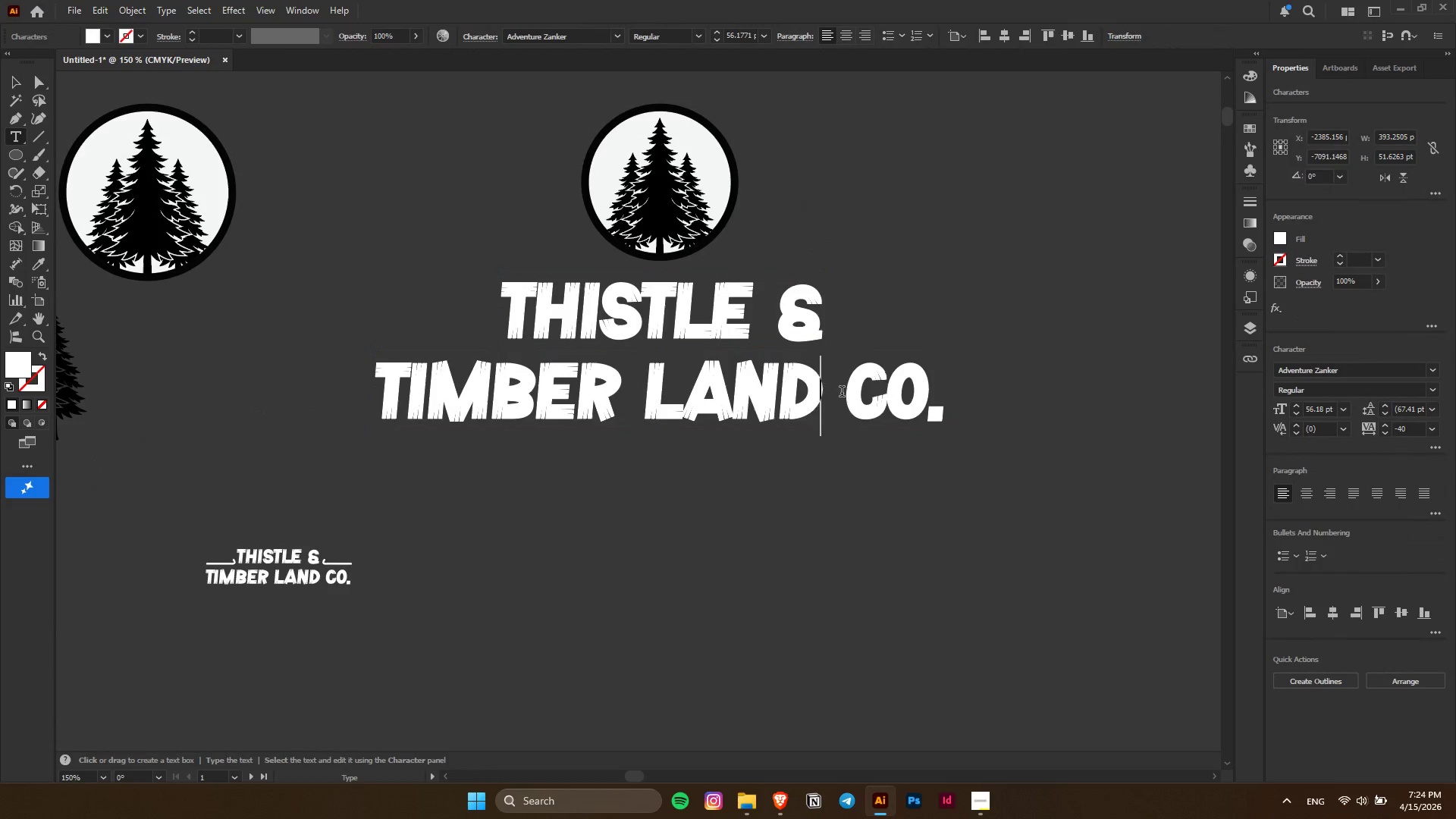 
left_click_drag(start_coordinate=[839, 393], to_coordinate=[1043, 386])
 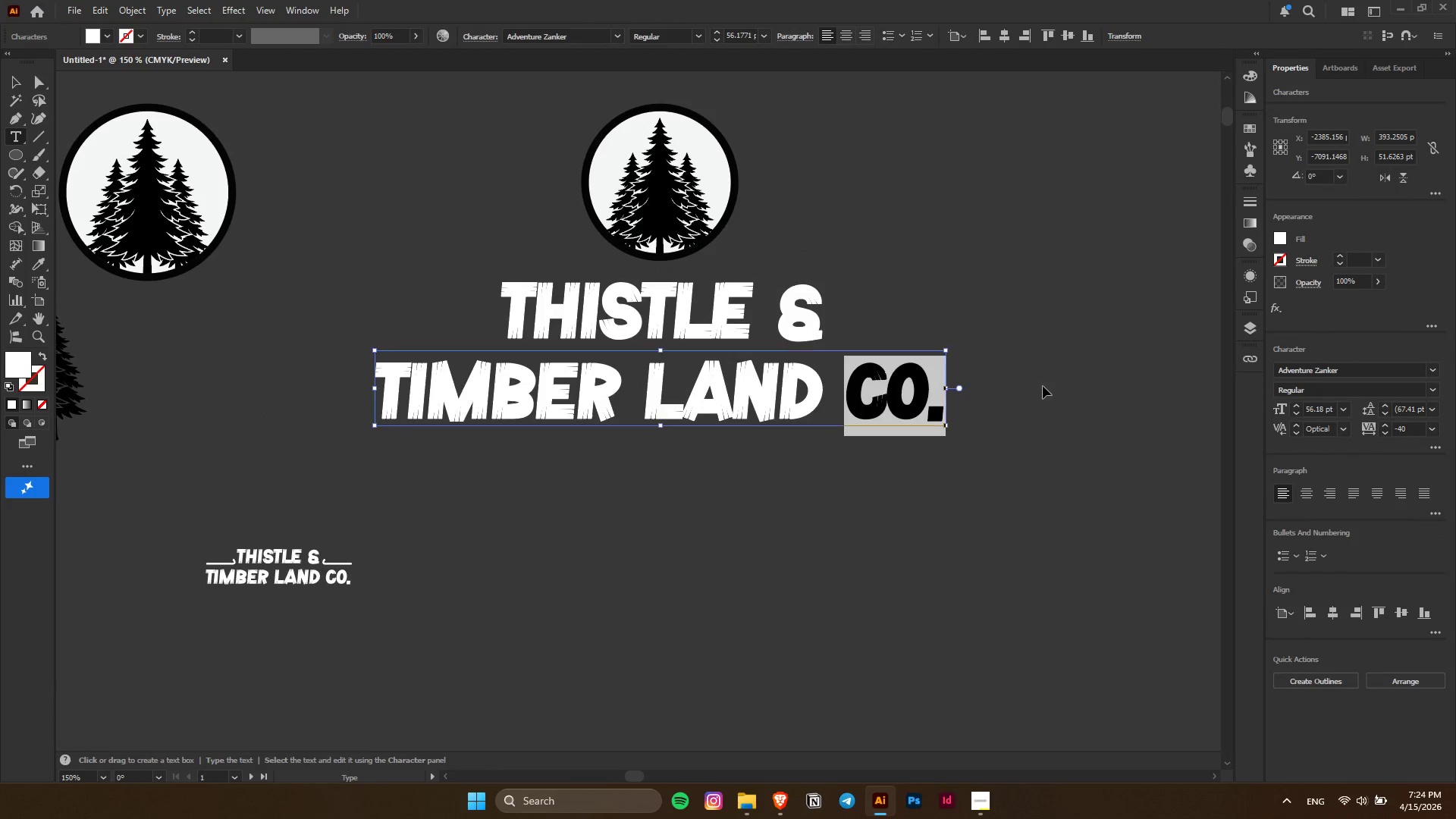 
key(Control+X)
 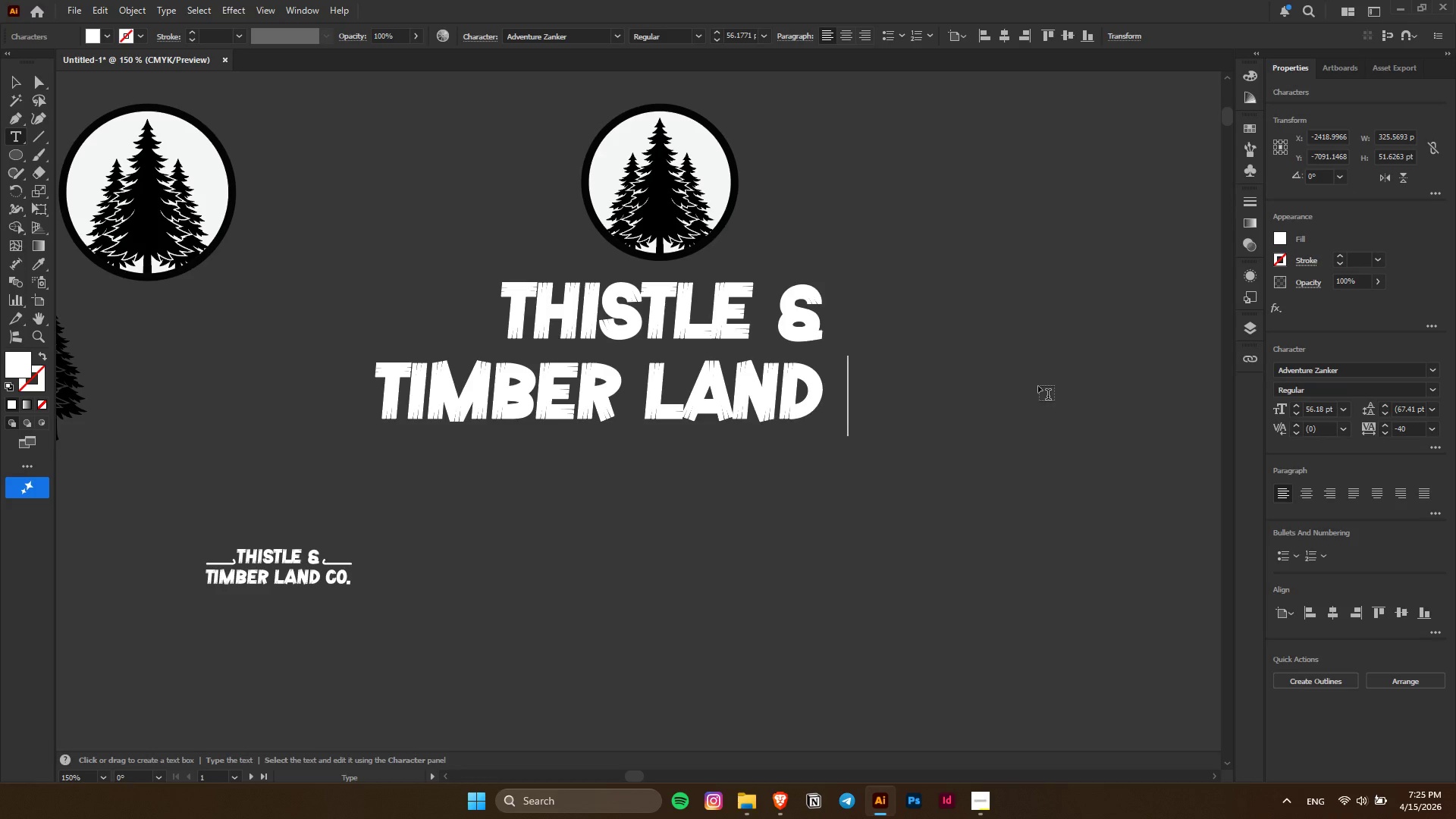 
key(Backspace)
 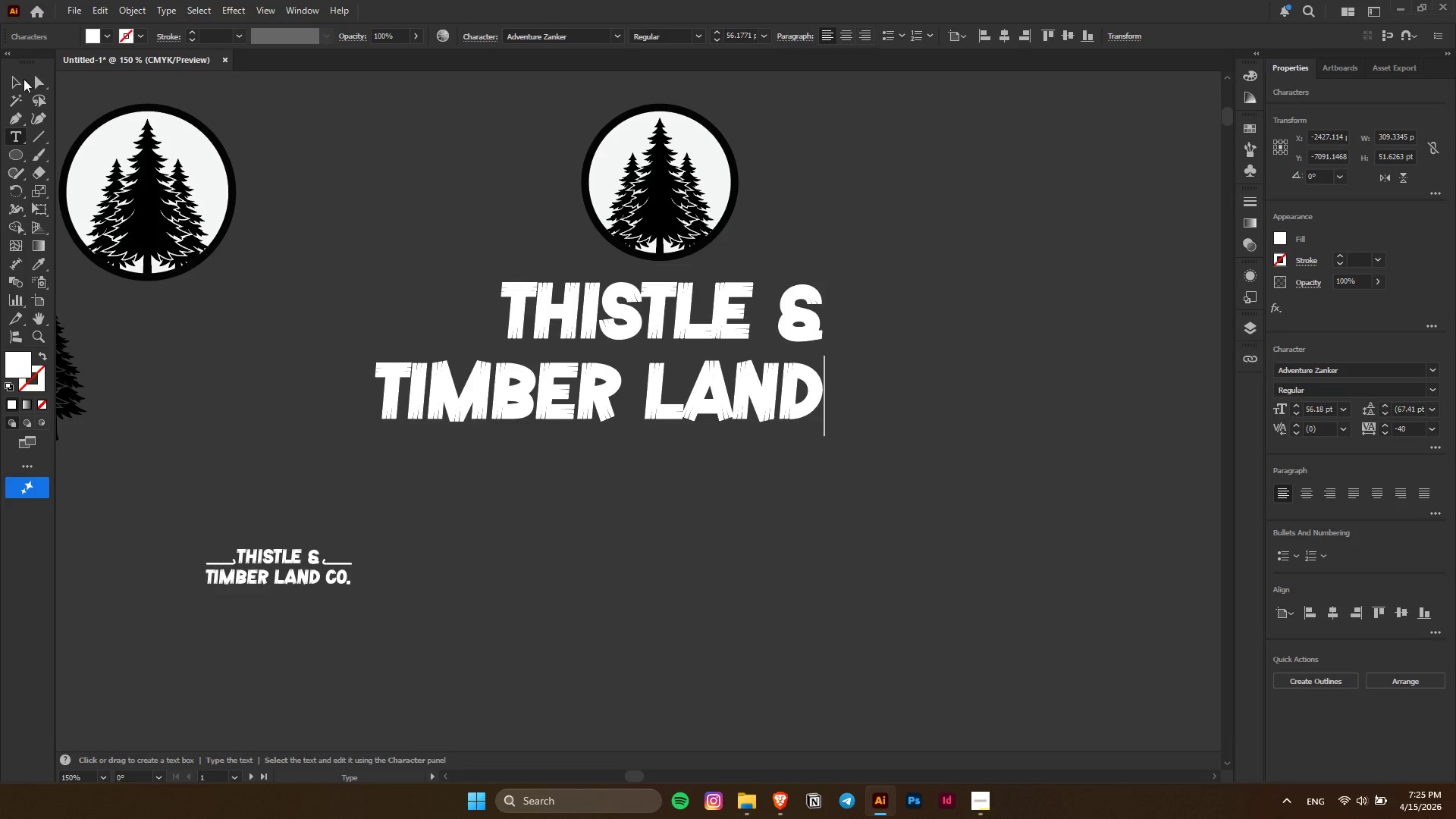 
left_click([21, 80])
 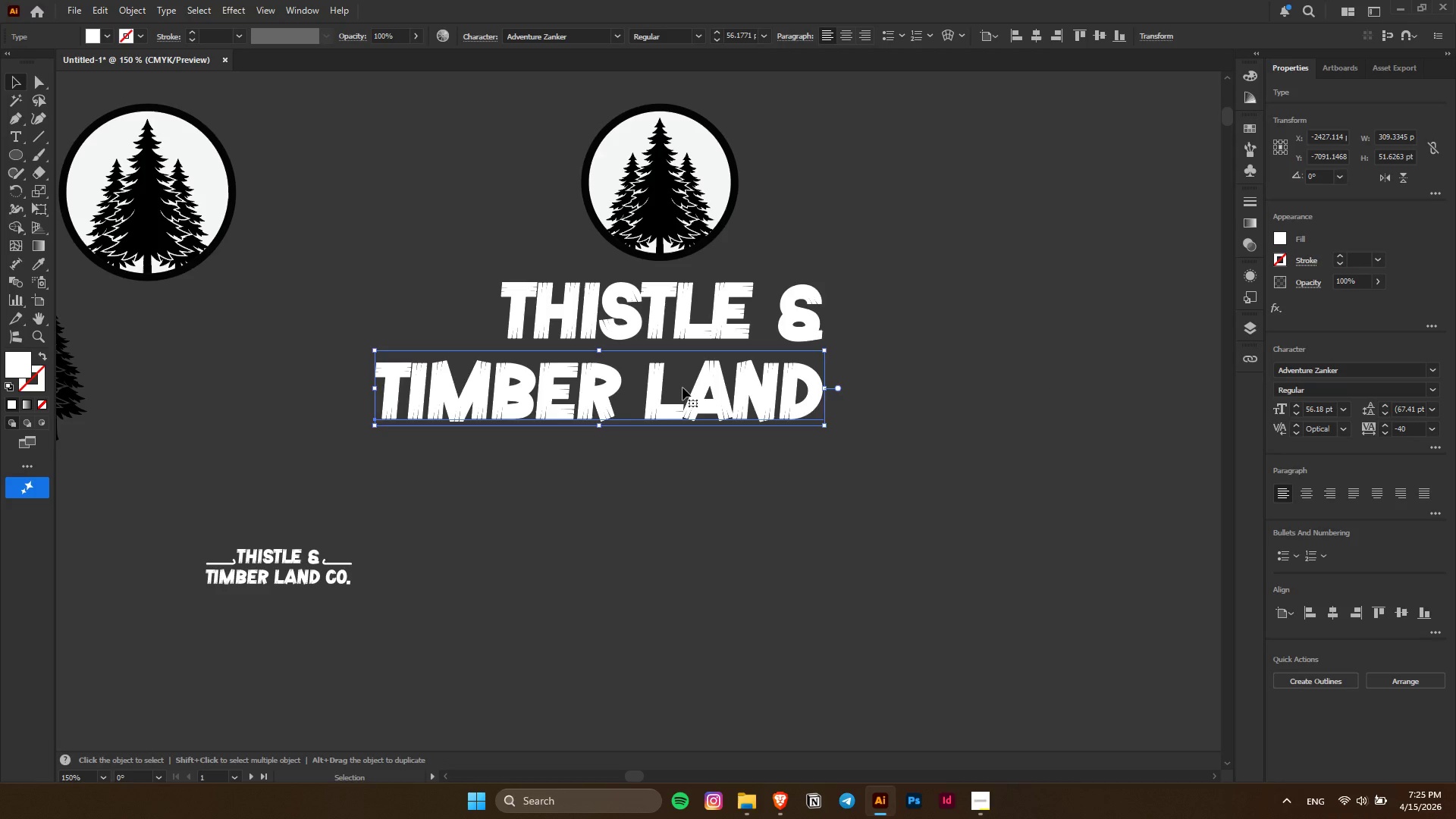 
left_click_drag(start_coordinate=[682, 388], to_coordinate=[748, 387])
 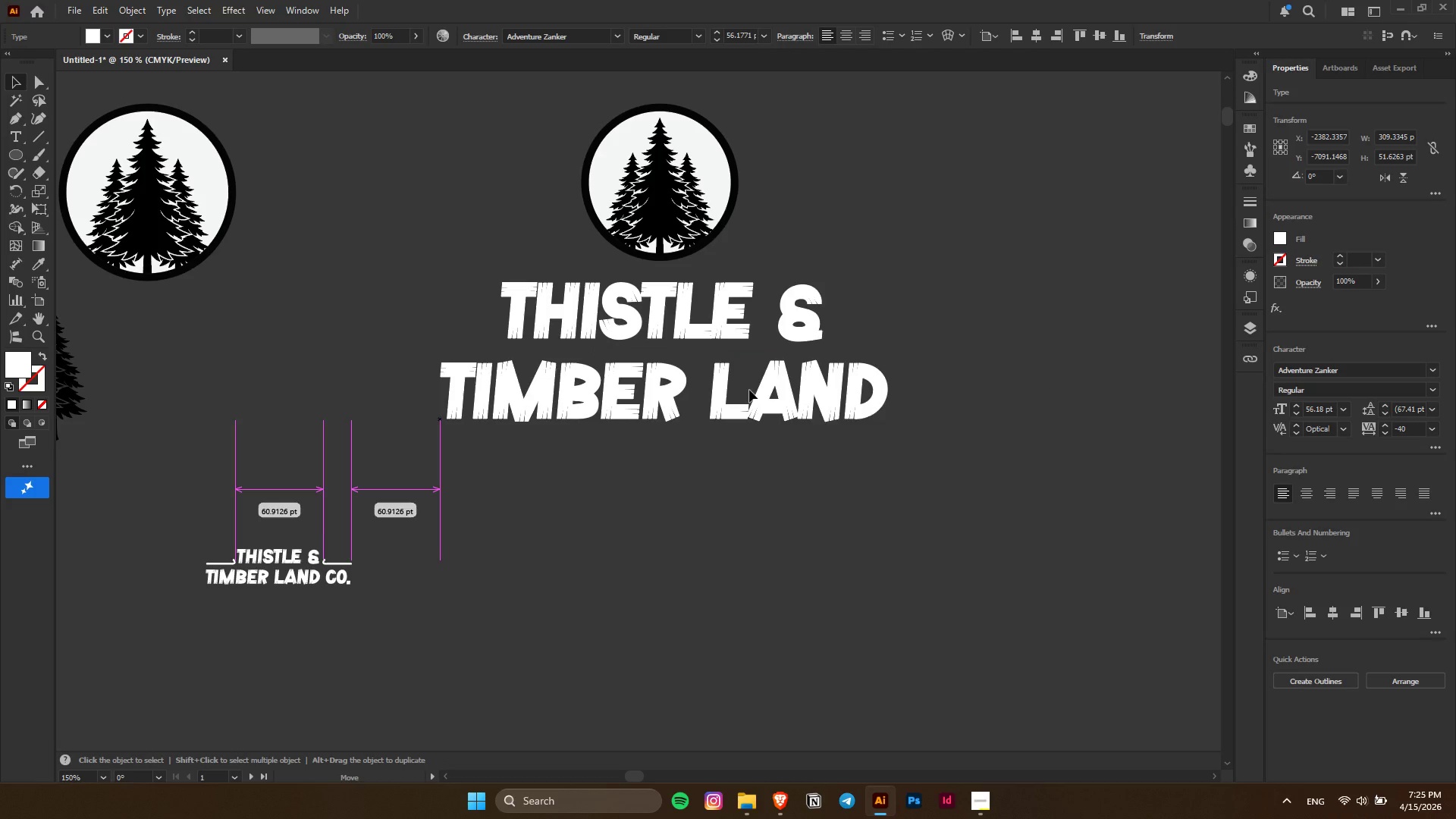 
hold_key(key=ShiftLeft, duration=1.5)
 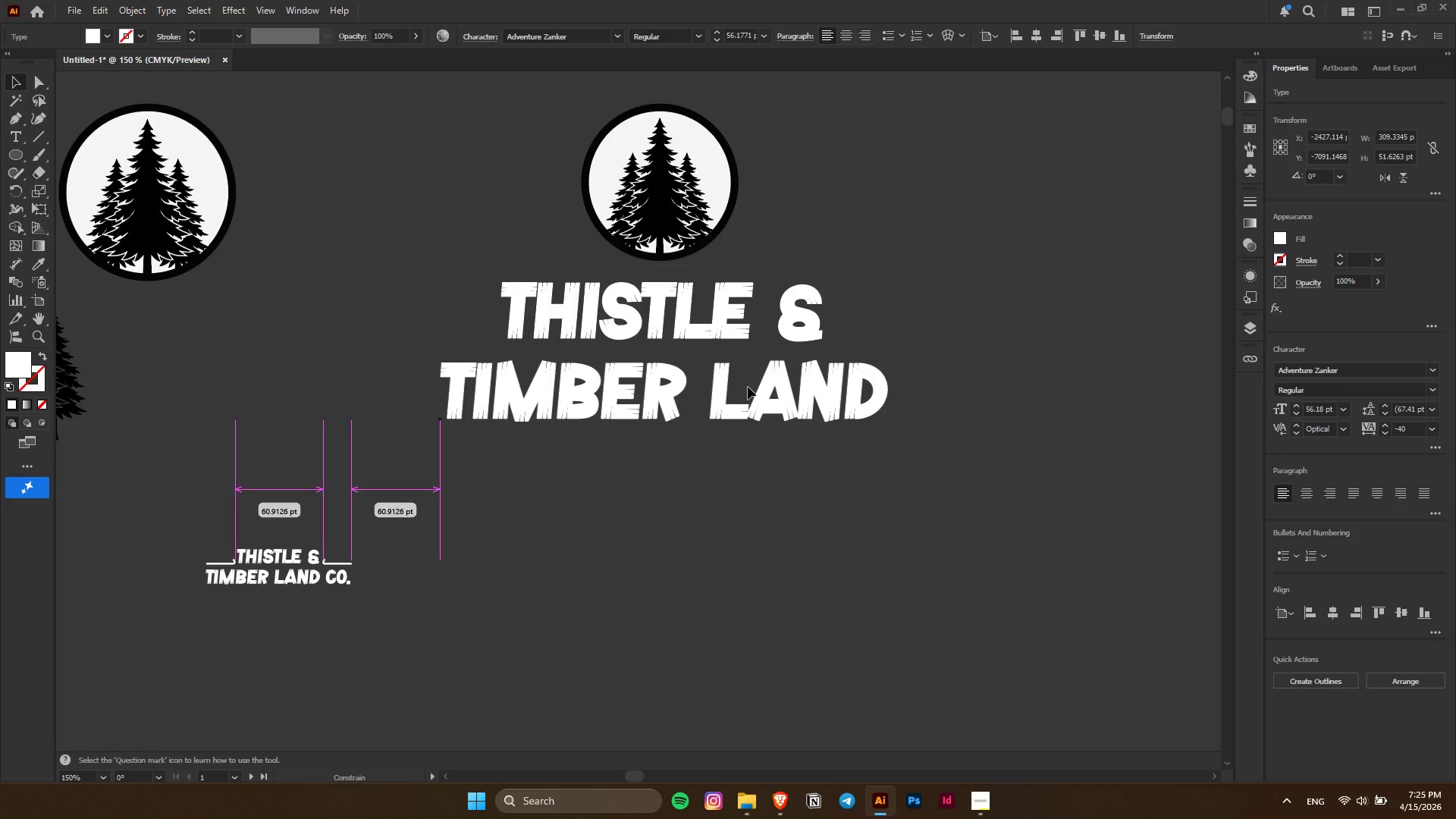 
key(Shift+ShiftLeft)
 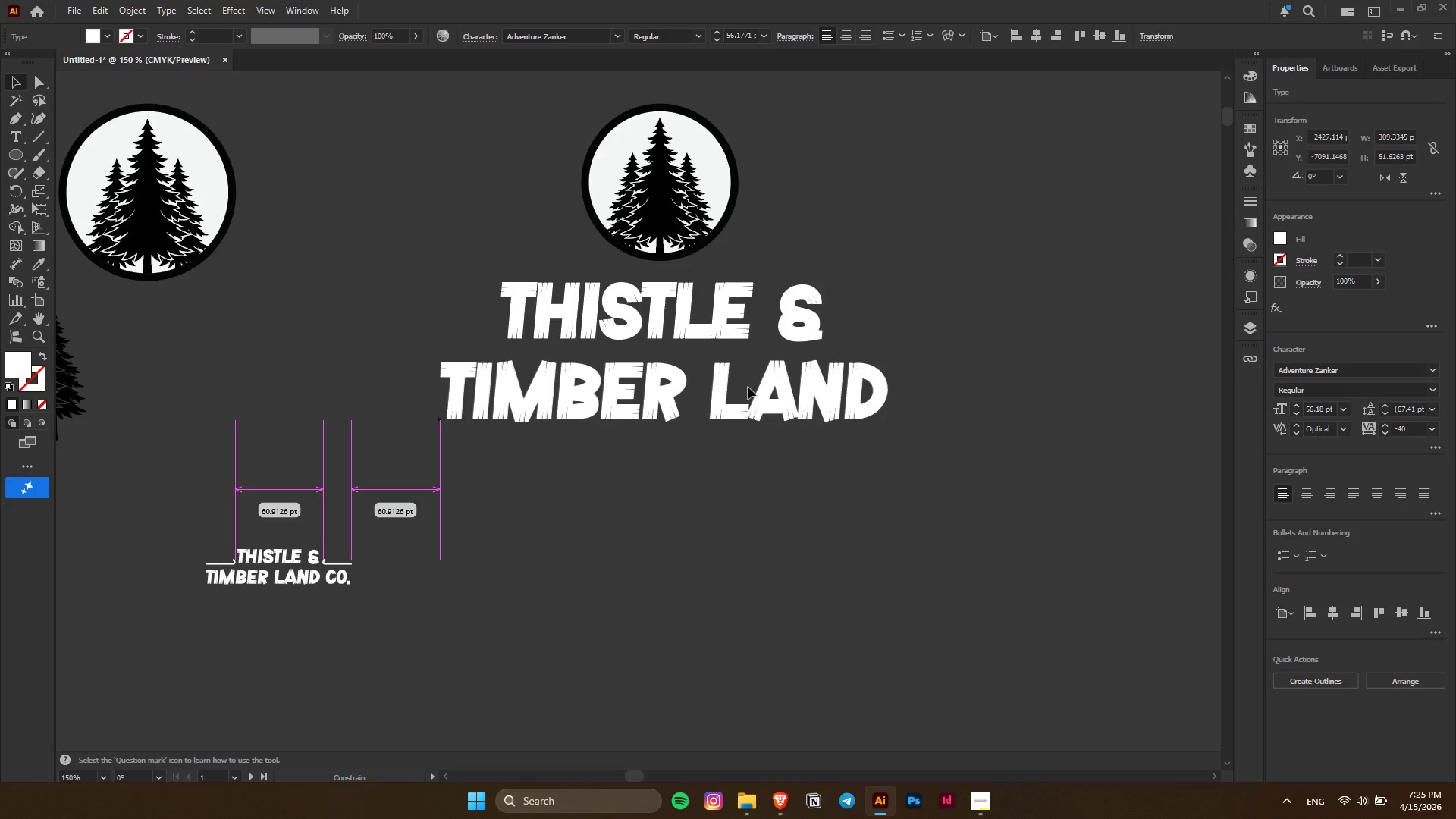 
key(Shift+ShiftLeft)
 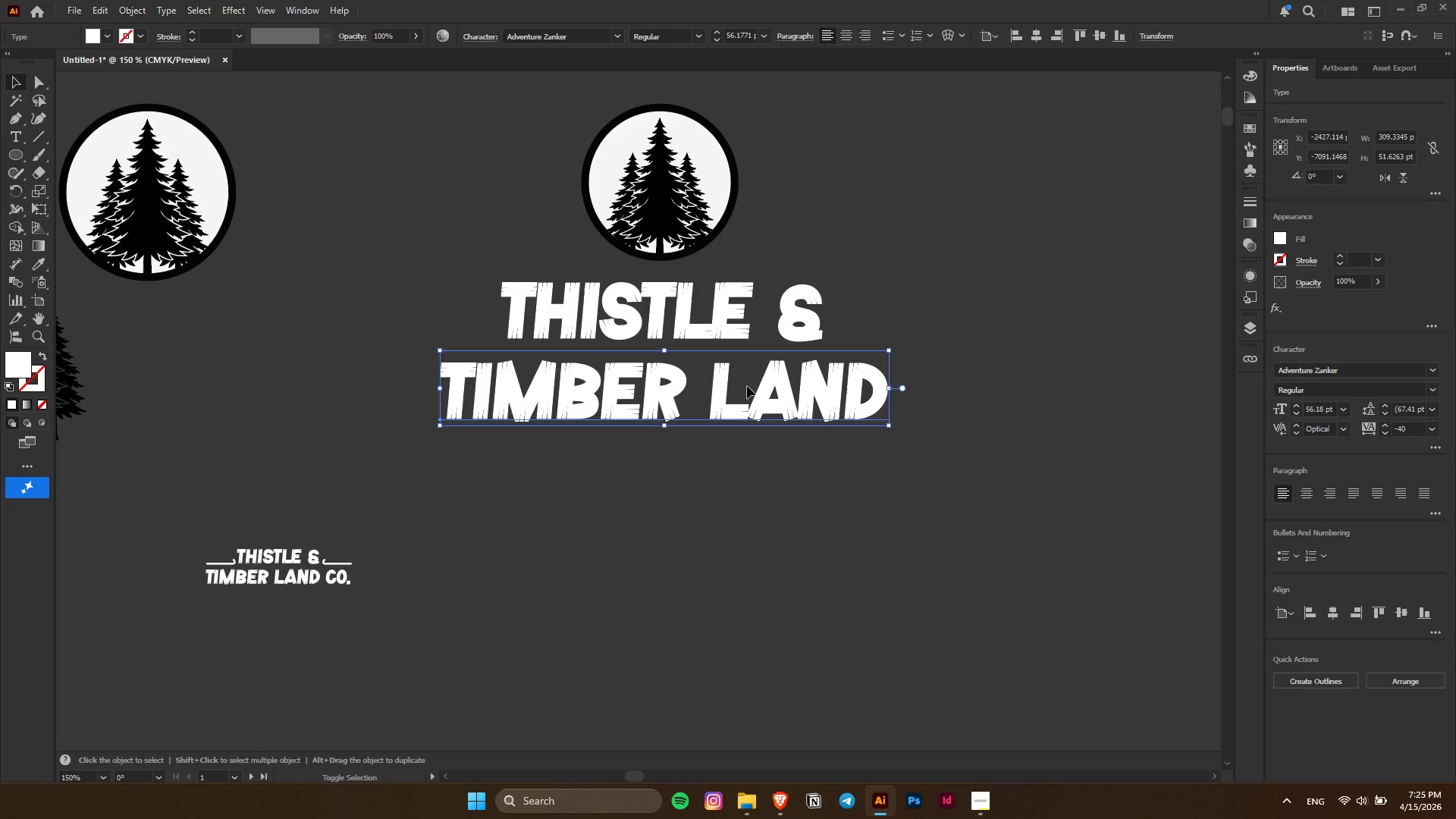 
key(Shift+ShiftLeft)
 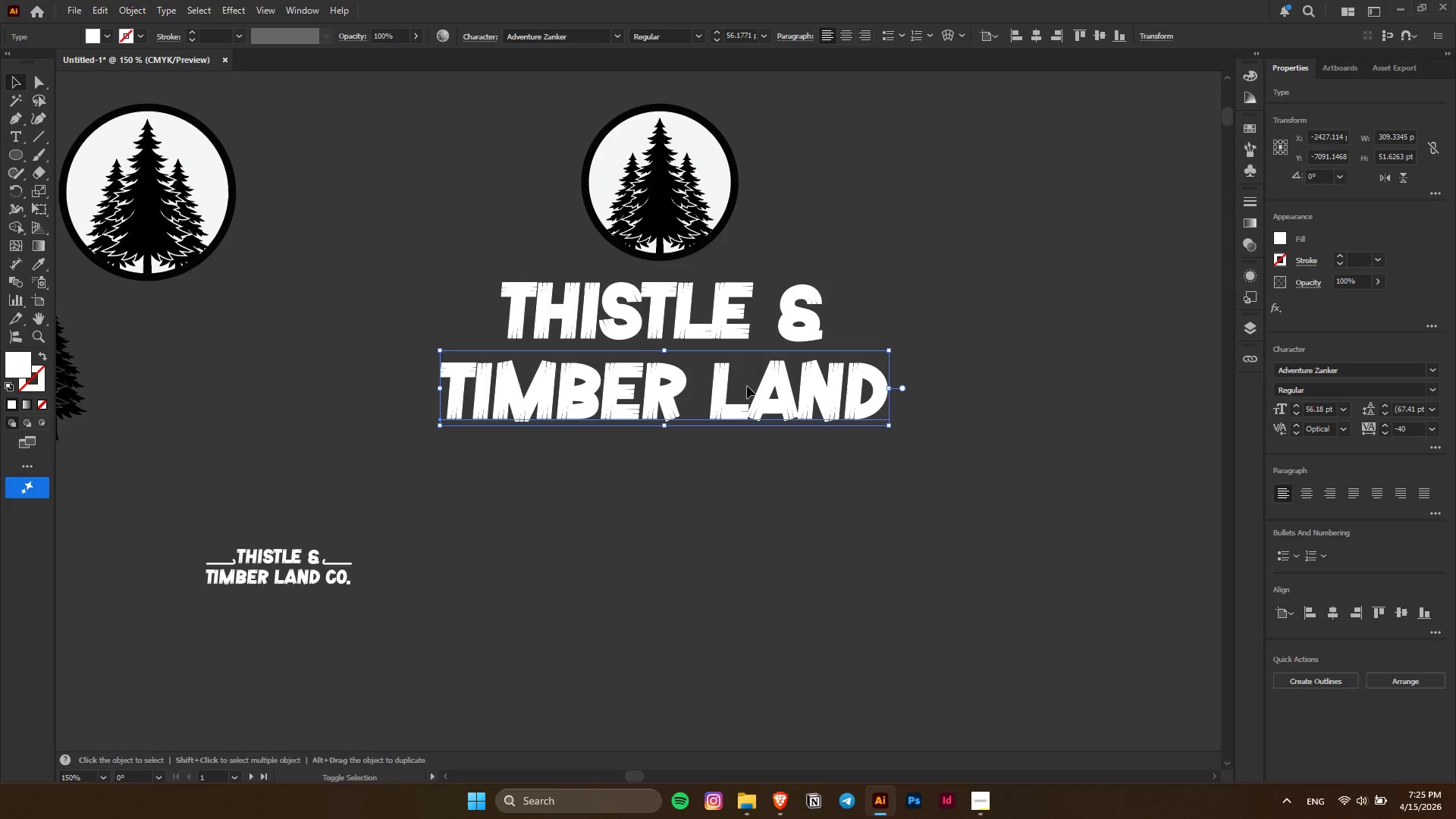 
key(Shift+ShiftLeft)
 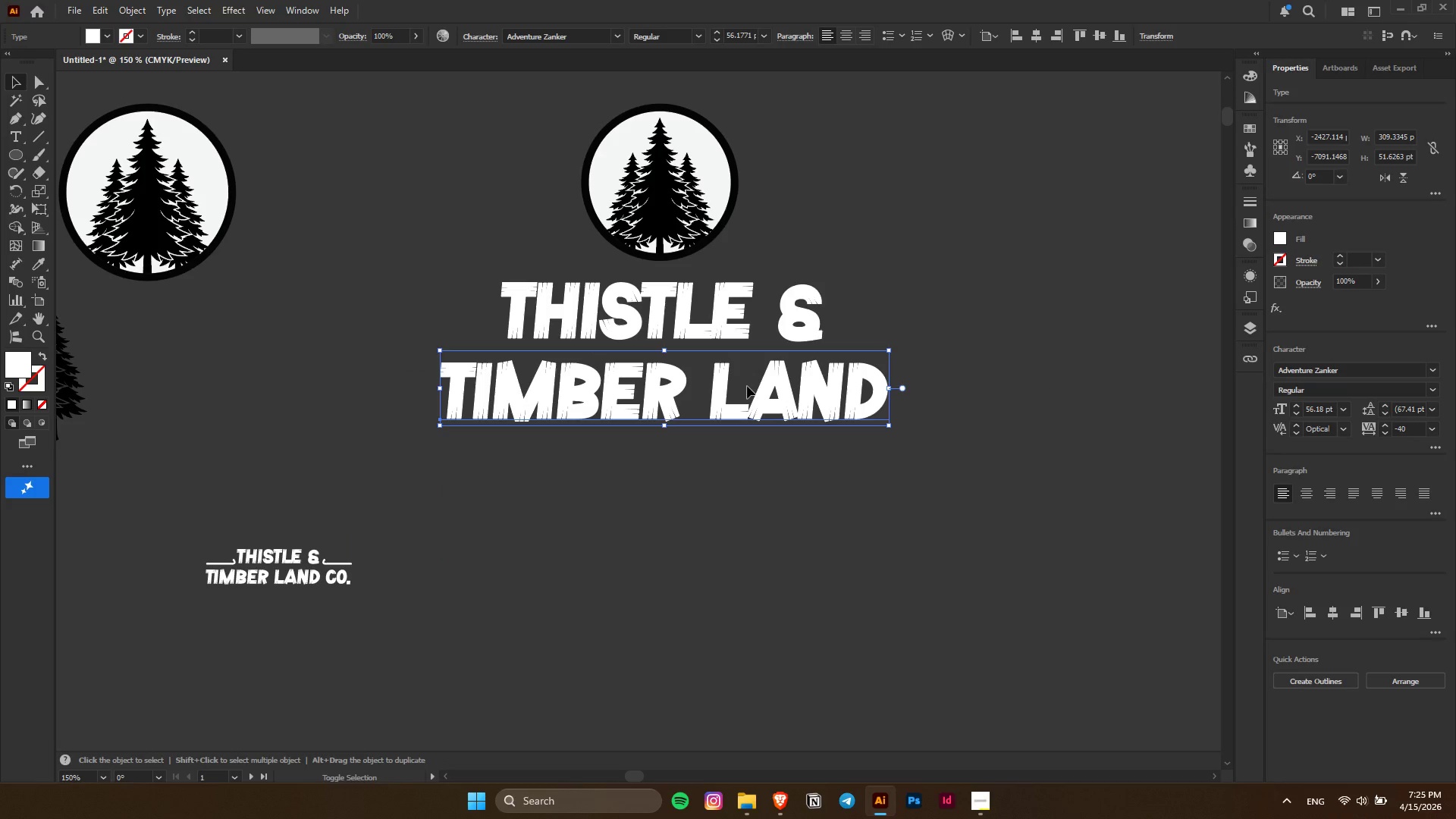 
key(Shift+ShiftLeft)
 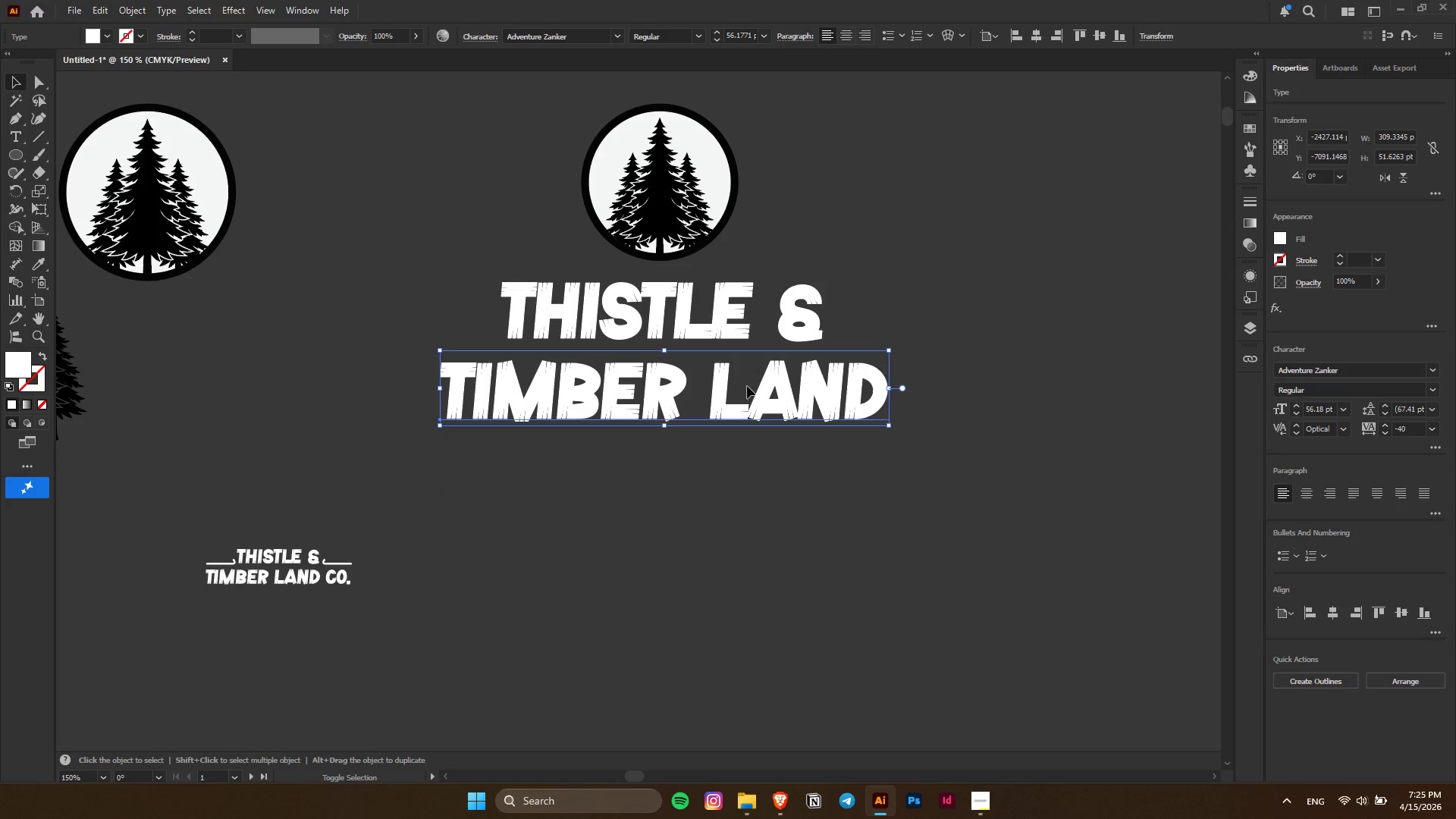 
key(Shift+ShiftLeft)
 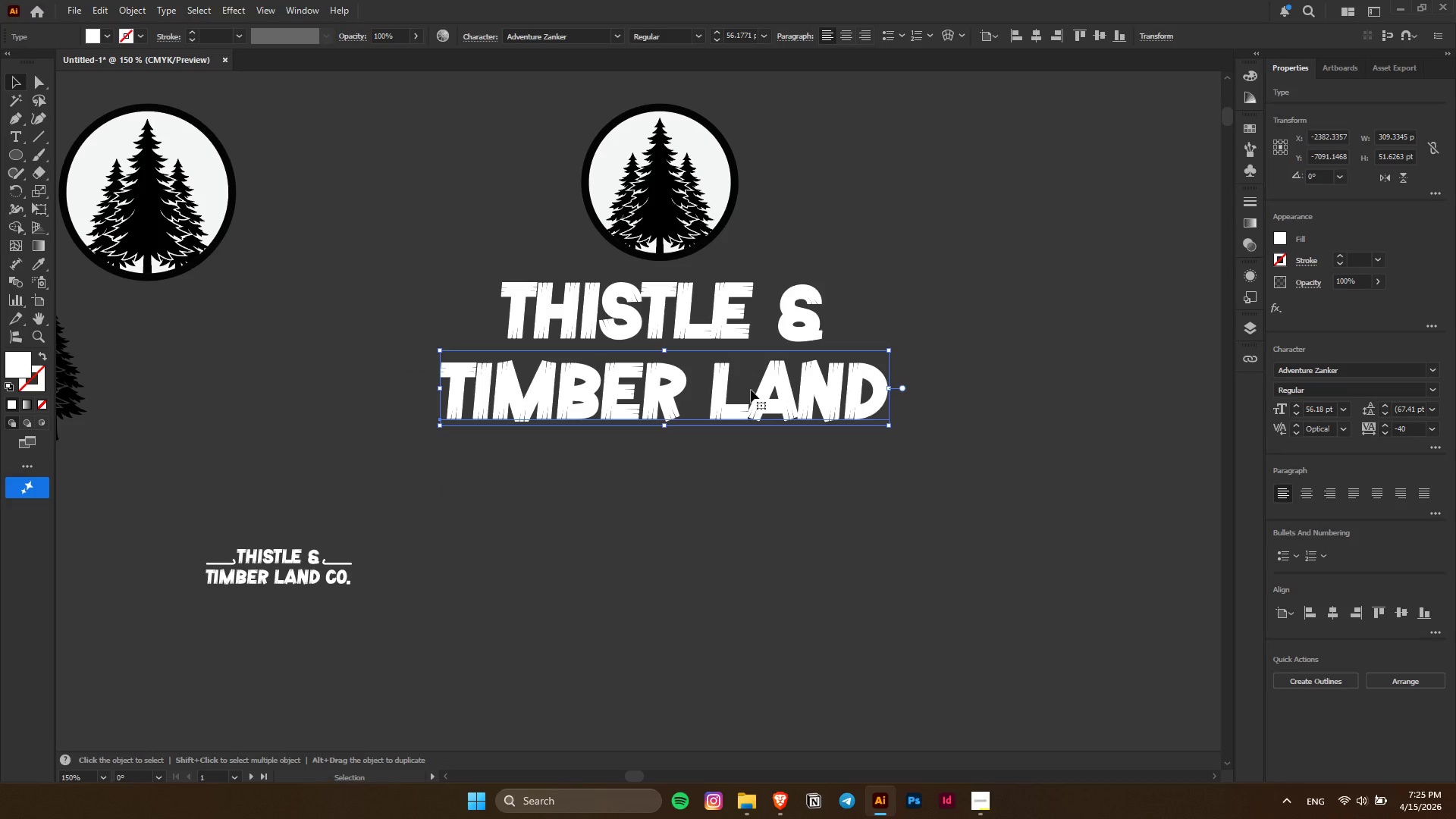 
key(Shift+ShiftLeft)
 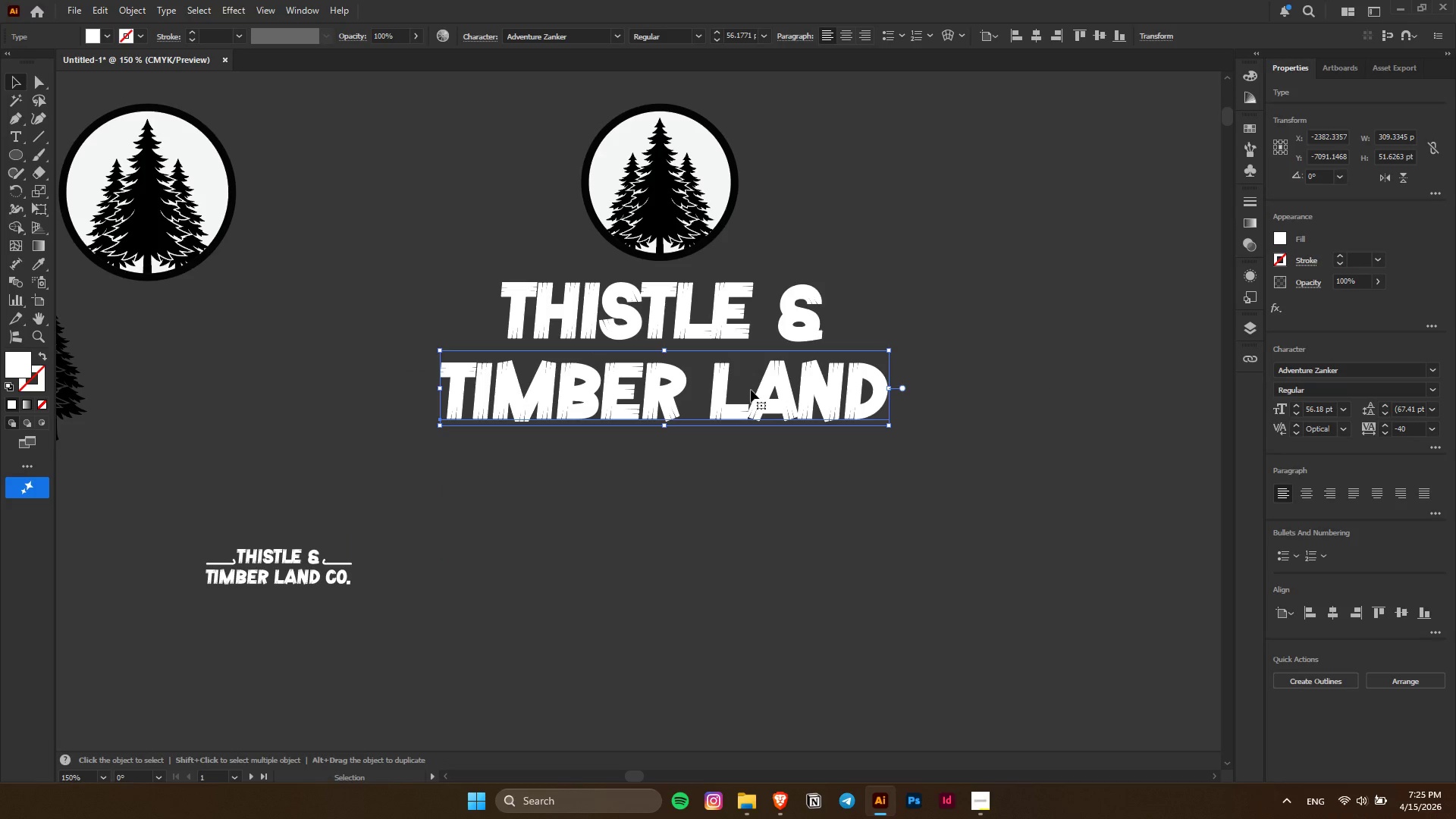 
key(Shift+ShiftLeft)
 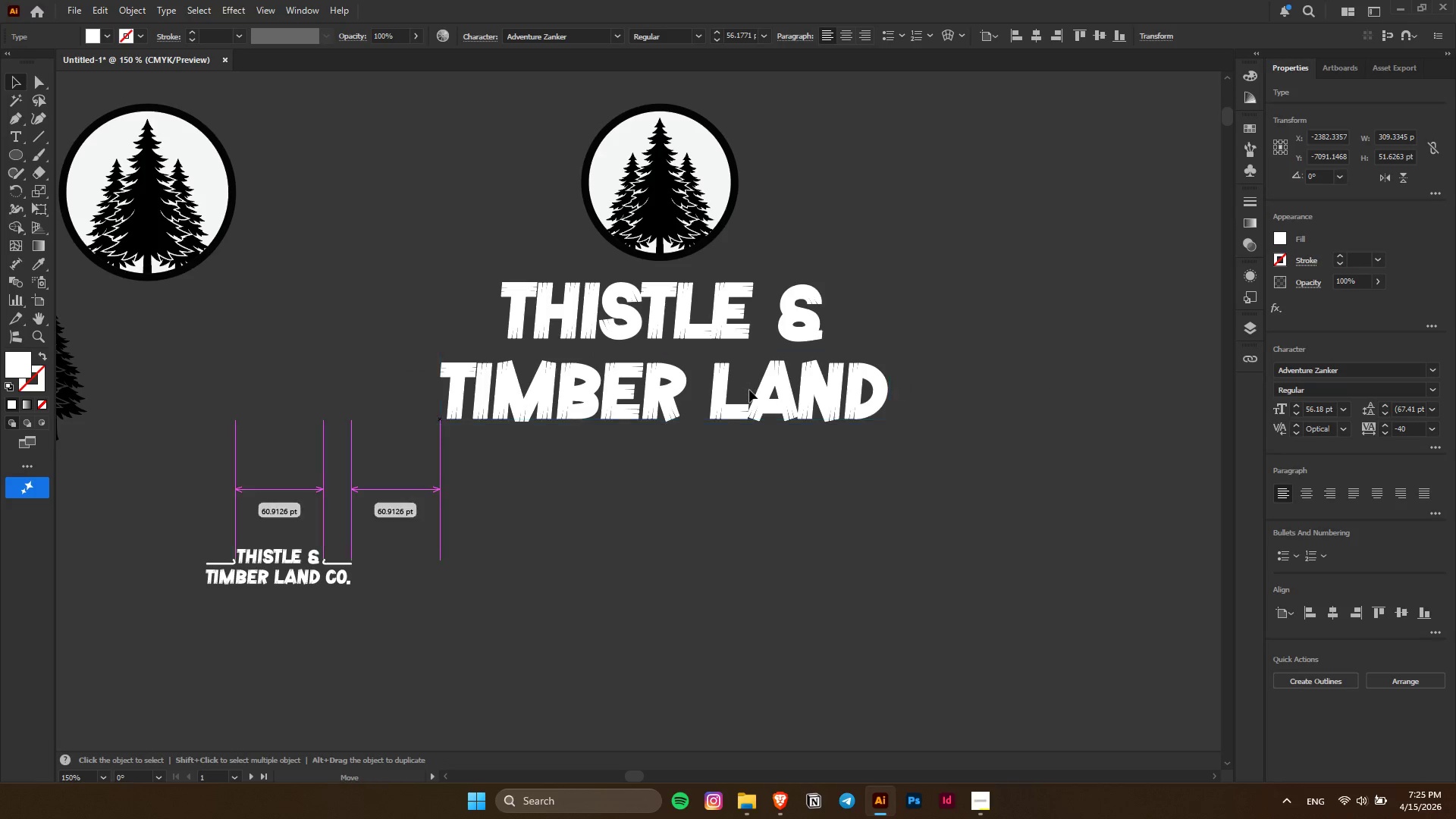 
left_click_drag(start_coordinate=[752, 390], to_coordinate=[748, 390])
 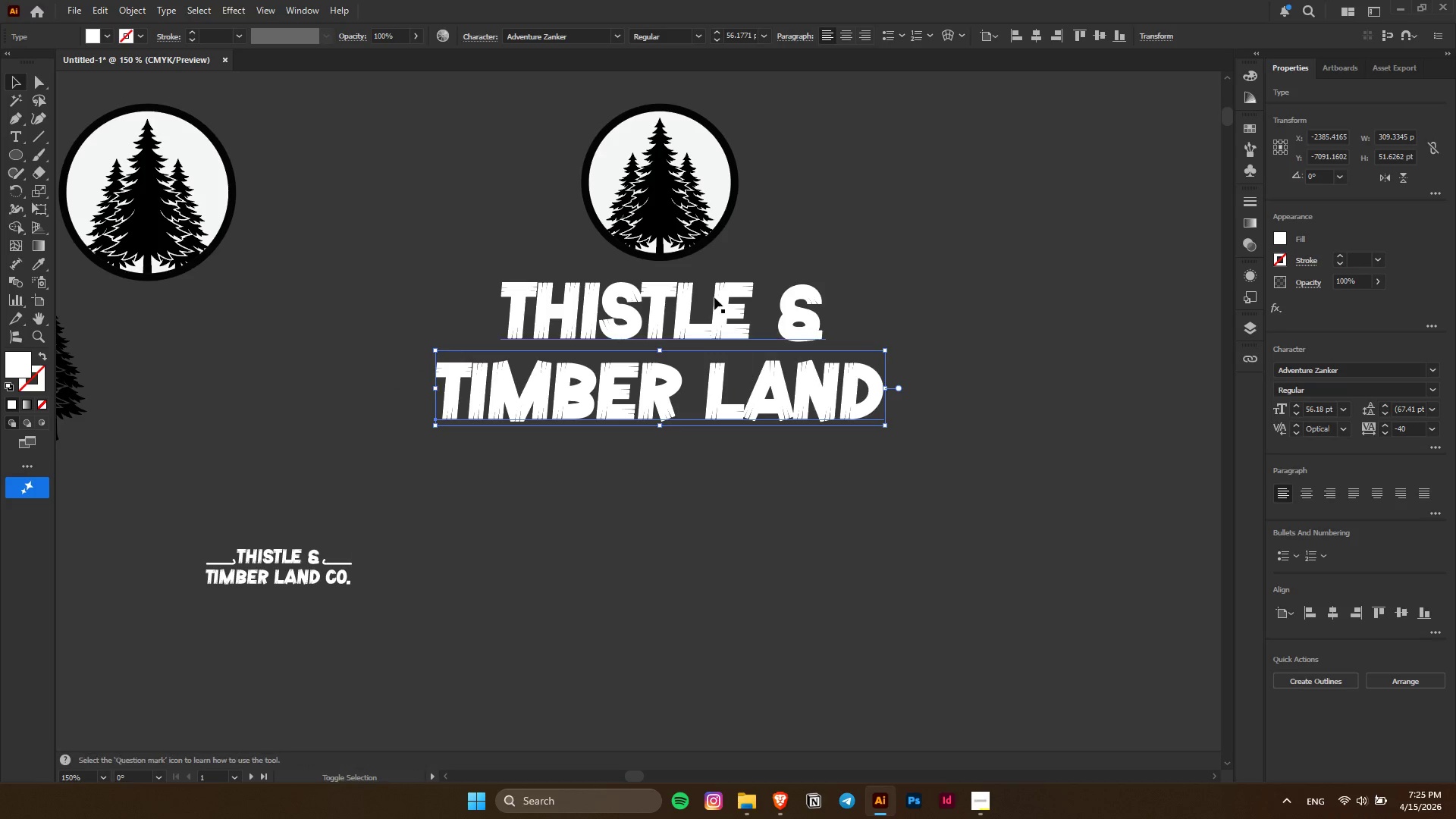 
hold_key(key=ShiftLeft, duration=0.66)
left_click([714, 297])
 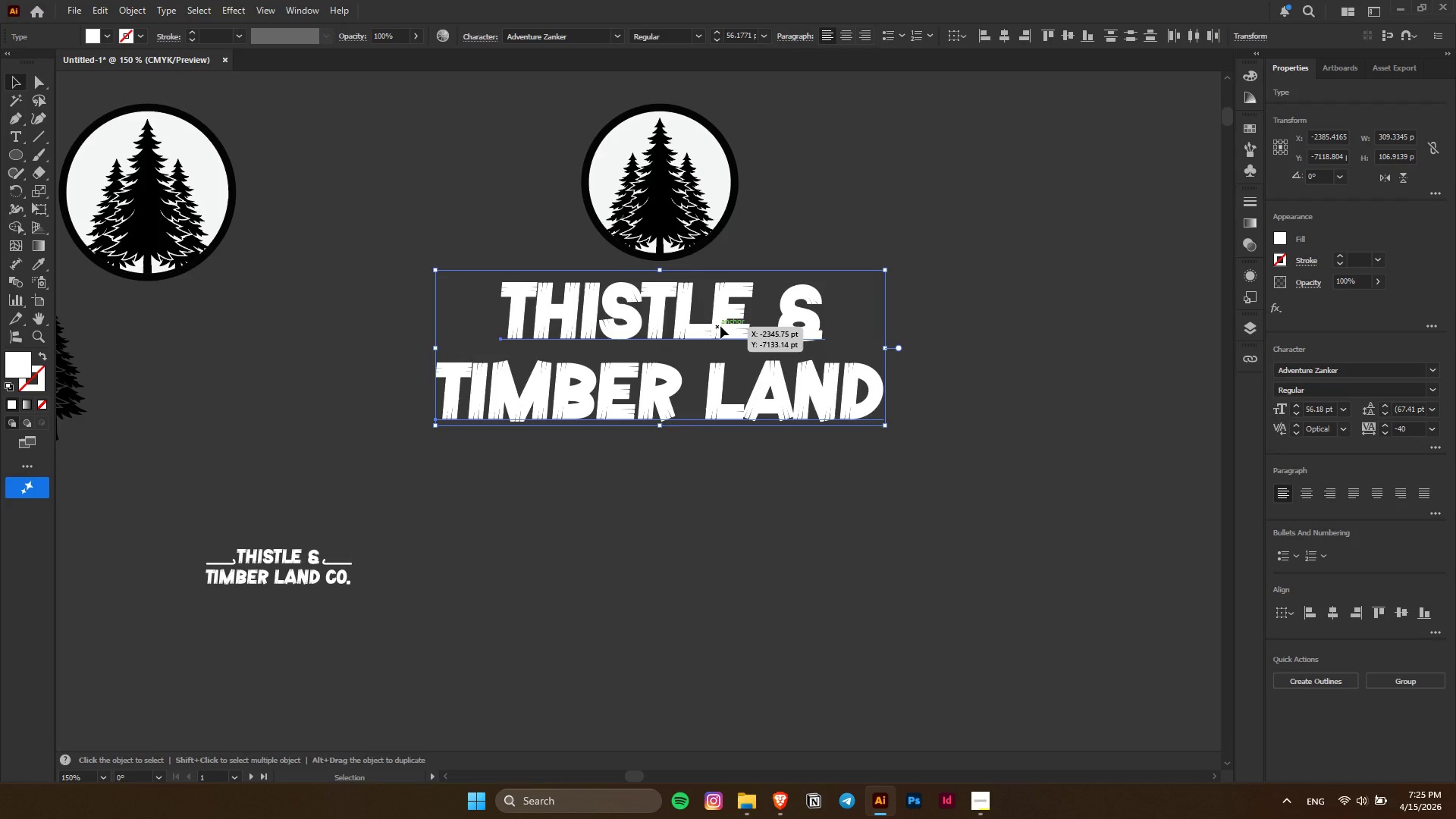 
left_click([720, 326])
 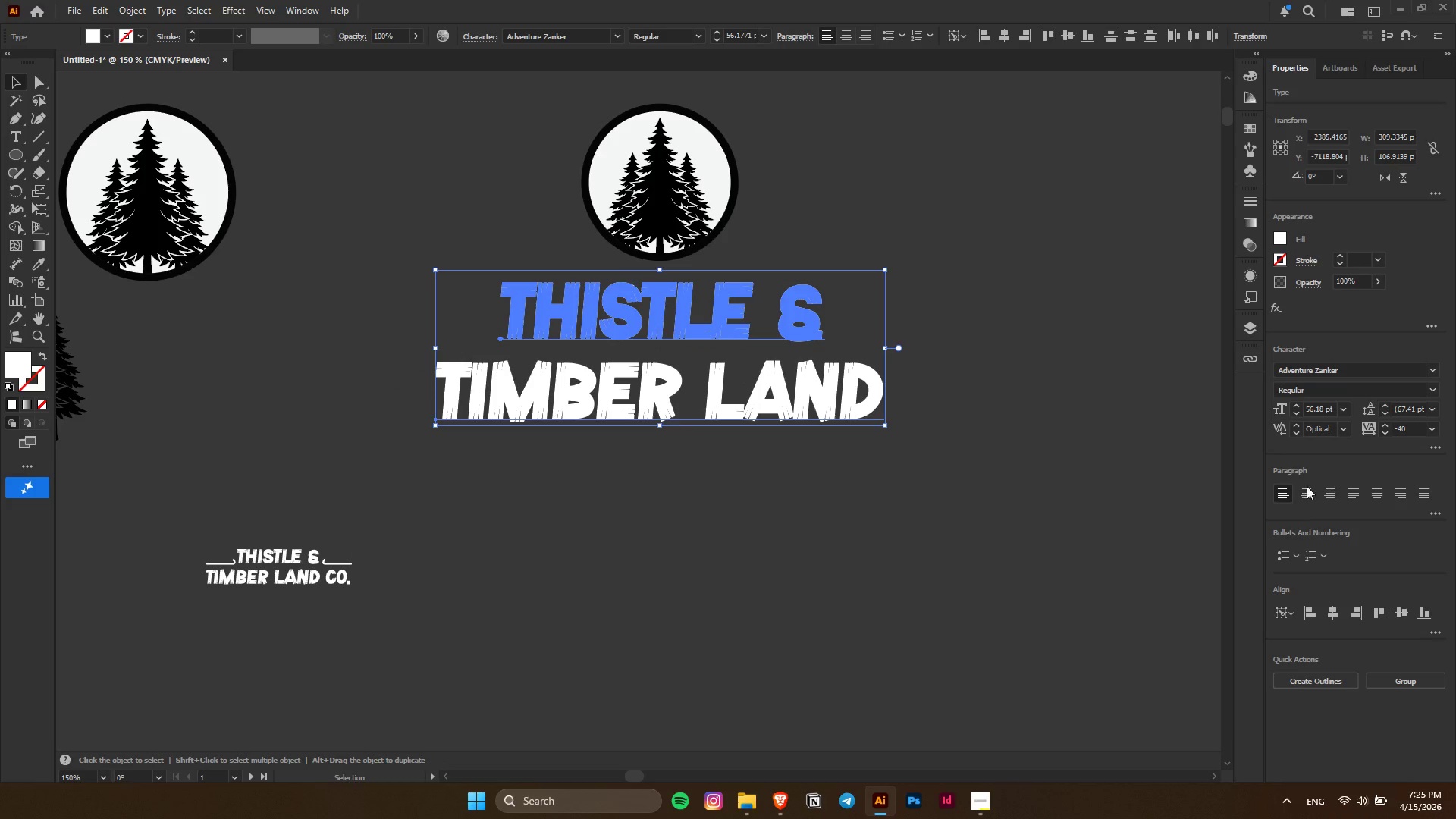 
left_click([1304, 498])
 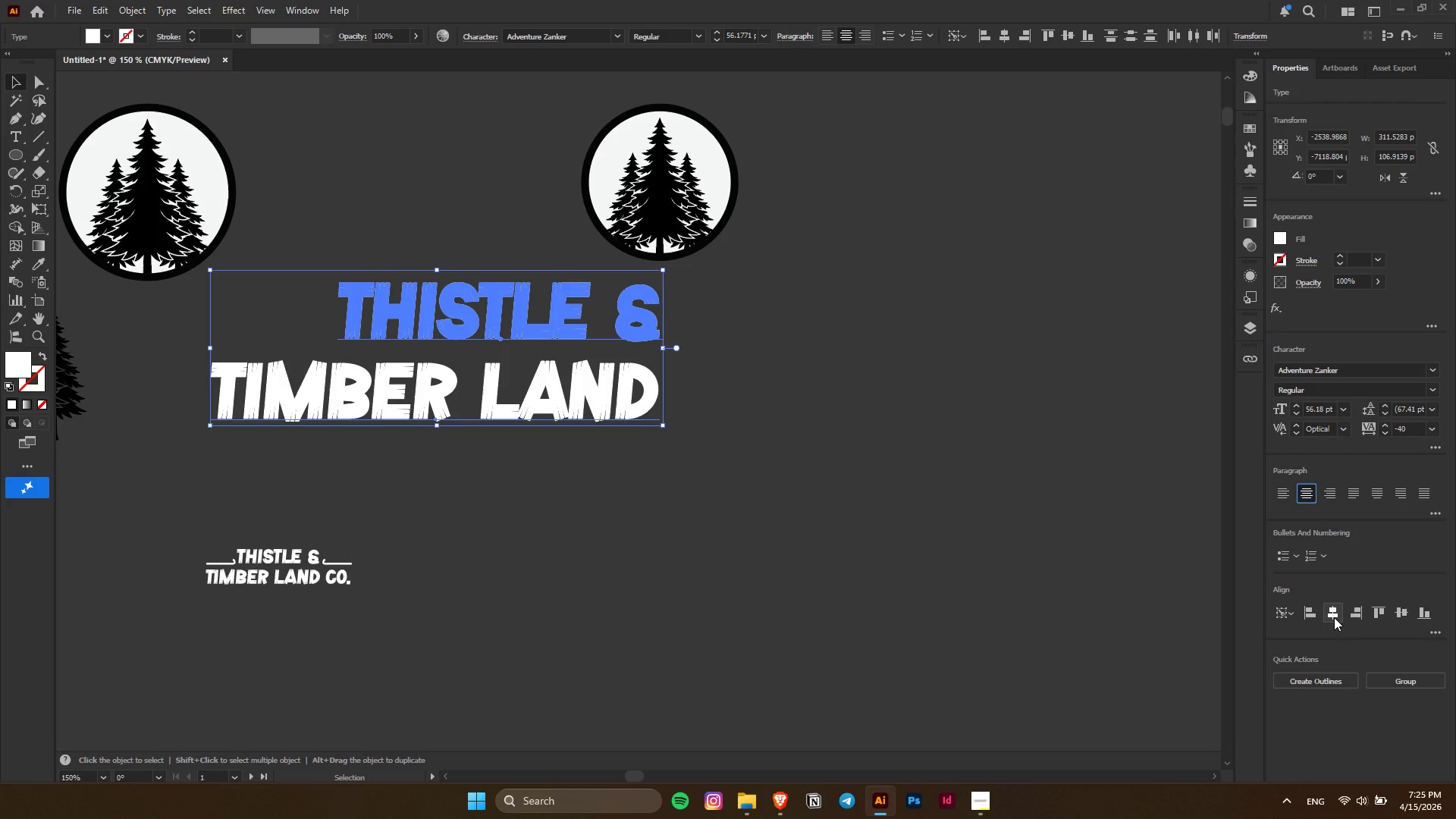 
left_click([1334, 617])
 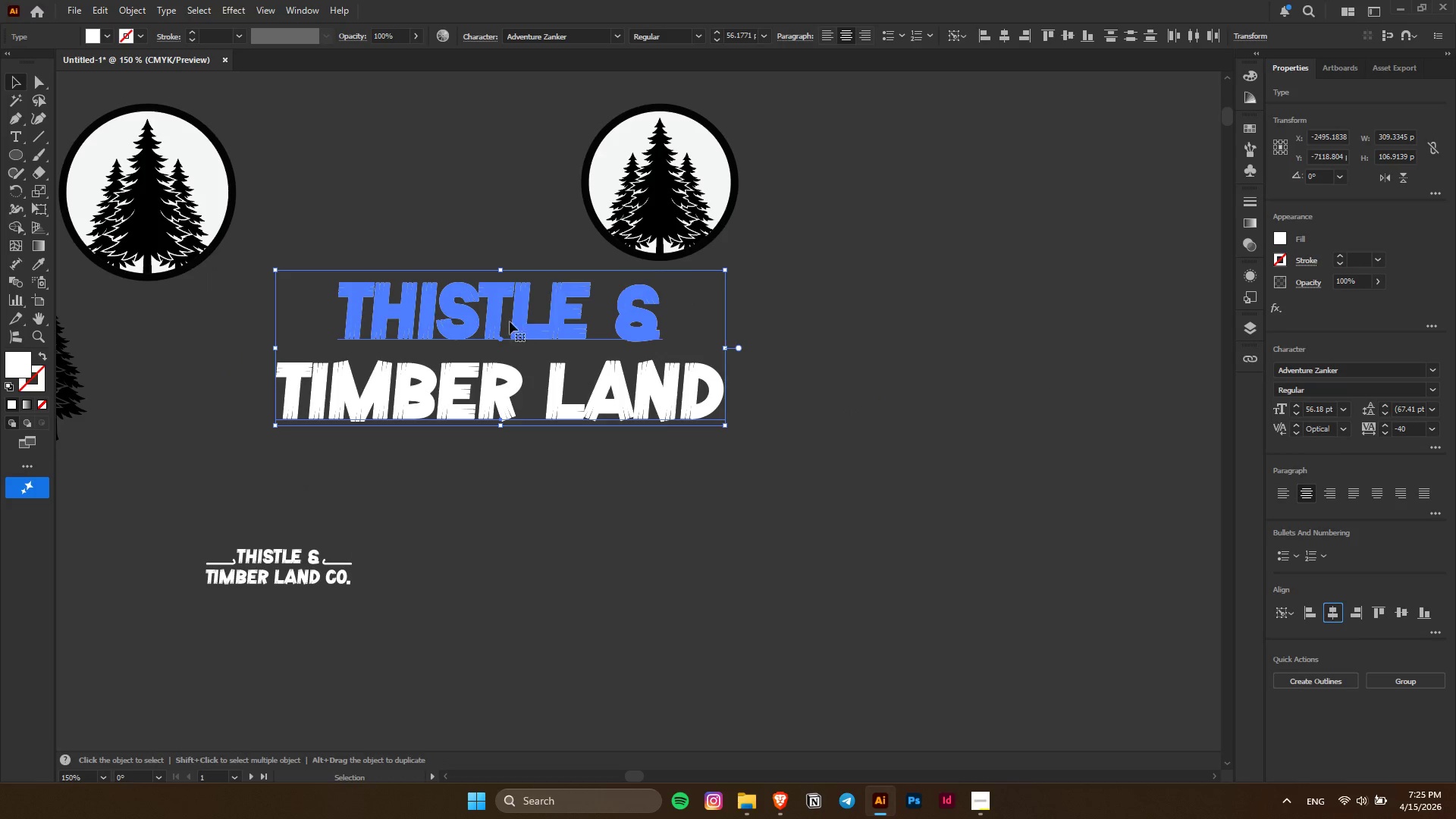 
left_click_drag(start_coordinate=[510, 322], to_coordinate=[670, 321])
 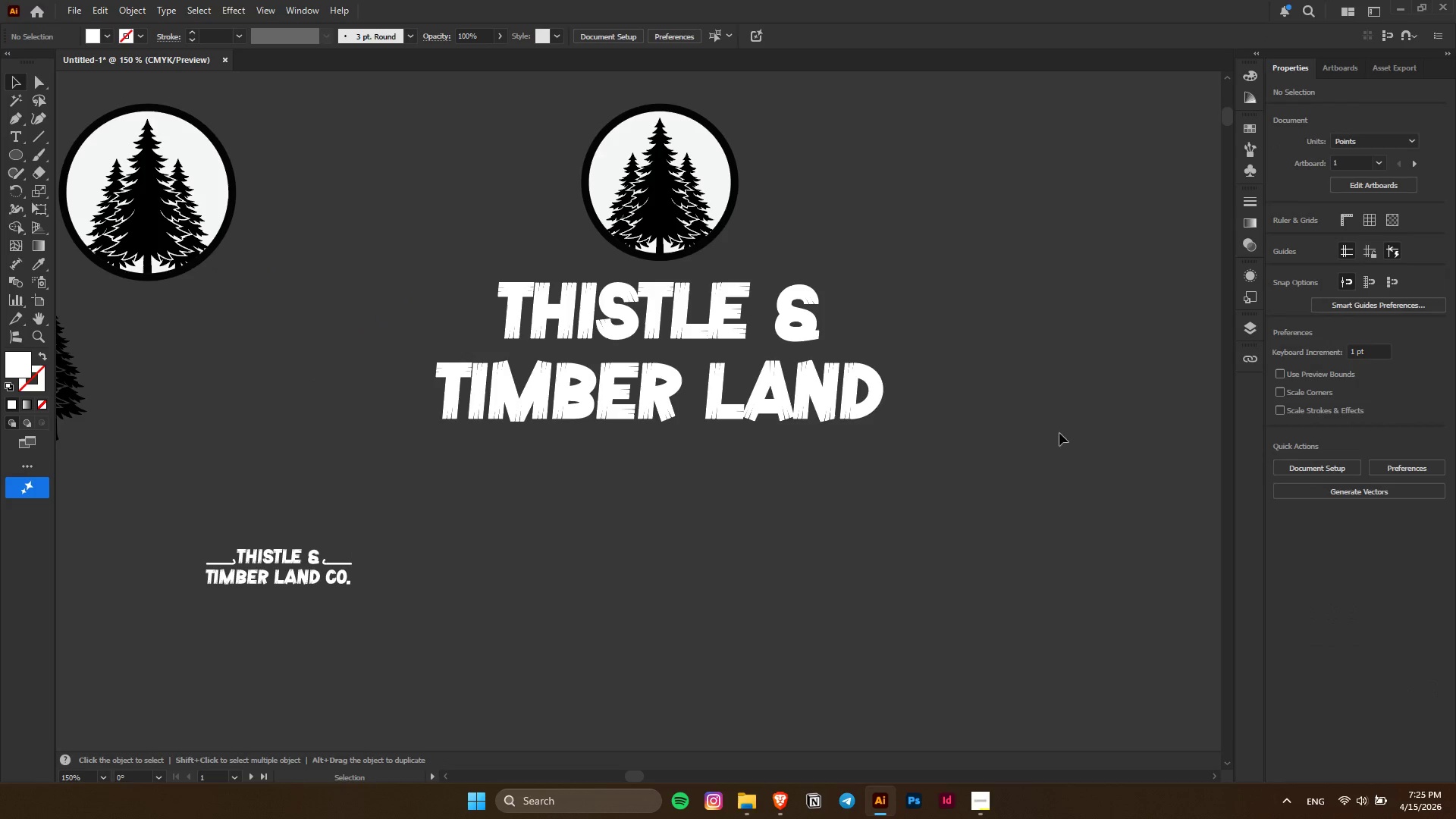 
hold_key(key=ShiftLeft, duration=1.3)
 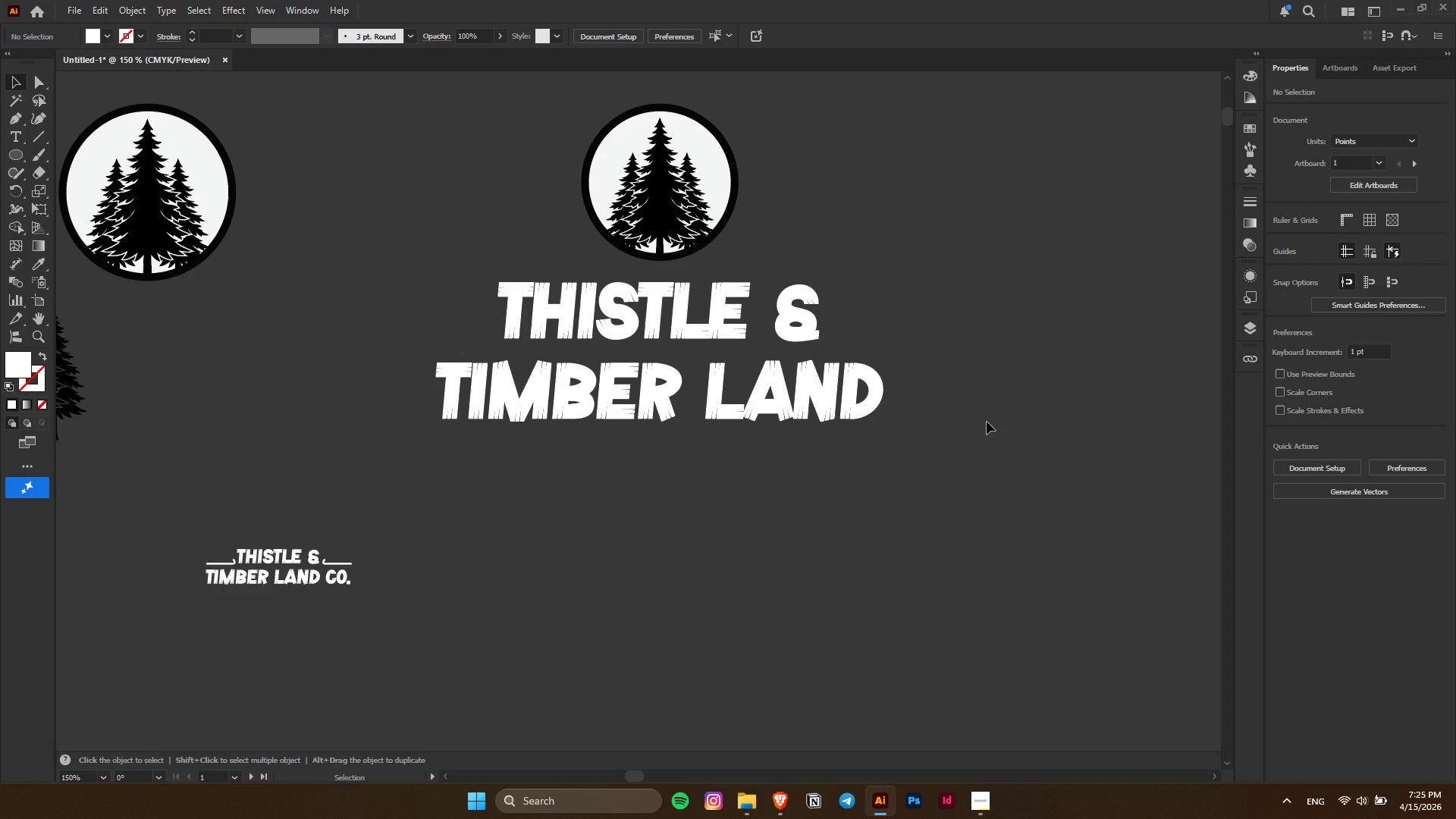 
hold_key(key=ShiftLeft, duration=3.92)
left_click([987, 422])
 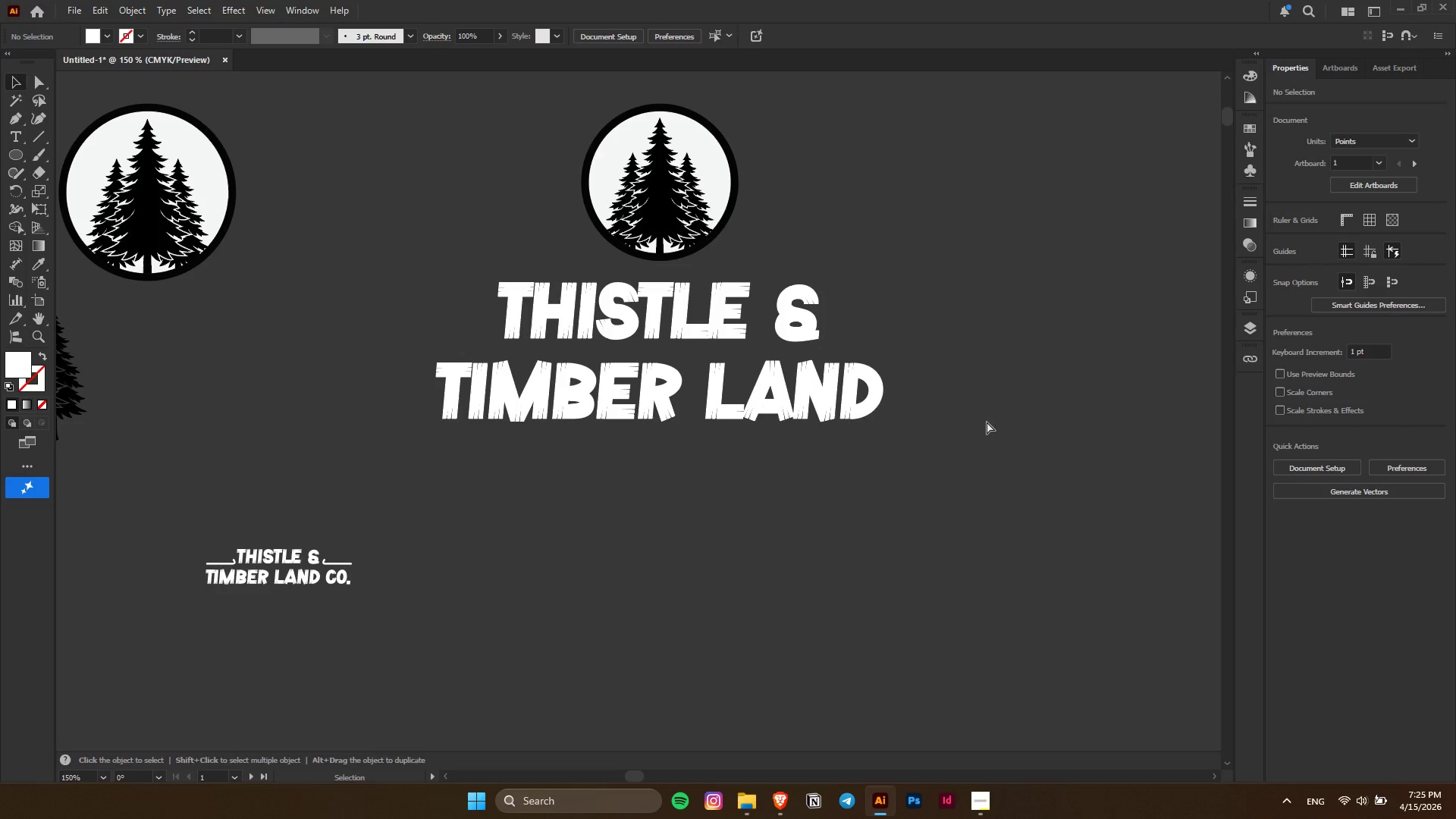 
key(Control+V)
 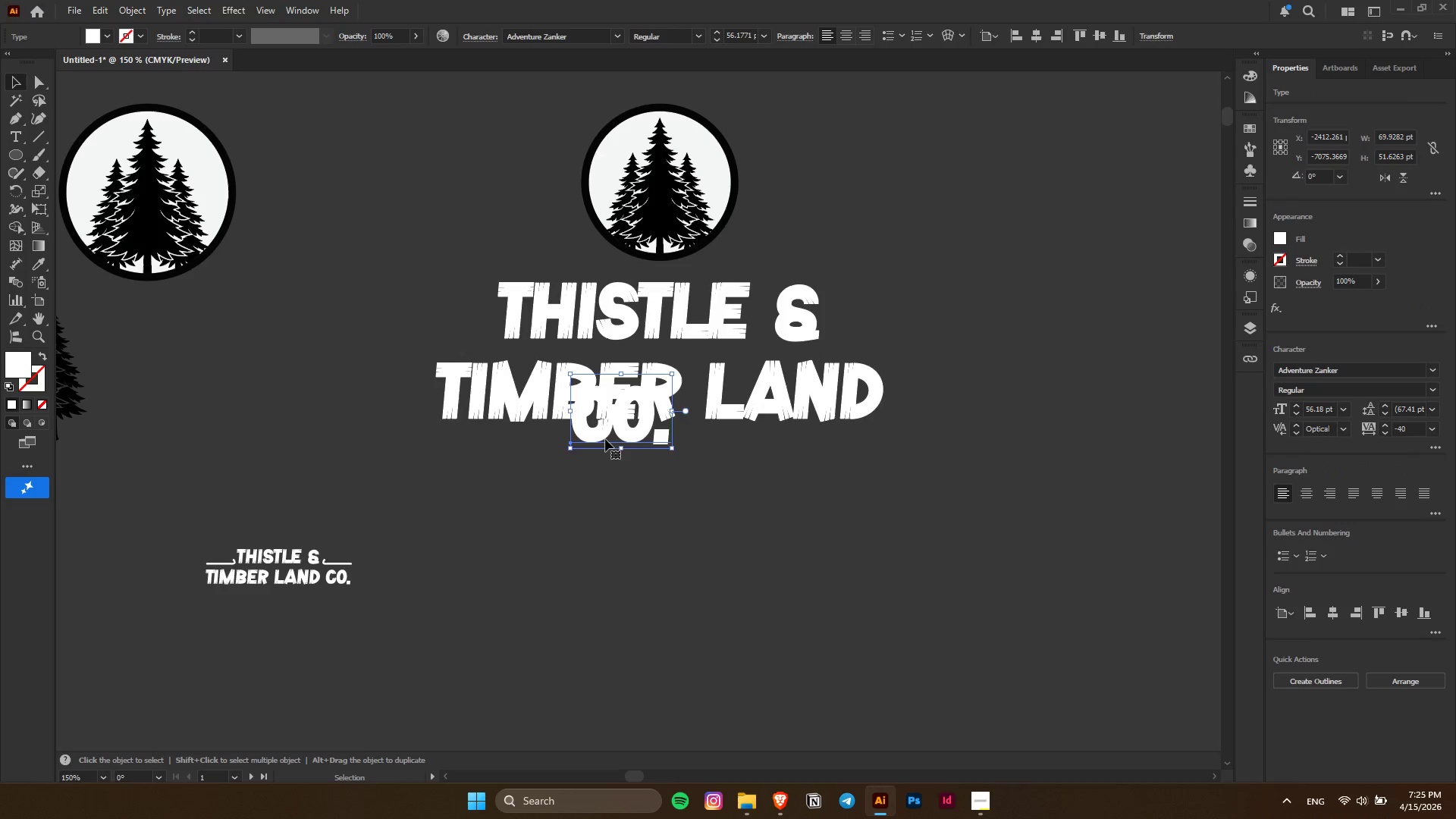 
left_click_drag(start_coordinate=[615, 431], to_coordinate=[934, 414])
 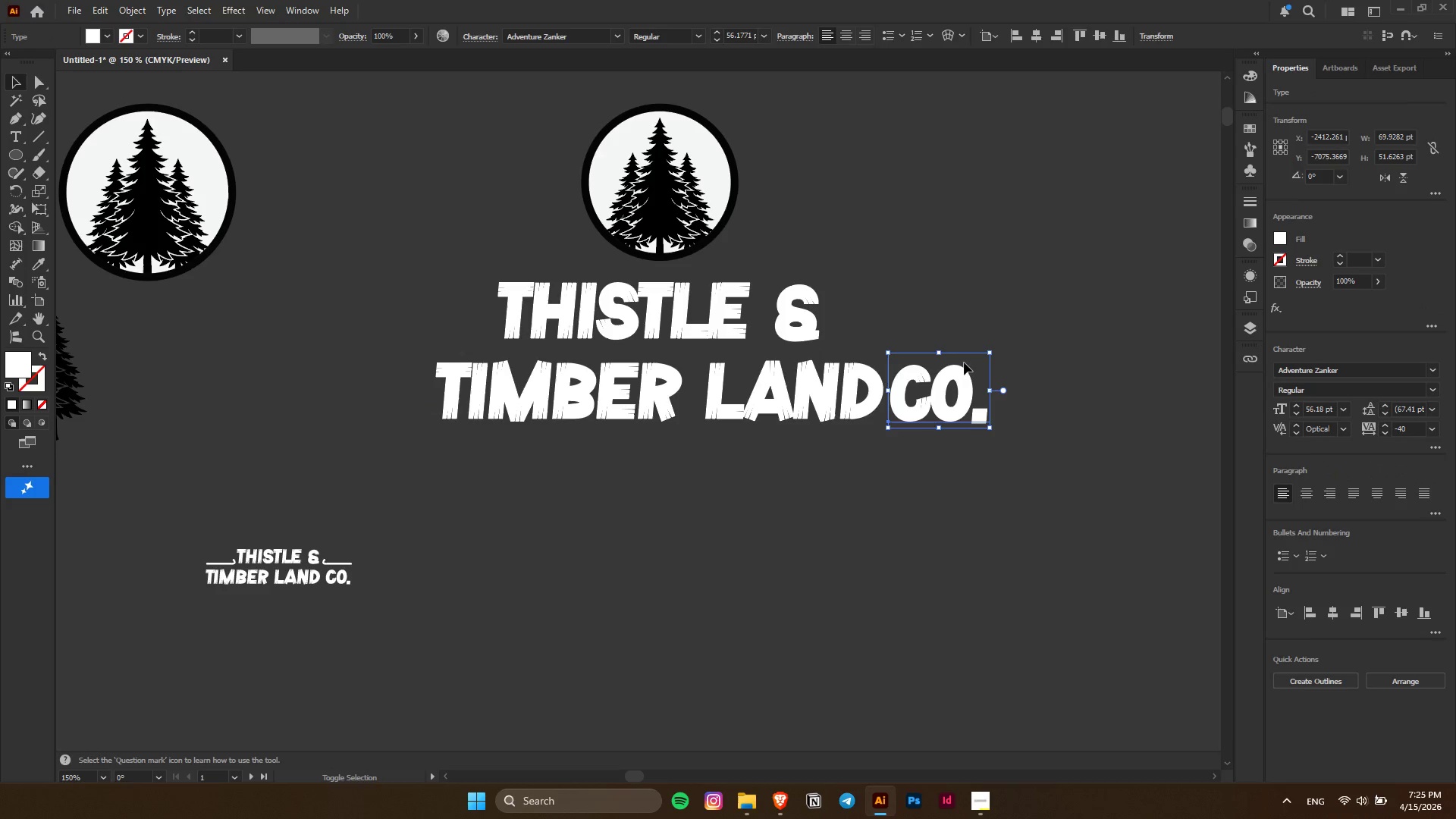 
hold_key(key=ShiftLeft, duration=1.53)
left_click_drag(start_coordinate=[988, 352], to_coordinate=[956, 374])
 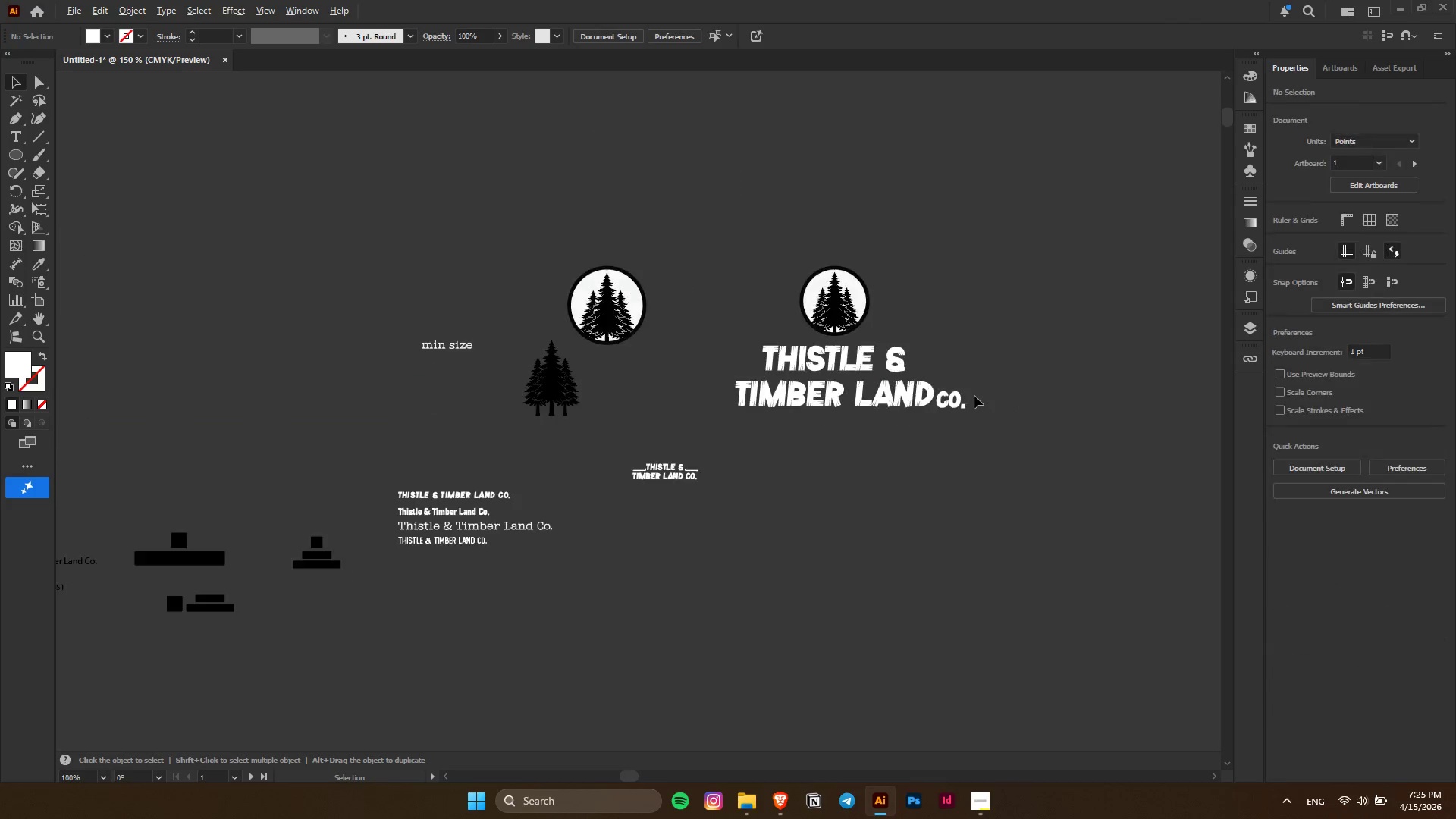 
key(Shift+ShiftLeft)
 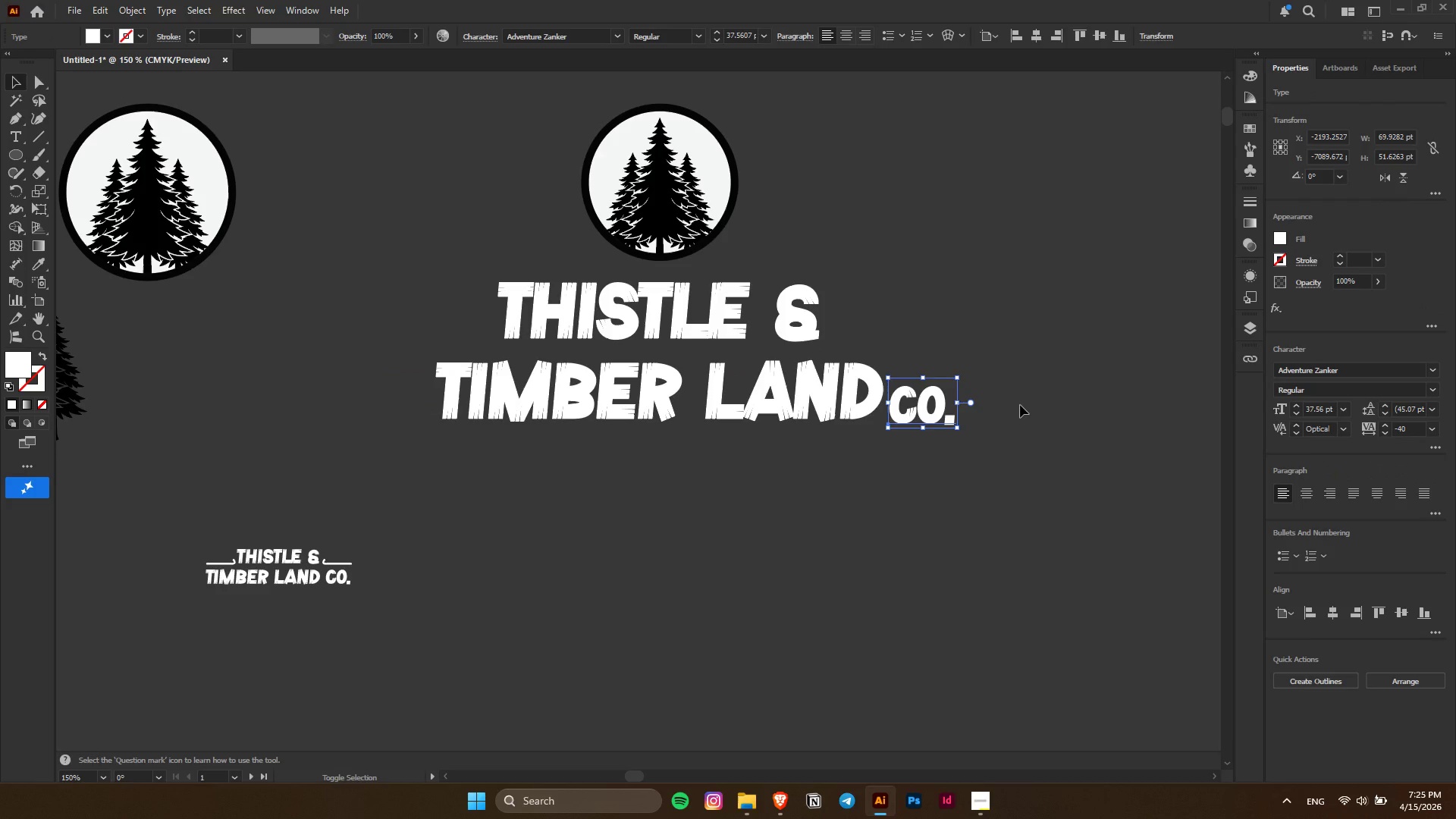 
key(Shift+ShiftLeft)
 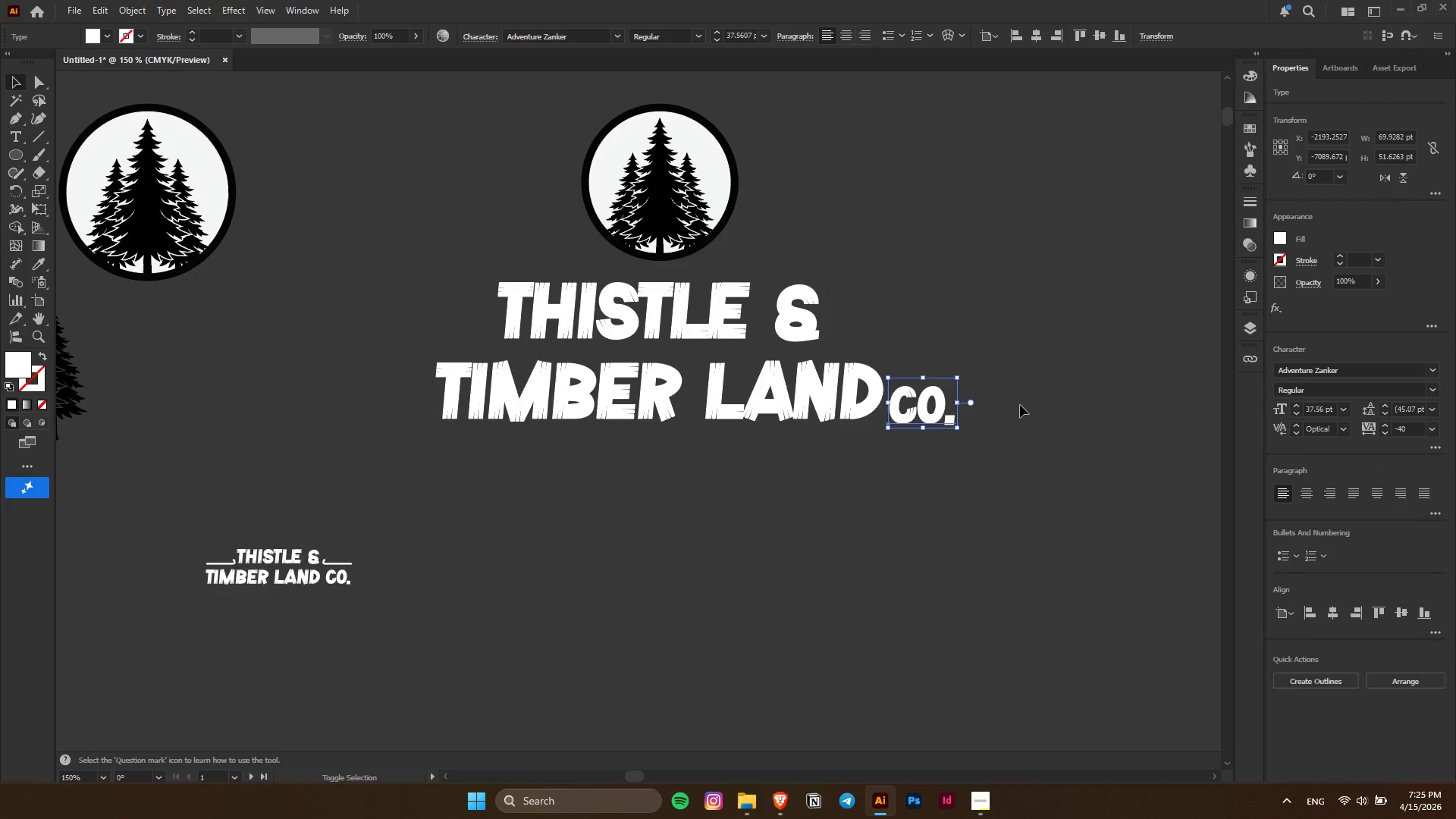 
key(Shift+ShiftLeft)
 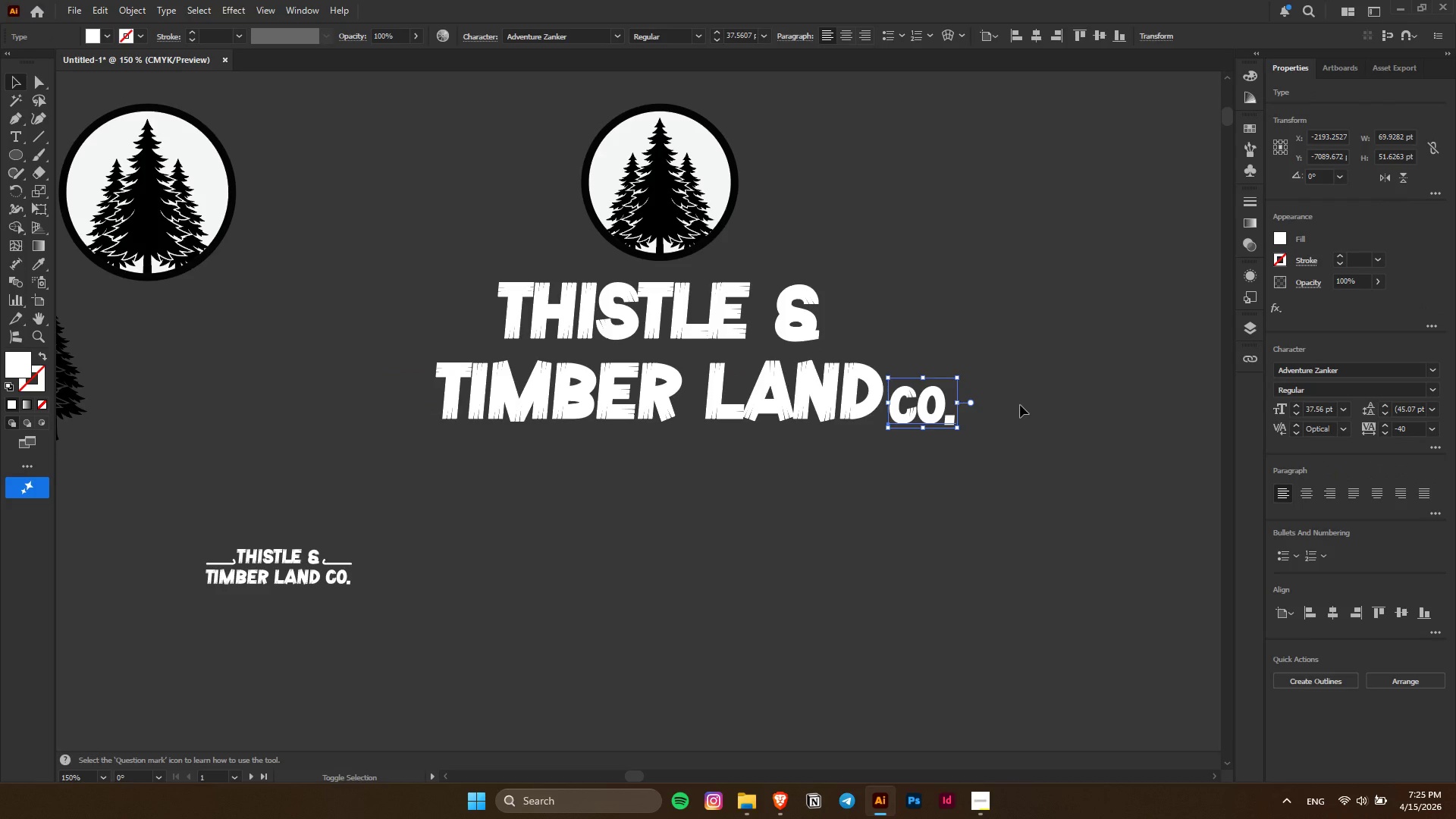 
key(Shift+ShiftLeft)
 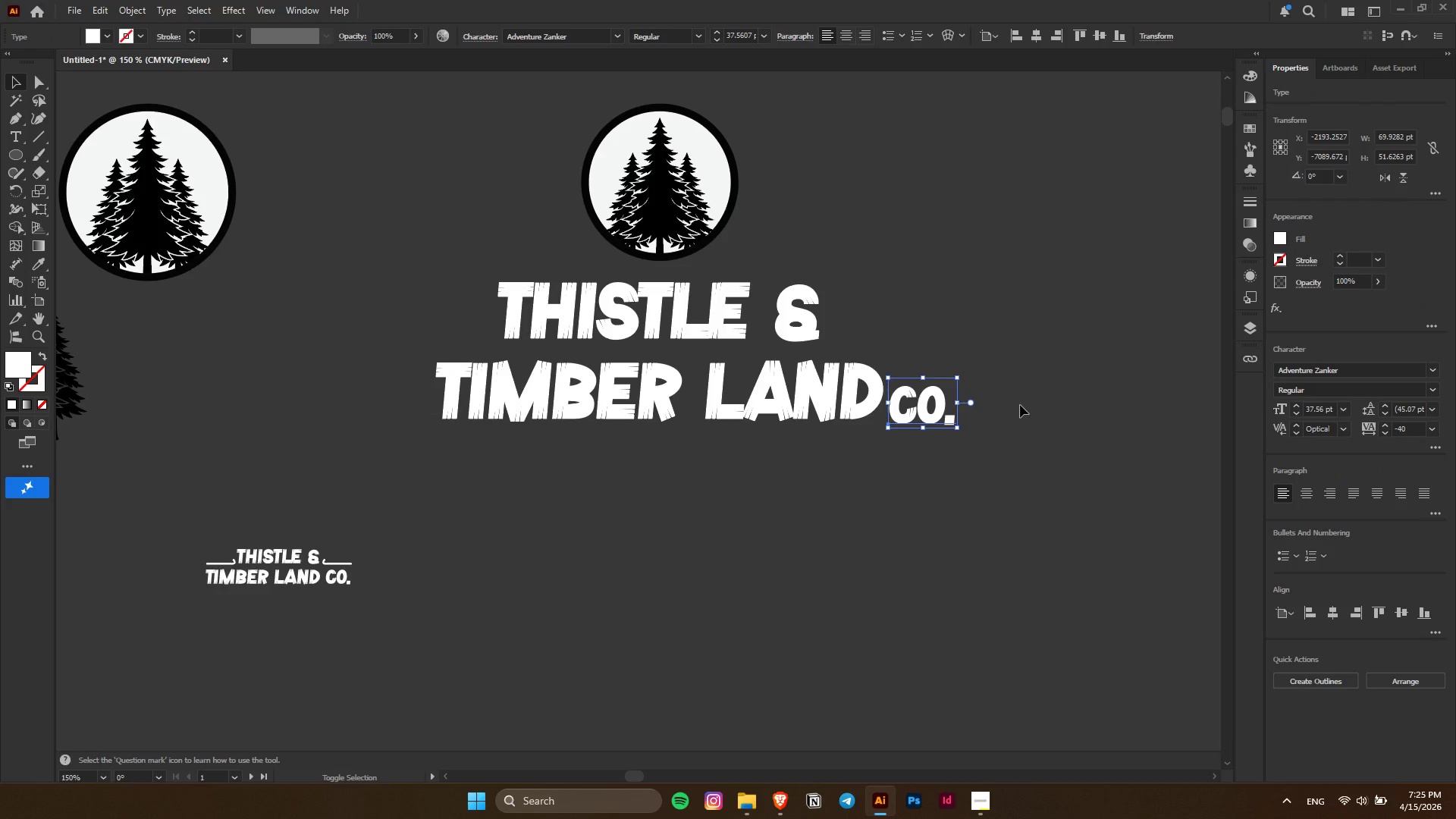 
key(Shift+ShiftLeft)
 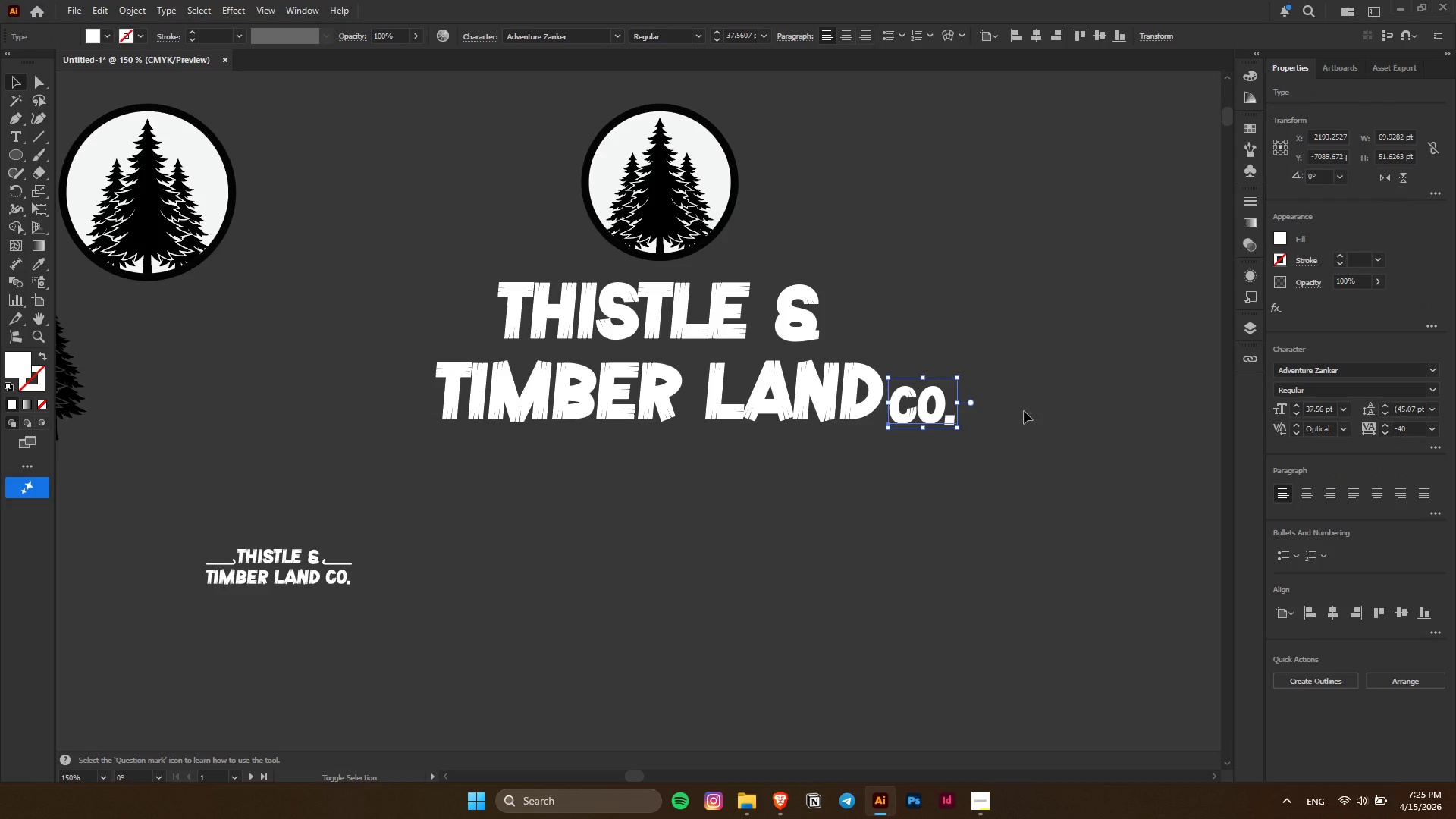 
key(Shift+ShiftLeft)
 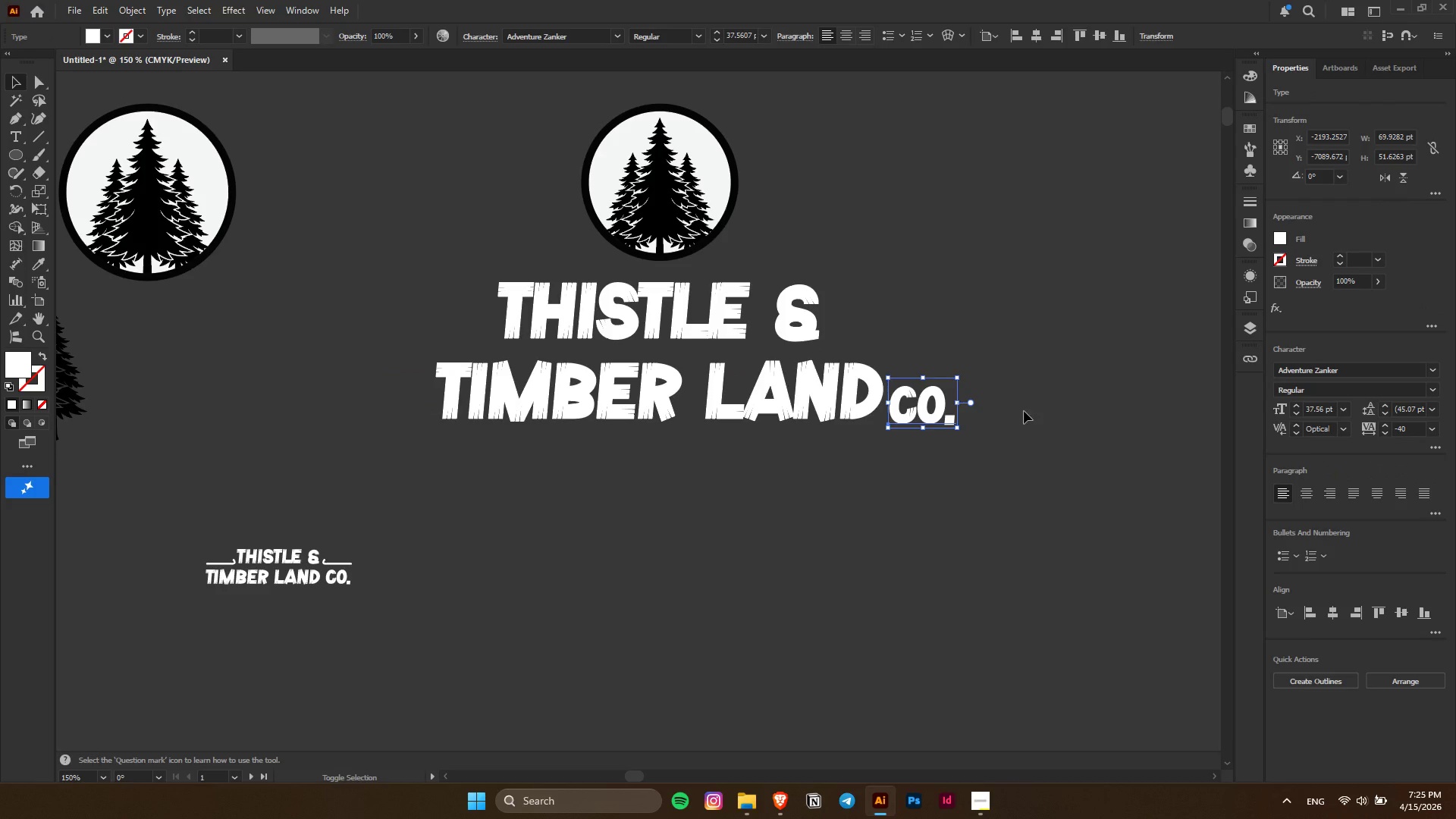 
key(Shift+ShiftLeft)
 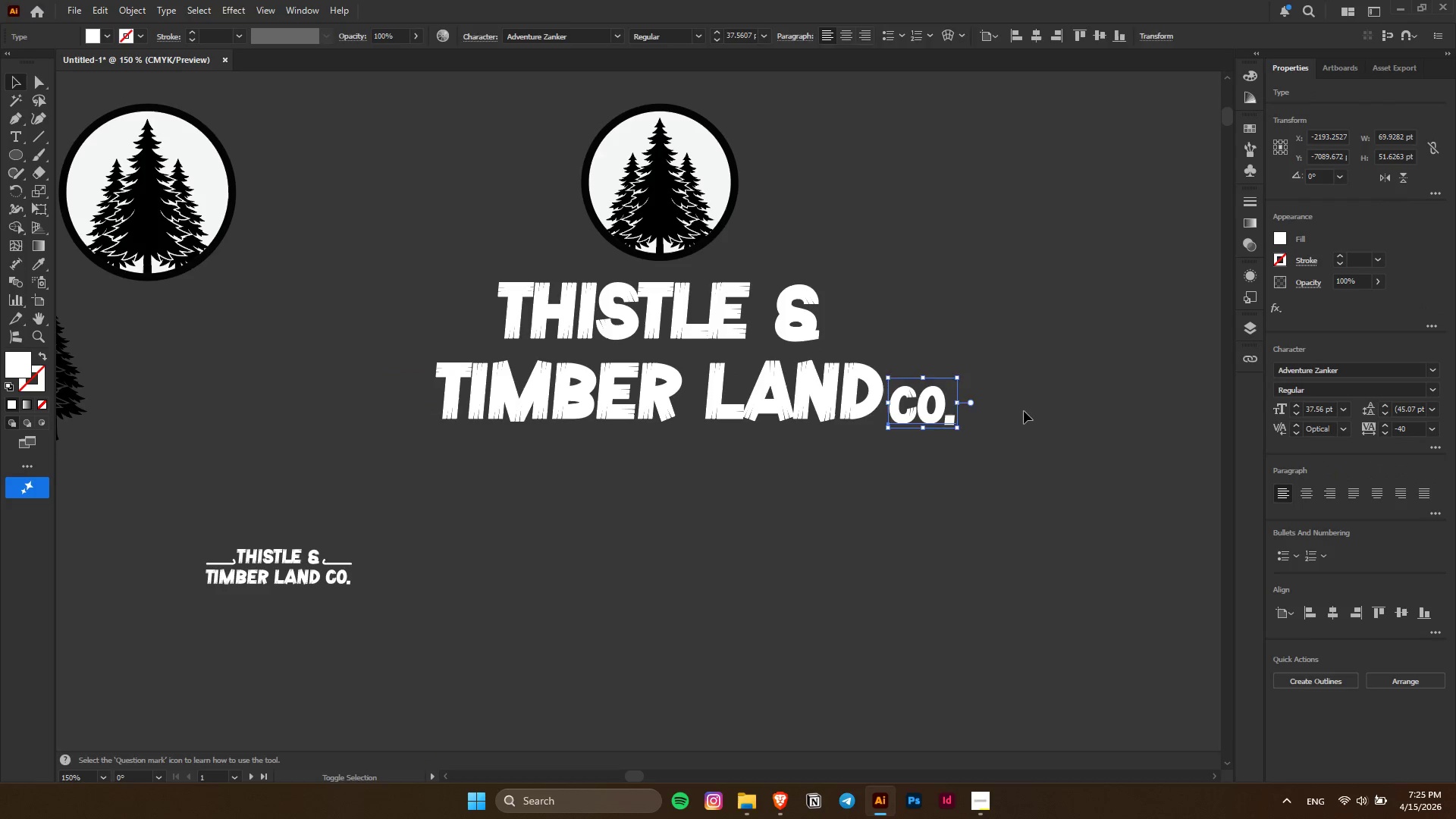 
key(Shift+ShiftLeft)
 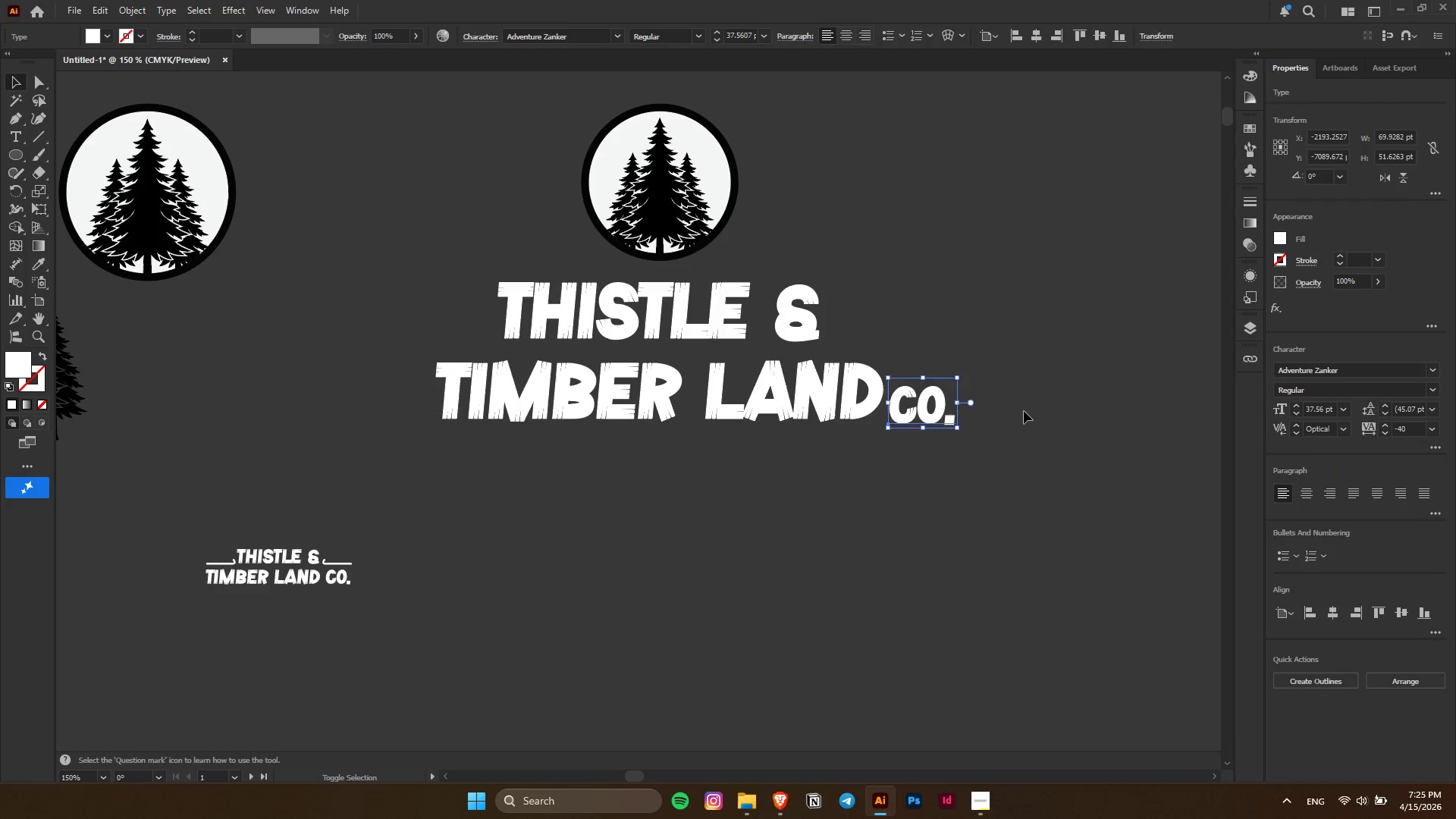 
left_click([1024, 411])
 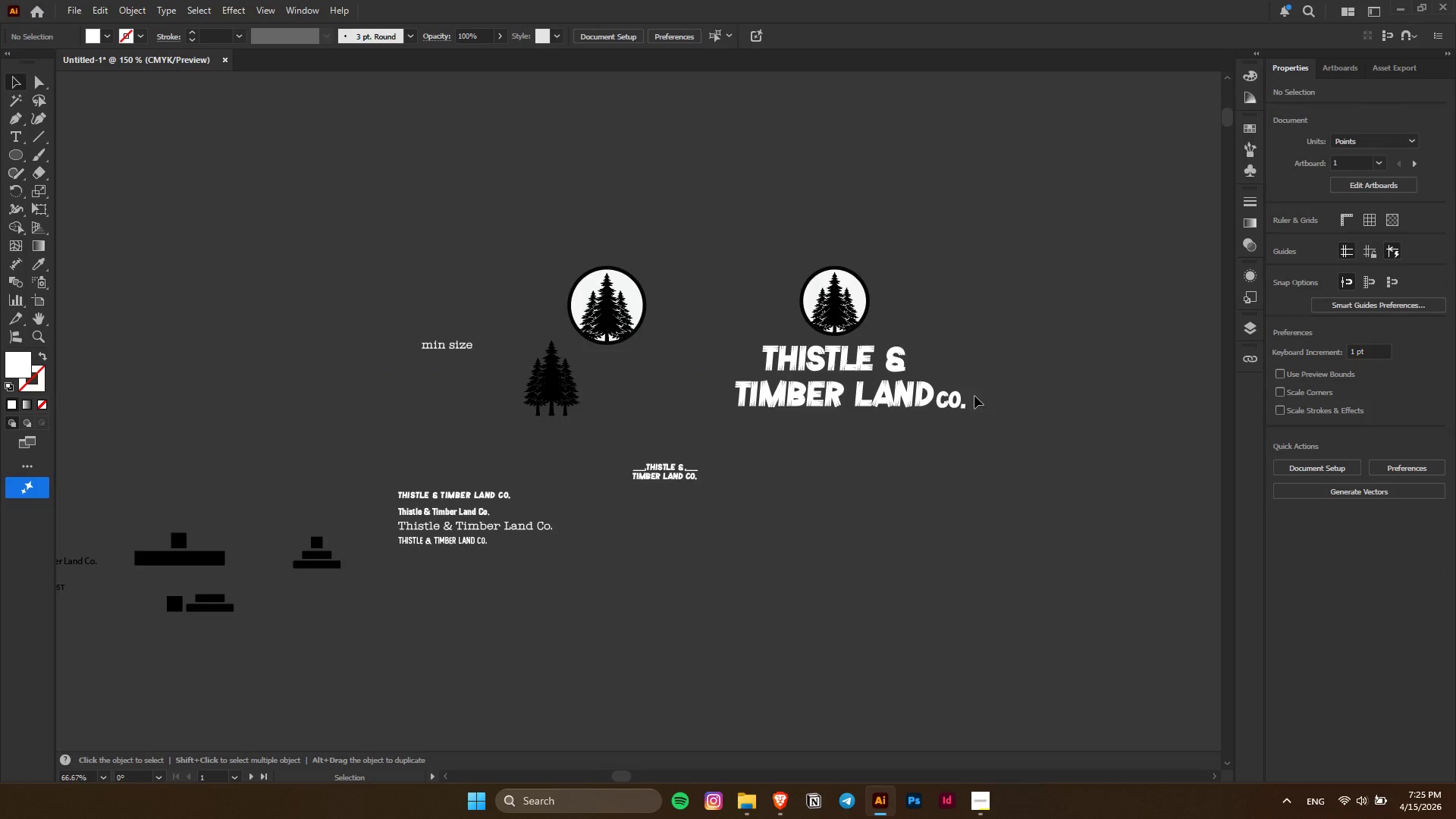 
key(Shift+ShiftLeft)
 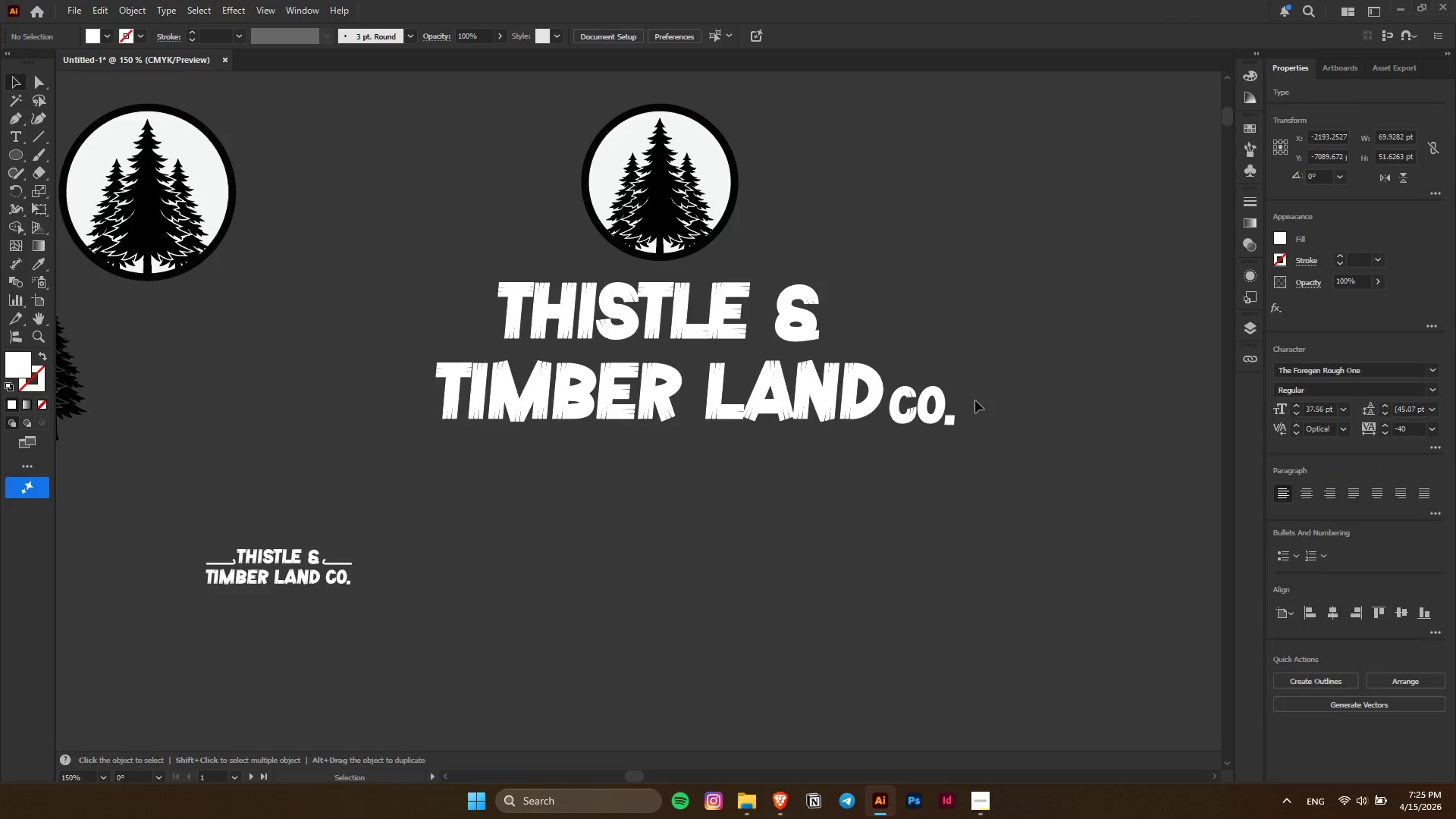 
key(Alt+AltLeft)
 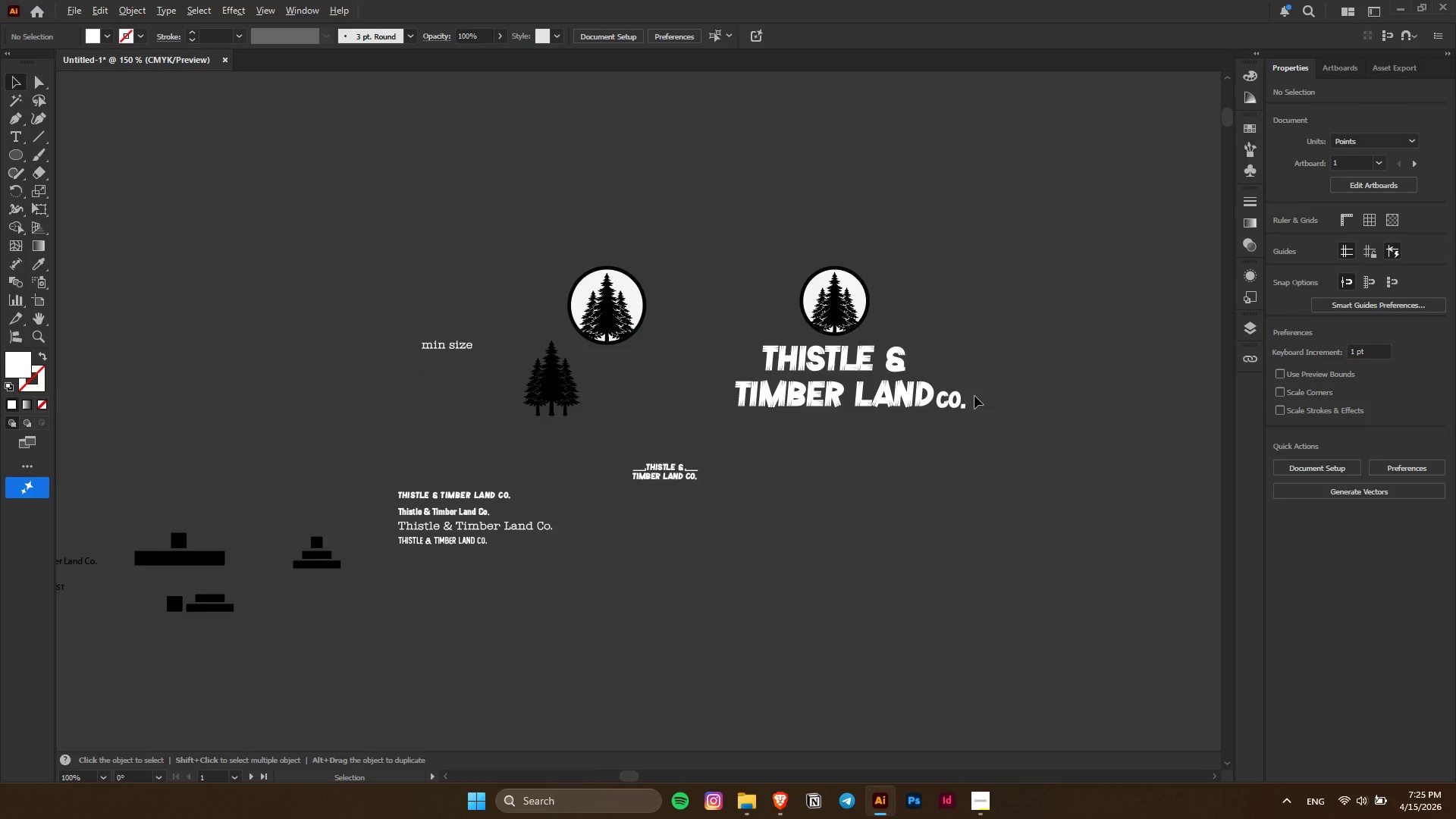 
key(Control+ControlLeft)
 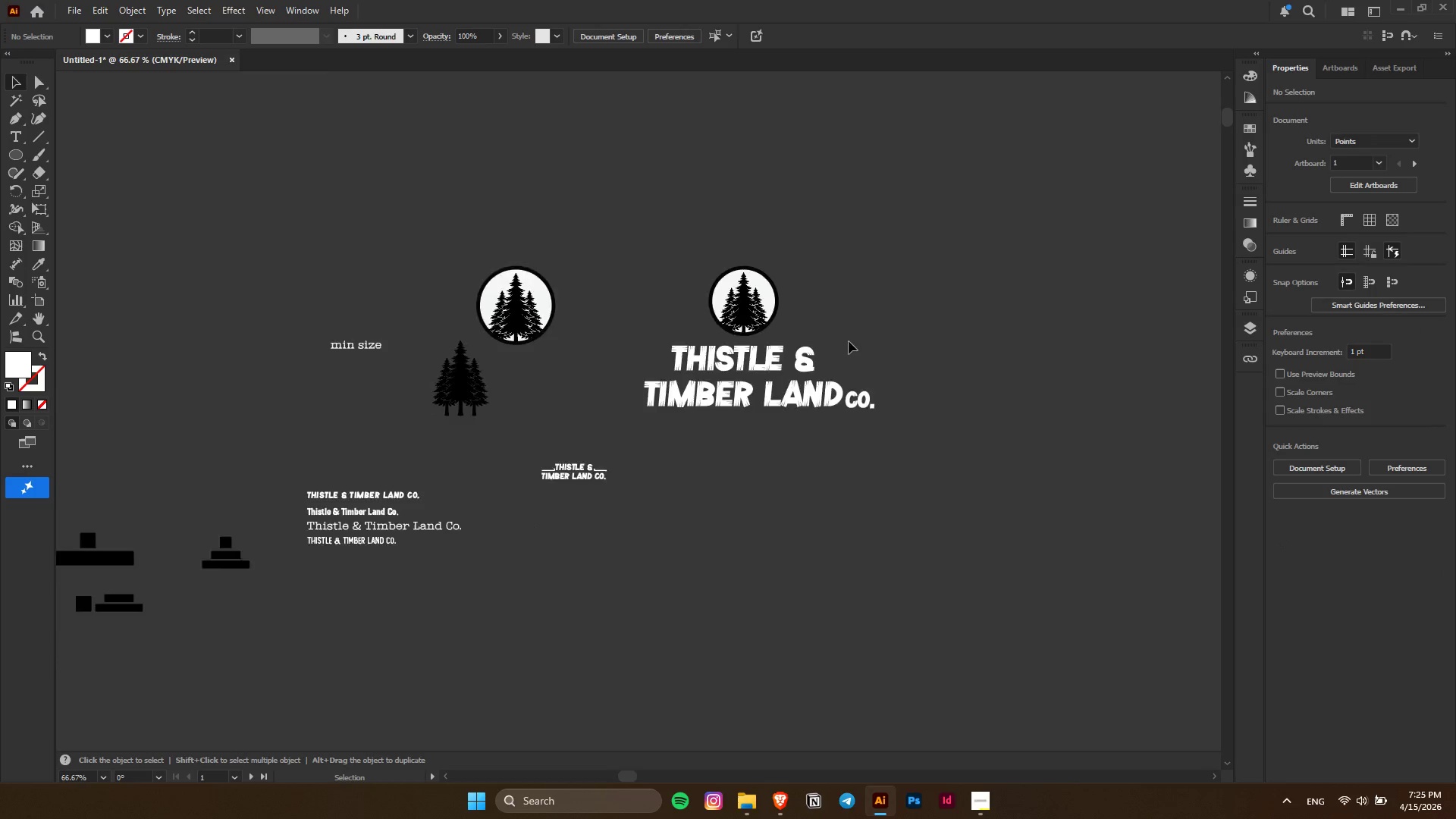 
key(Alt+AltLeft)
 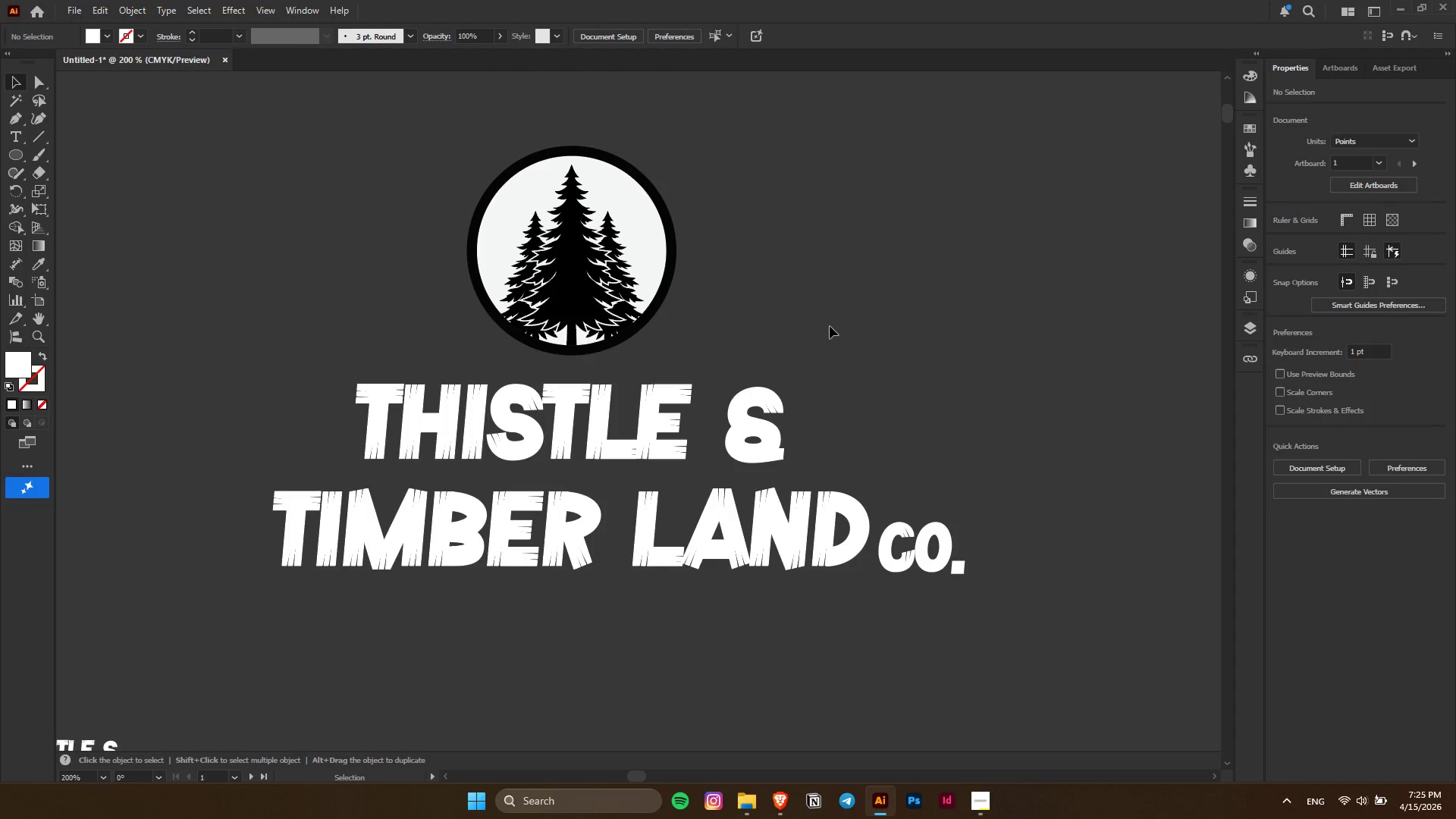 
hold_key(key=ControlLeft, duration=0.5)
scroll: coordinate [830, 326], scroll_direction: up, amount: 1.0
 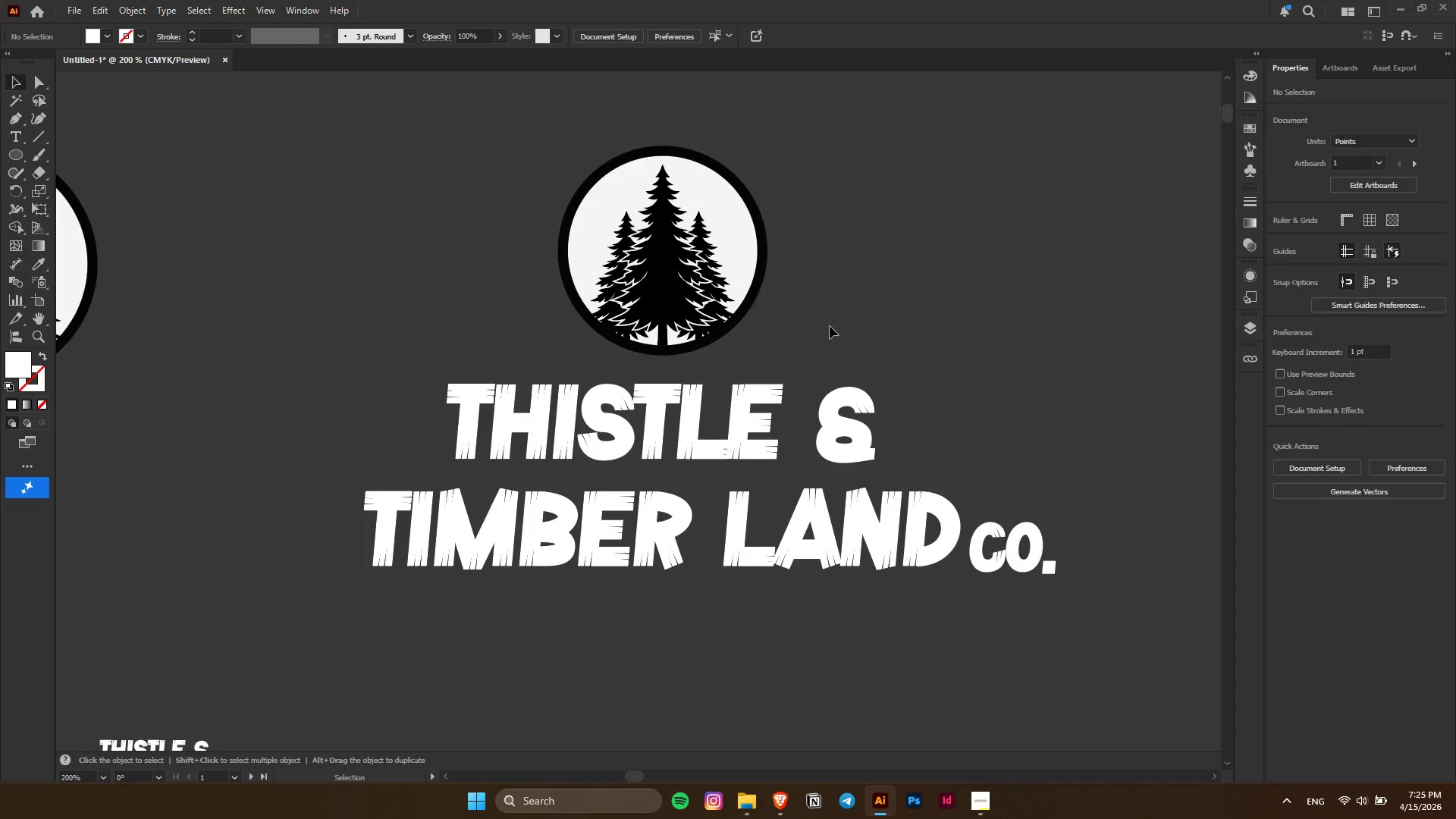 
key(Alt+AltLeft)
 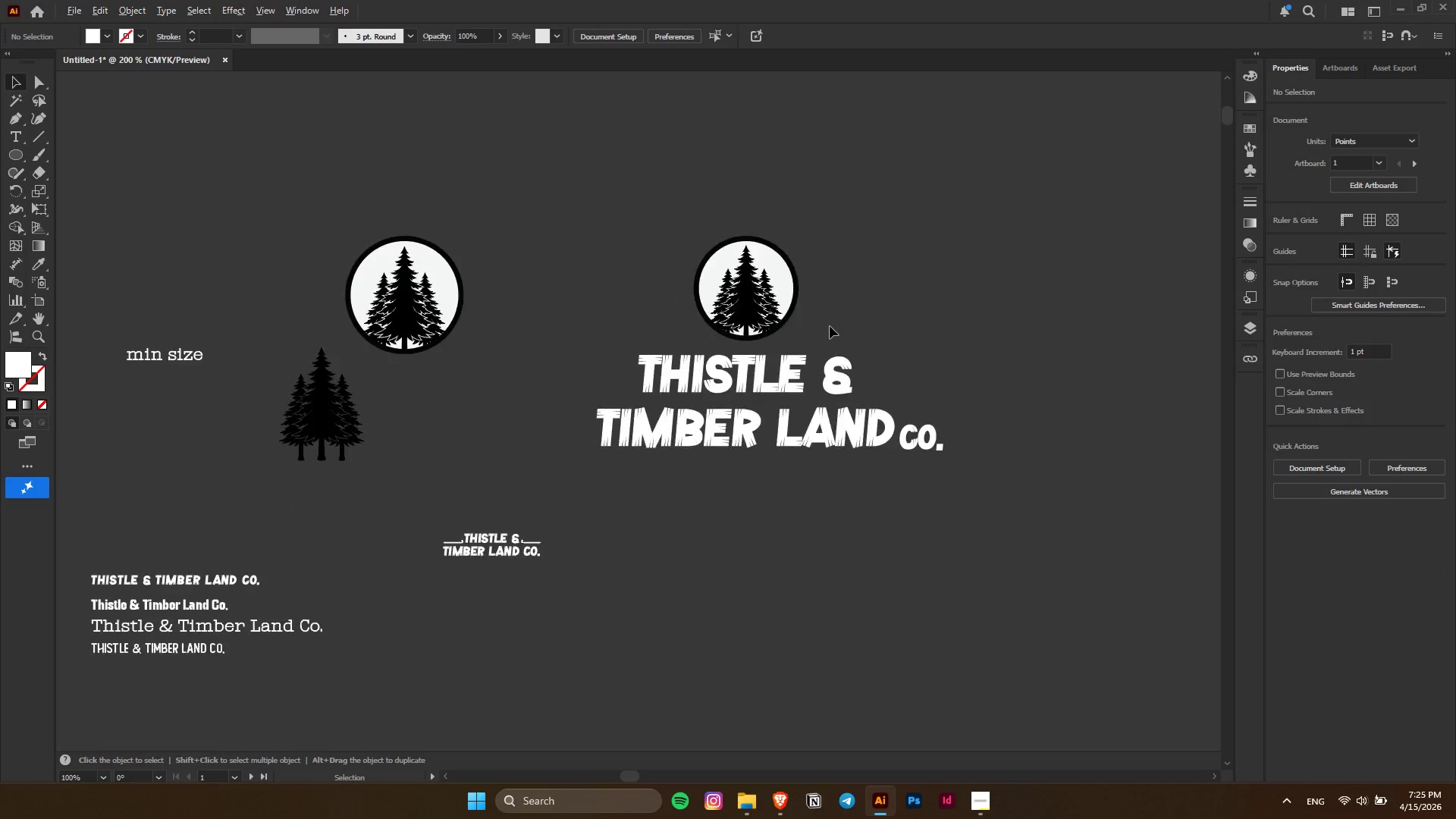 
key(Control+ControlLeft)
 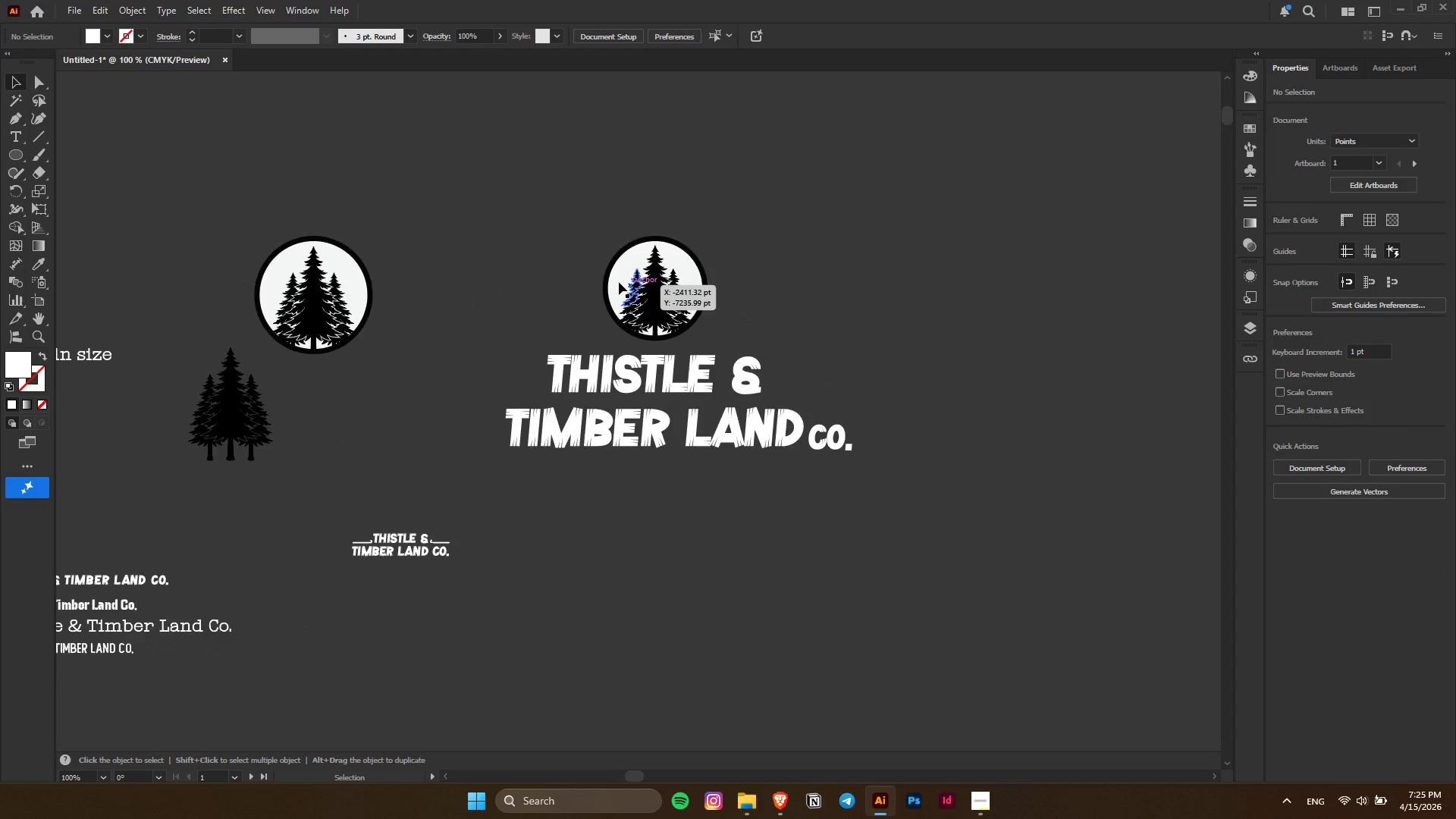 
key(Alt+AltLeft)
 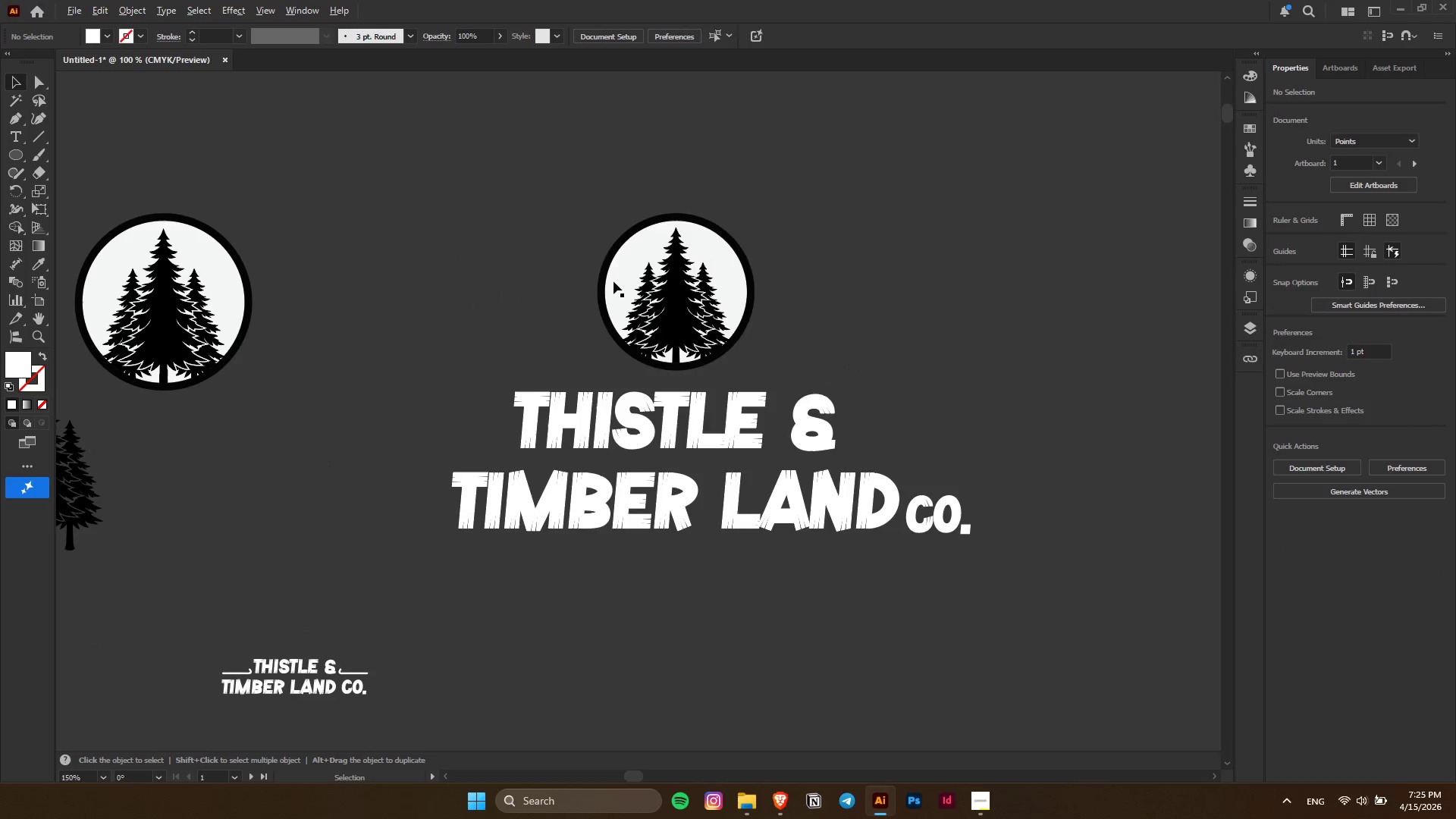 
scroll: coordinate [830, 326], scroll_direction: down, amount: 7.0
 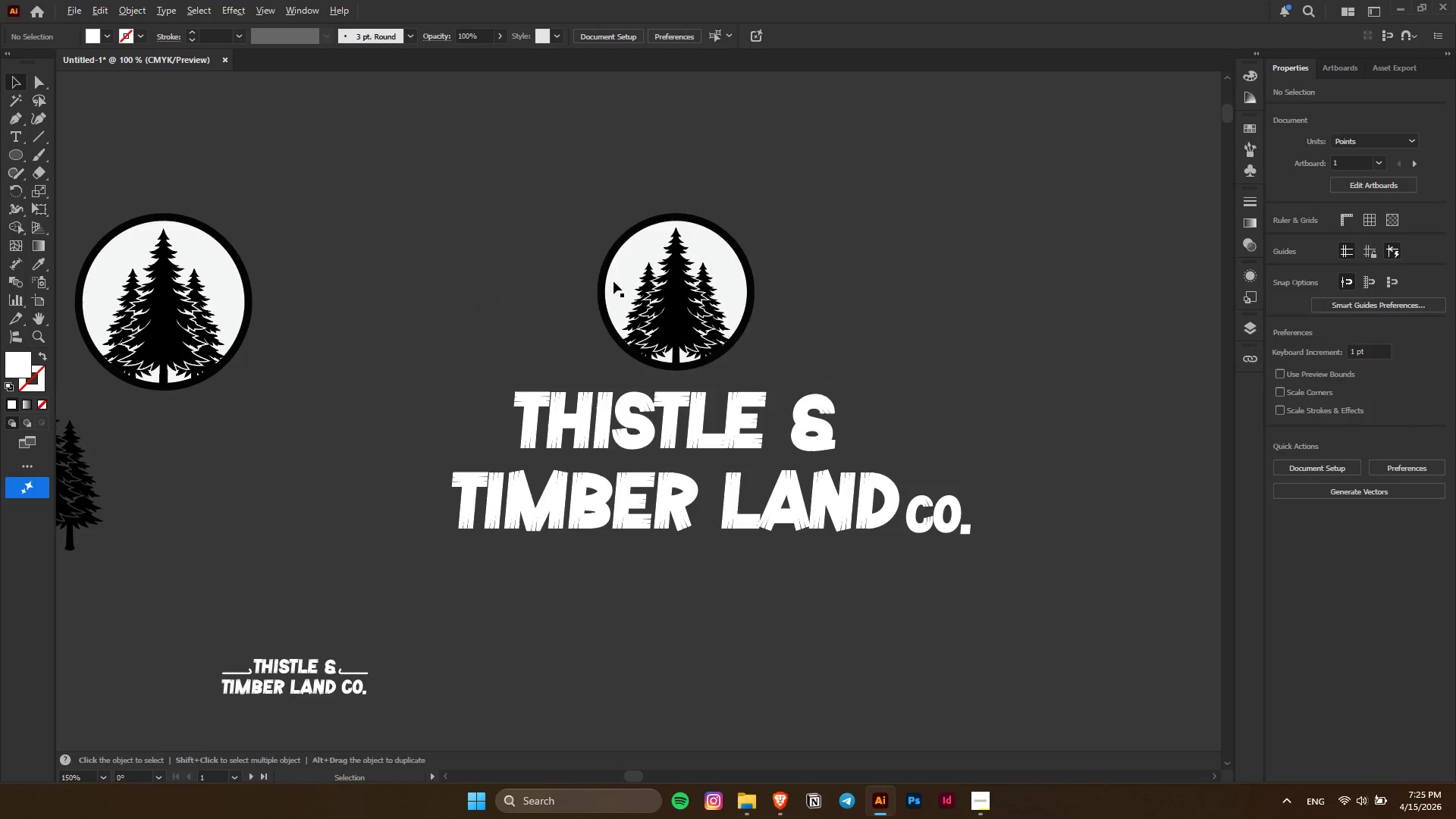 
scroll: coordinate [613, 281], scroll_direction: up, amount: 1.0
 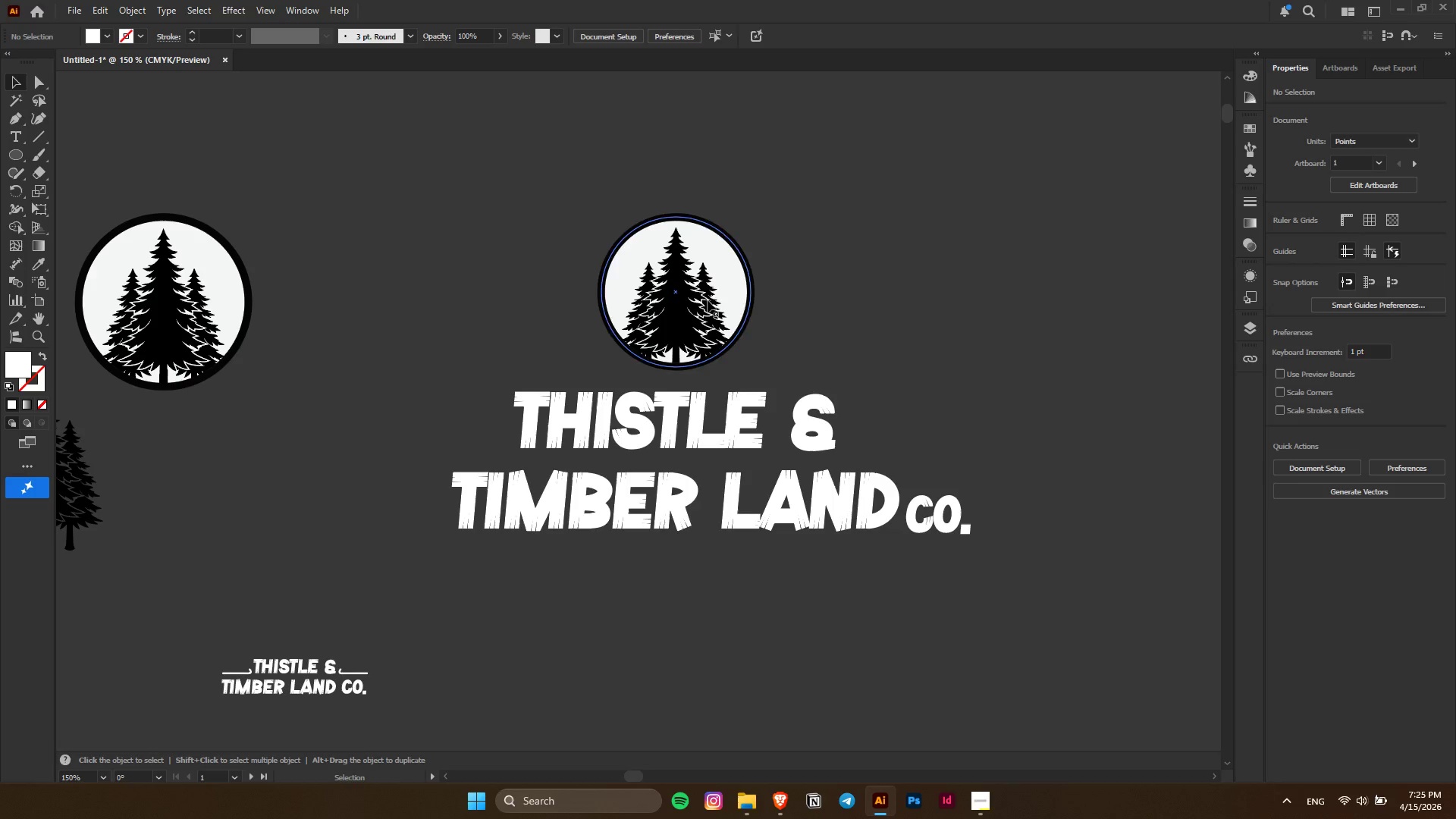 
left_click([696, 297])
 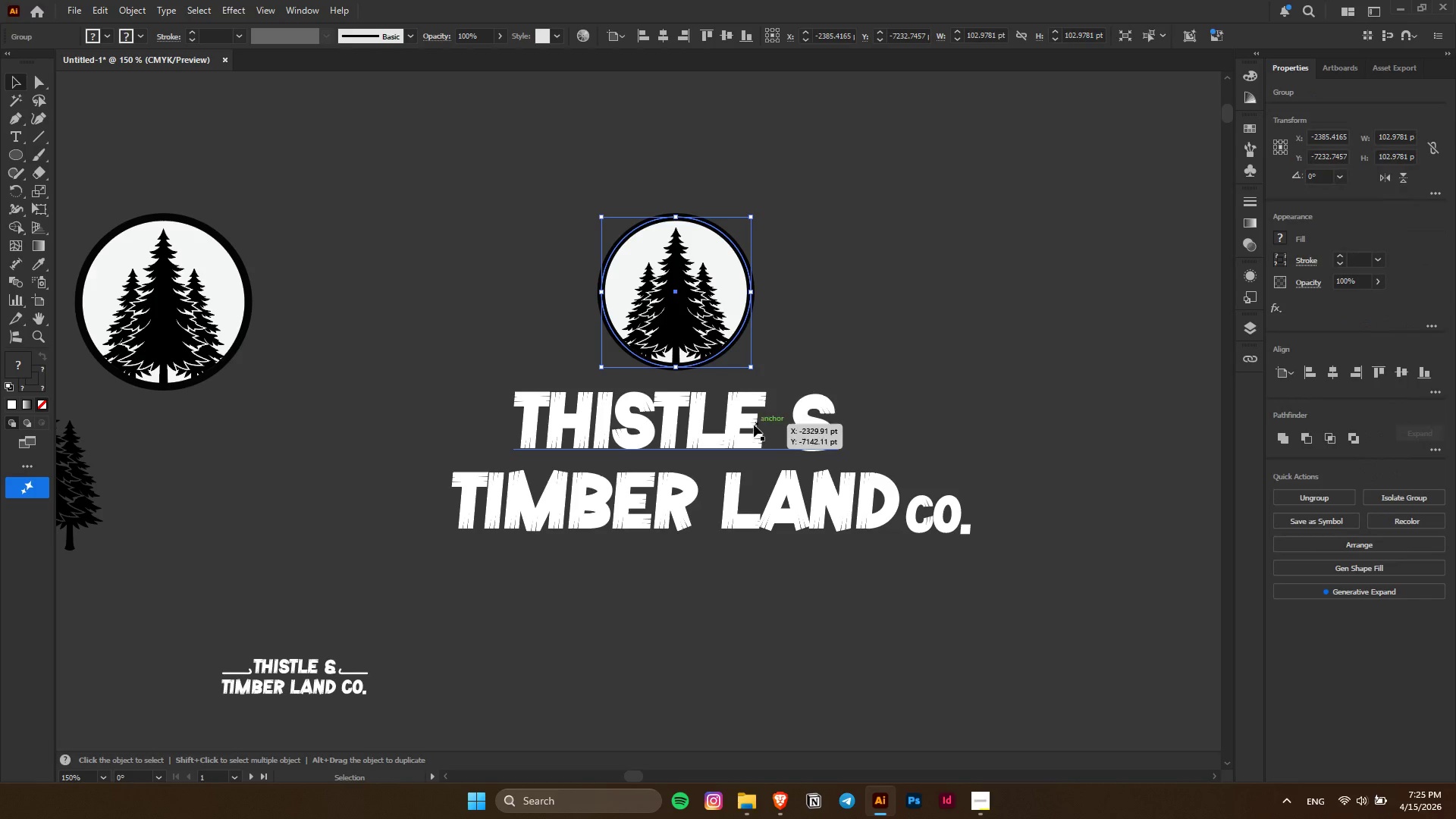 
left_click([754, 425])
 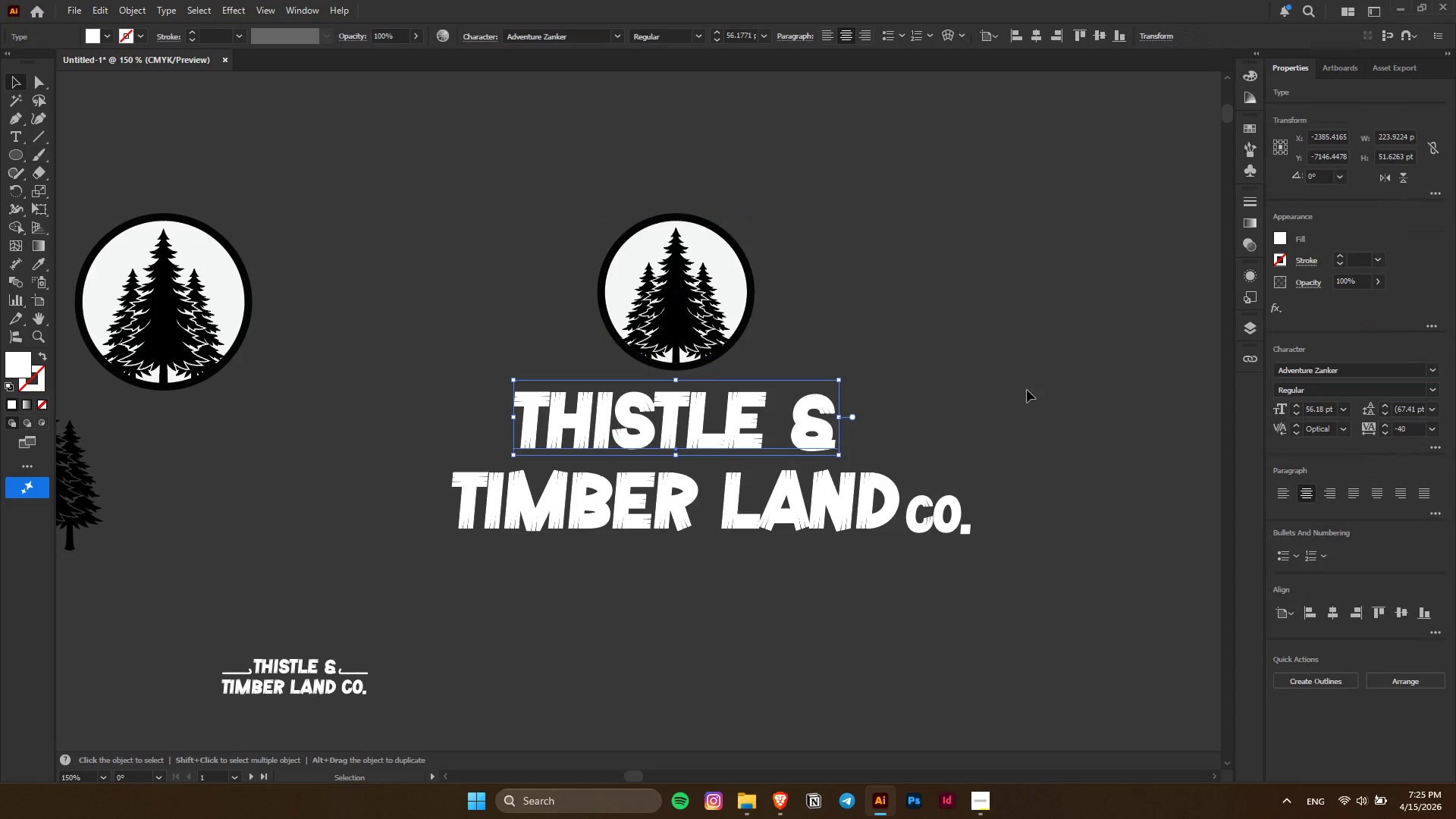 
left_click([1027, 390])
 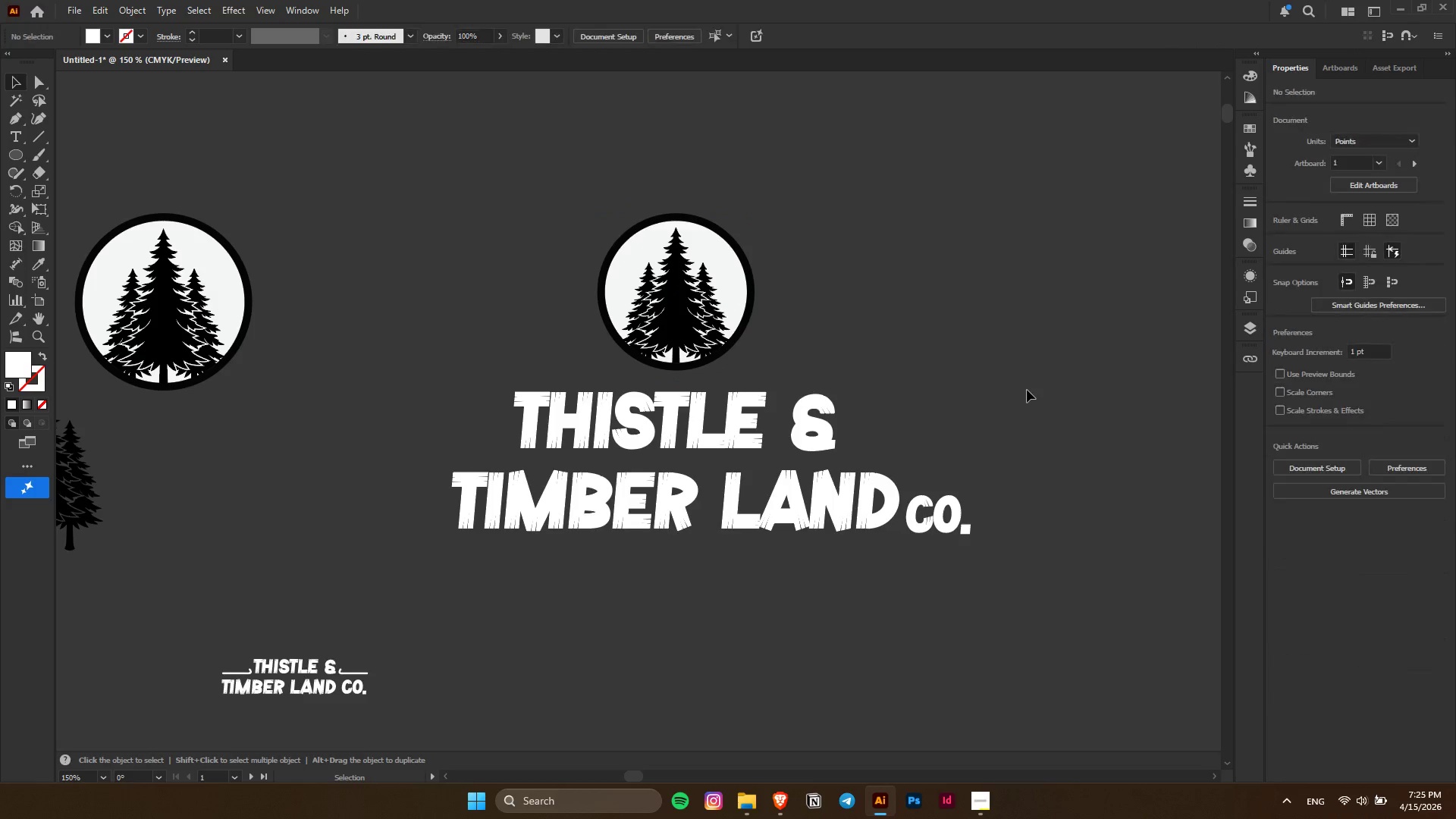 
hold_key(key=ControlLeft, duration=0.72)
scroll: coordinate [1027, 390], scroll_direction: up, amount: 7.0
 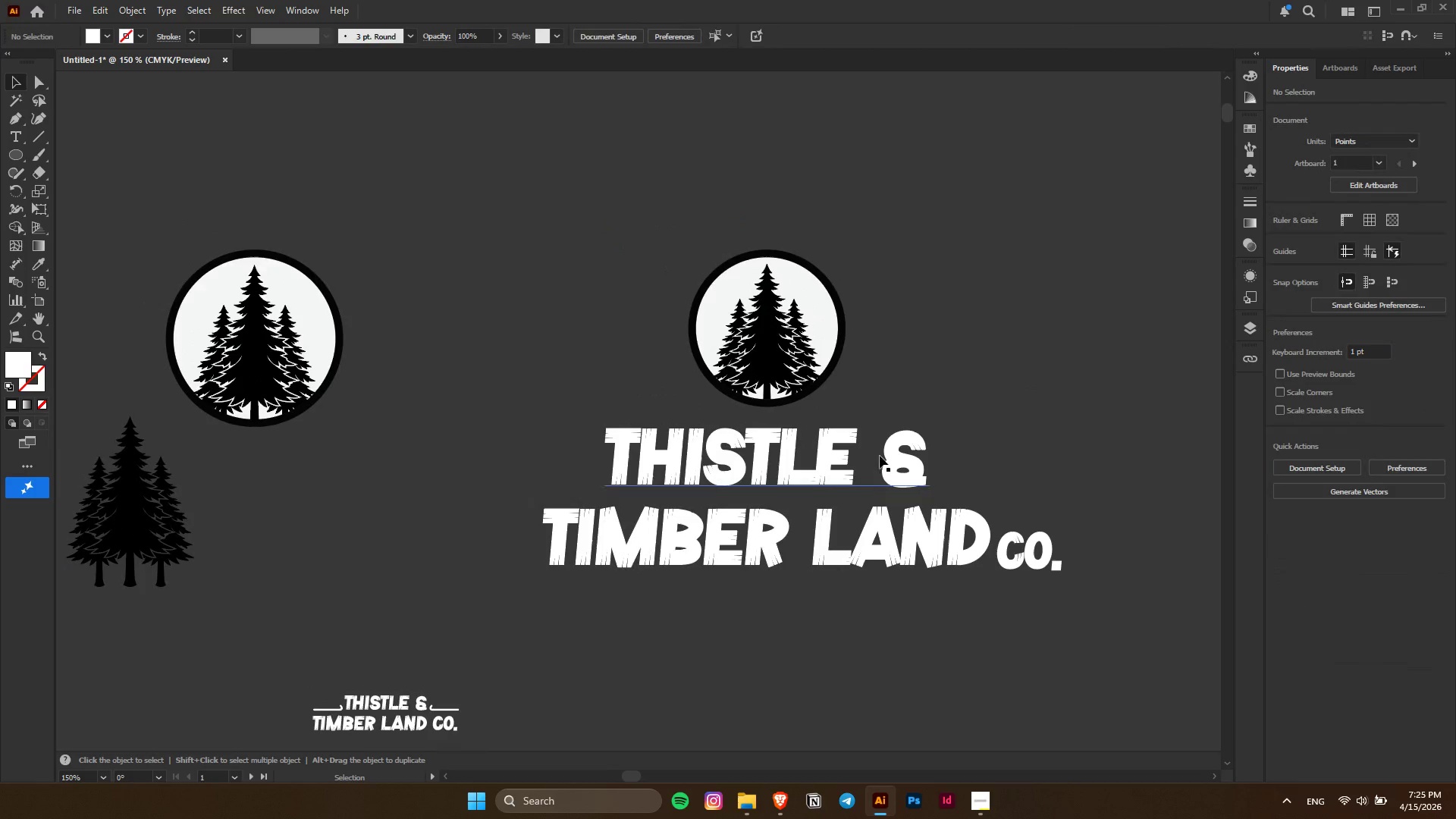 
left_click([880, 456])
 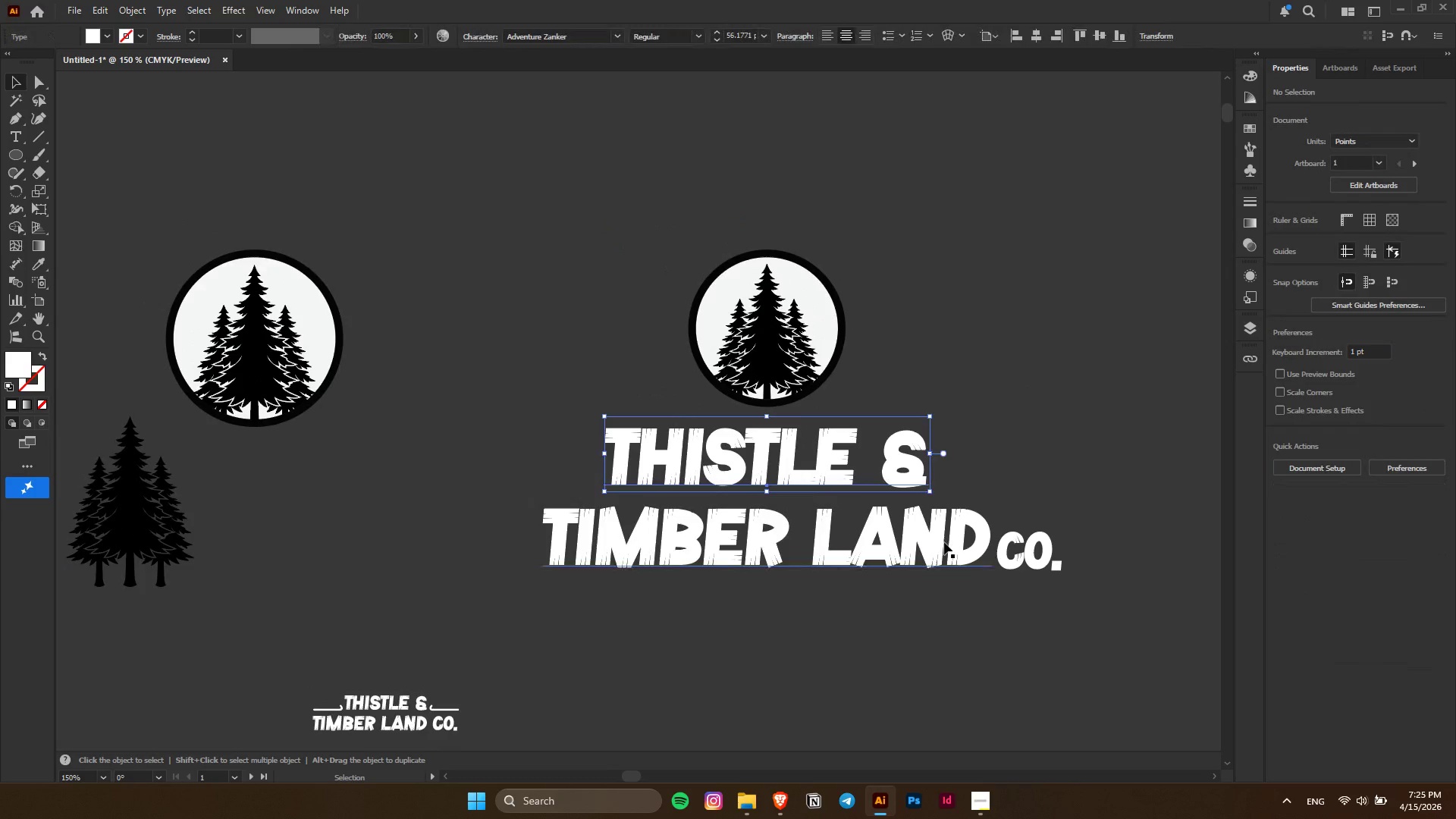 
hold_key(key=ShiftLeft, duration=0.97)
double_click([947, 546])
 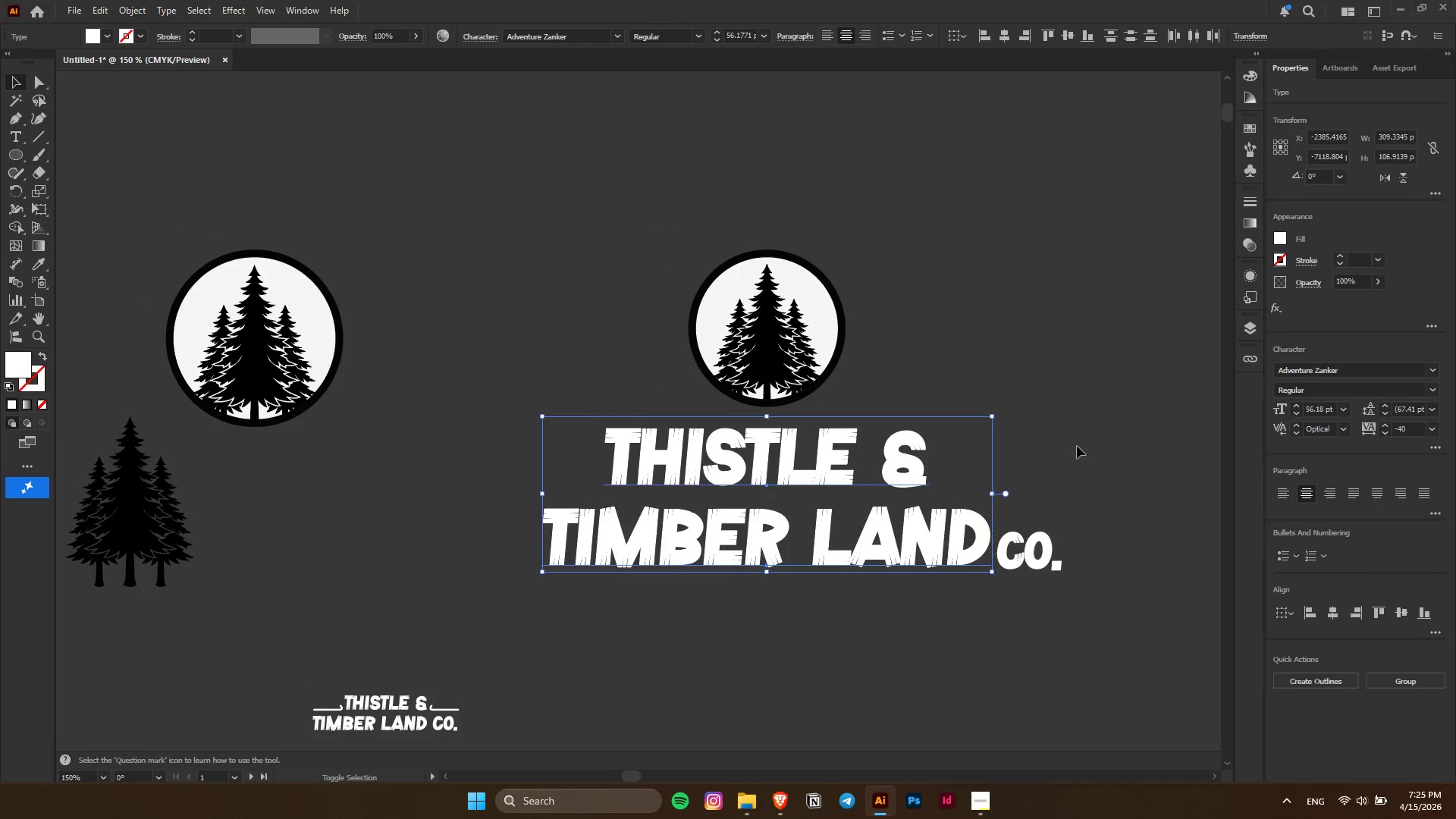 
left_click([1077, 446])
 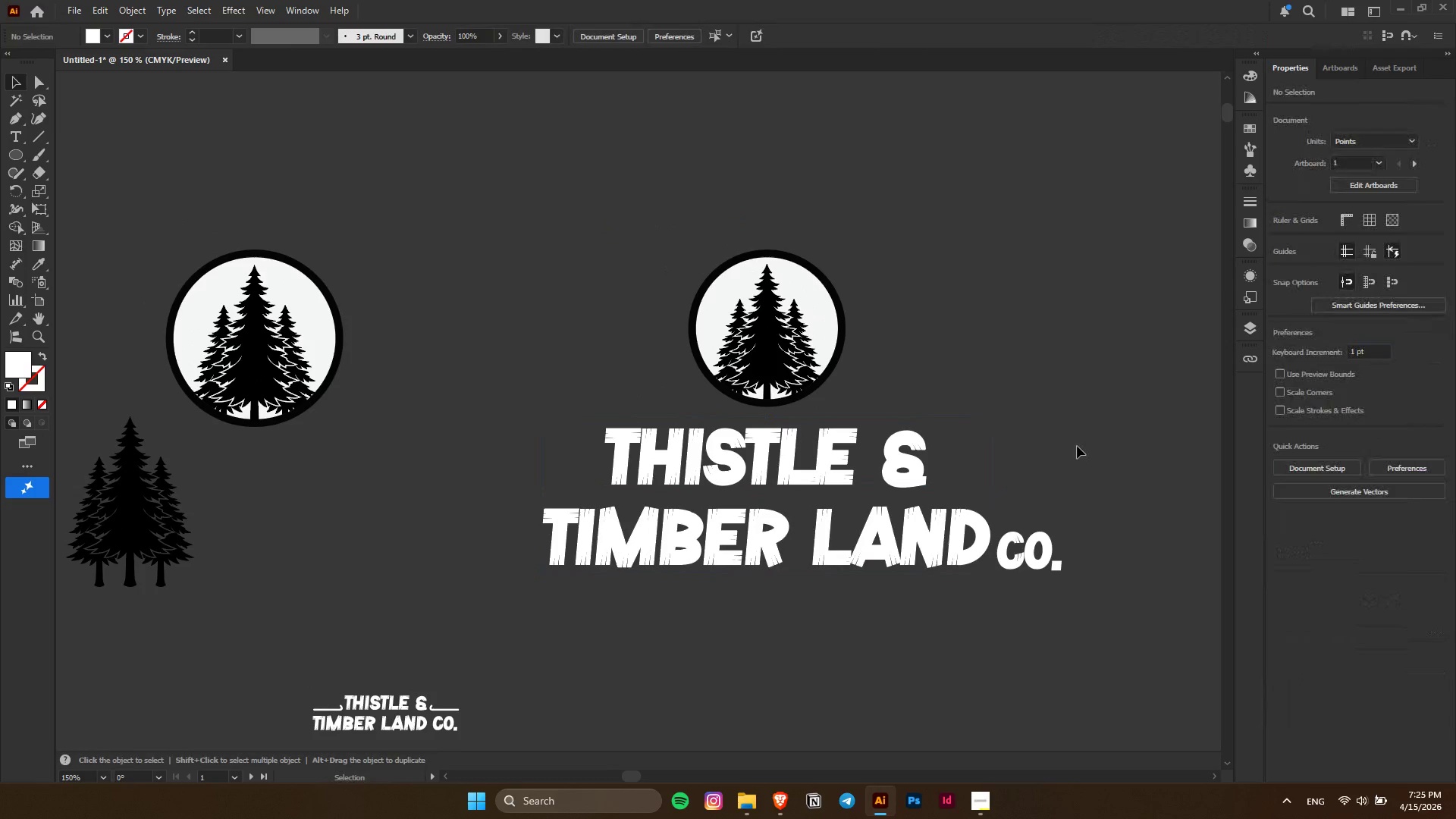 
key(Alt+AltLeft)
 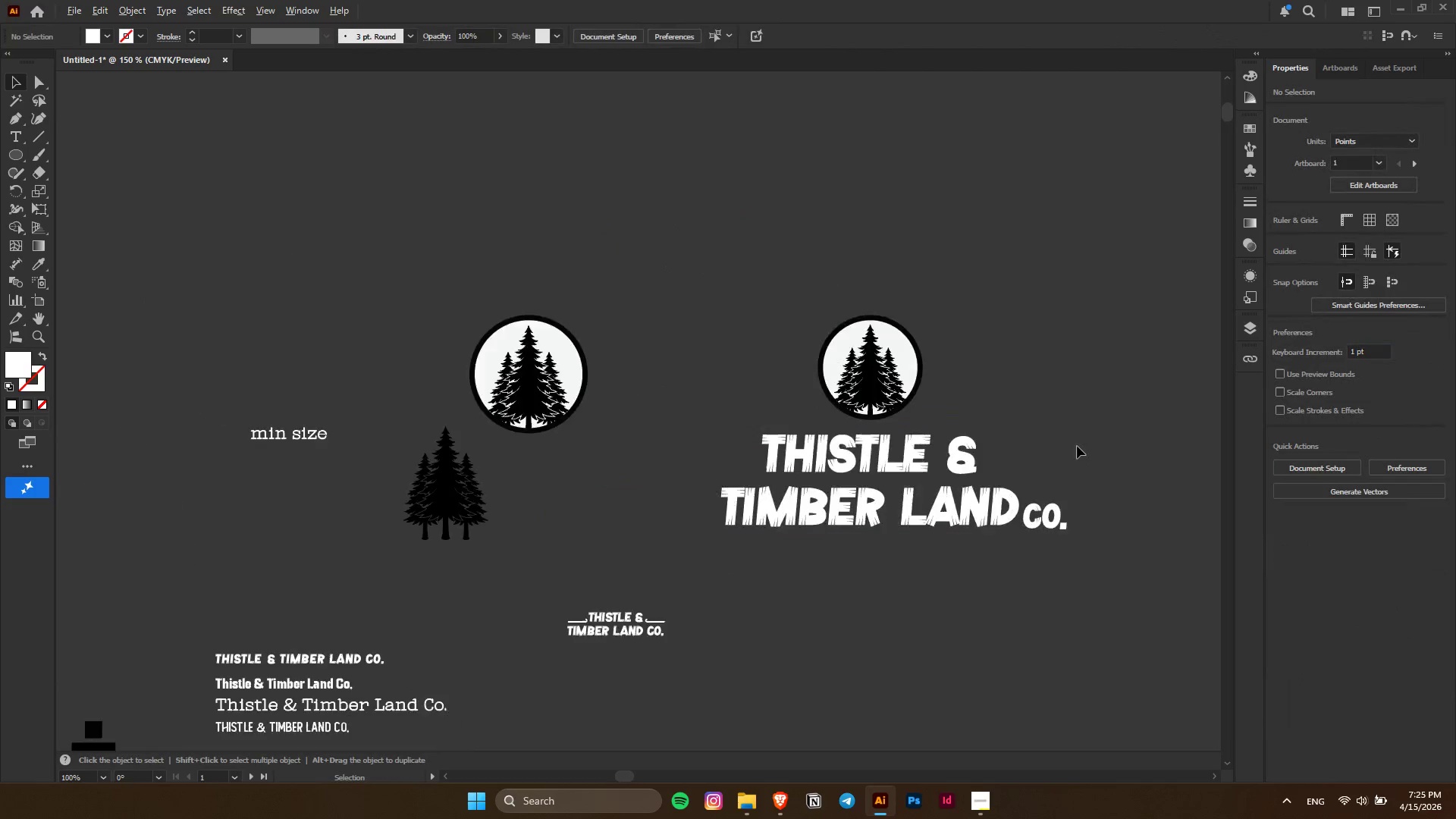 
hold_key(key=ControlLeft, duration=0.36)
 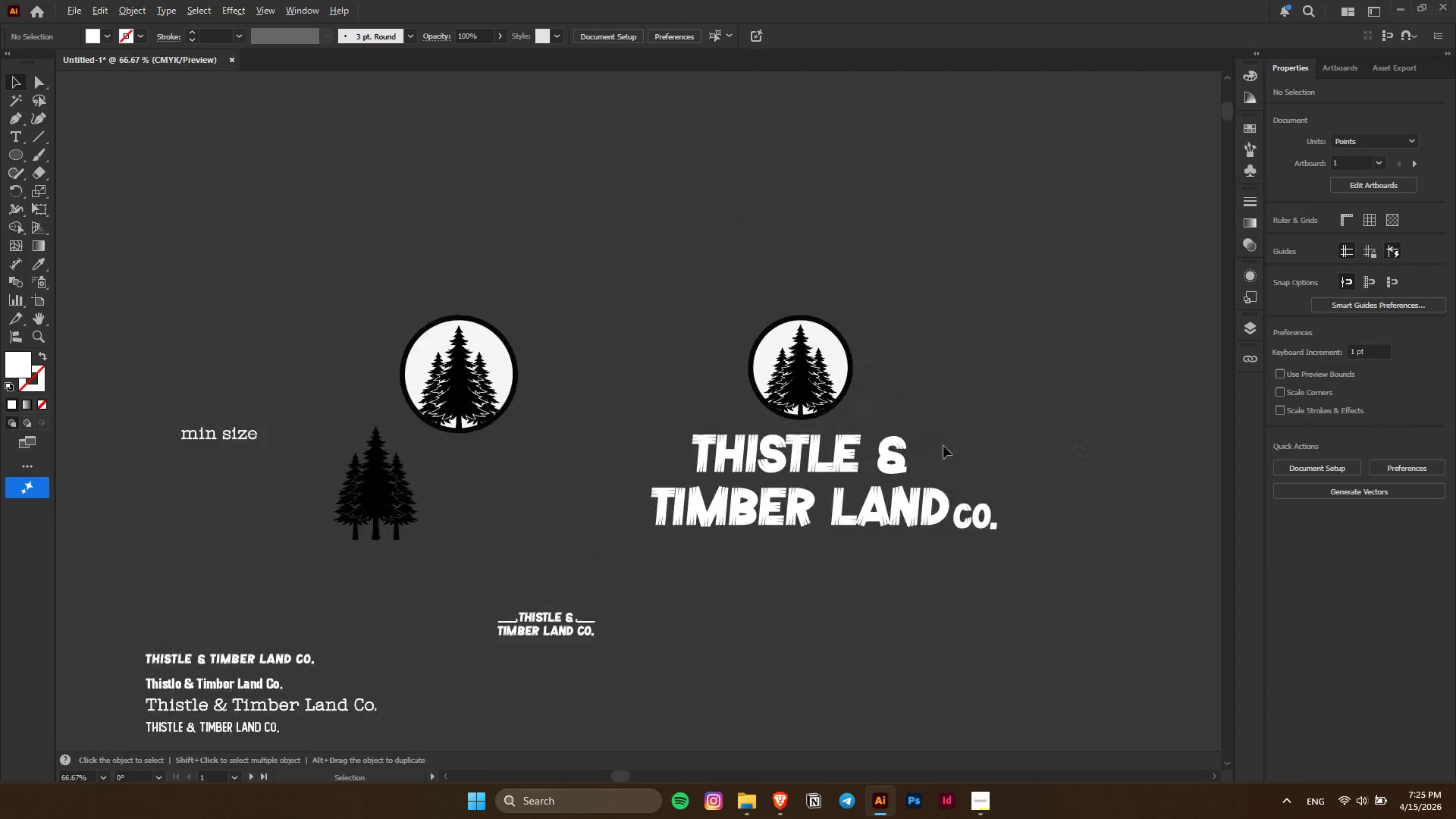 
hold_key(key=AltLeft, duration=0.31)
 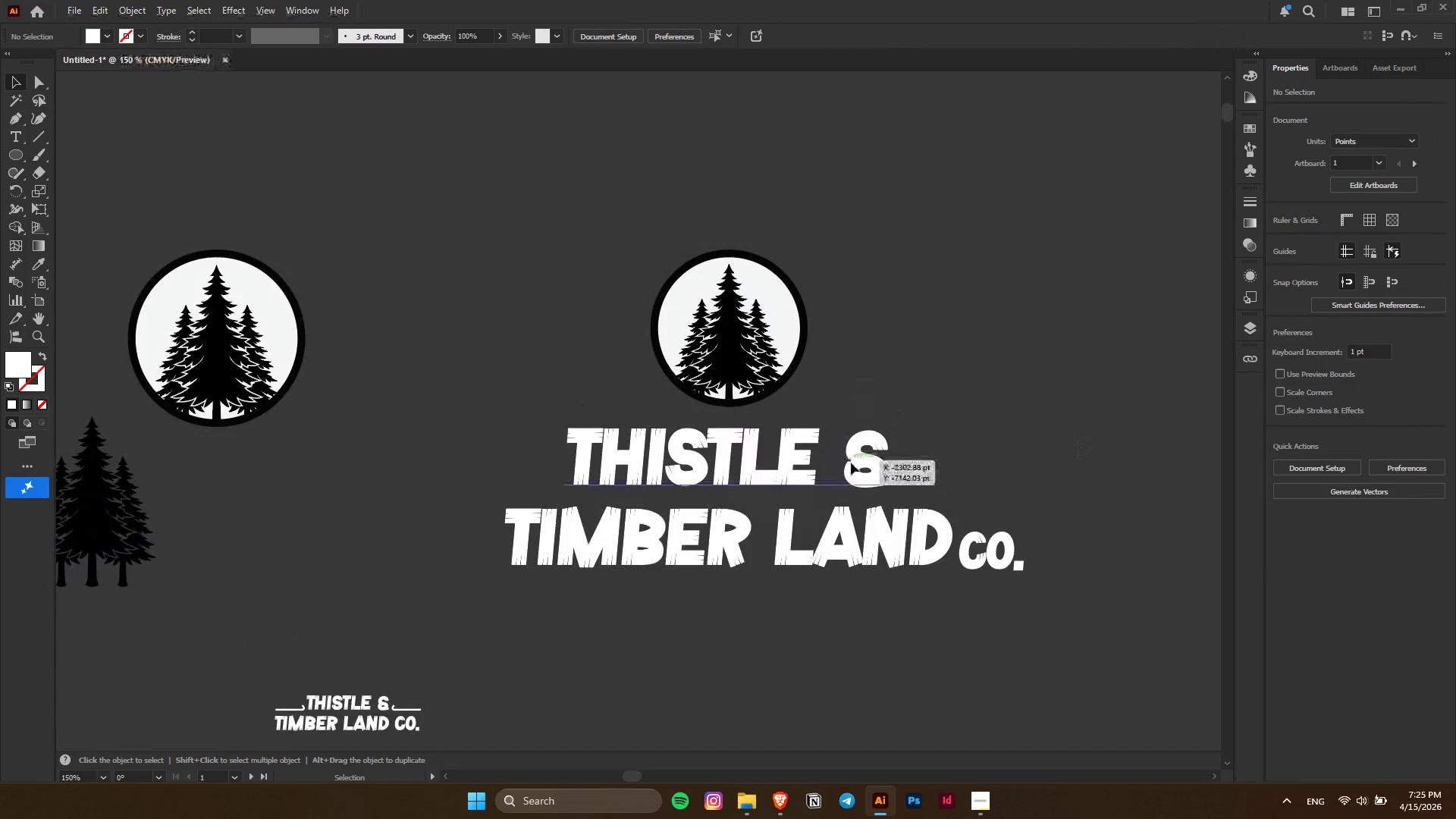 
left_click_drag(start_coordinate=[851, 463], to_coordinate=[879, 463])
 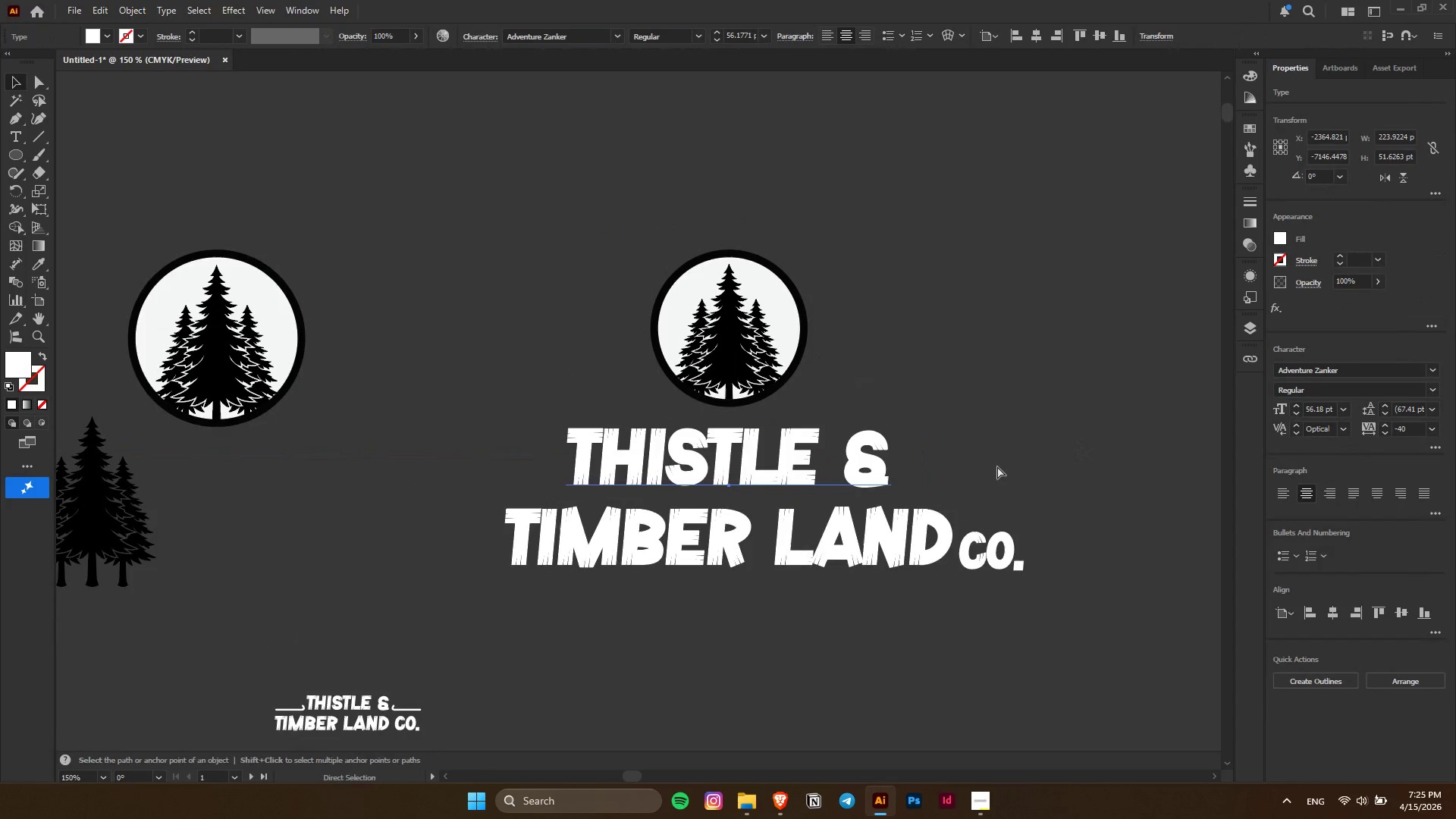 
hold_key(key=ShiftLeft, duration=1.5)
 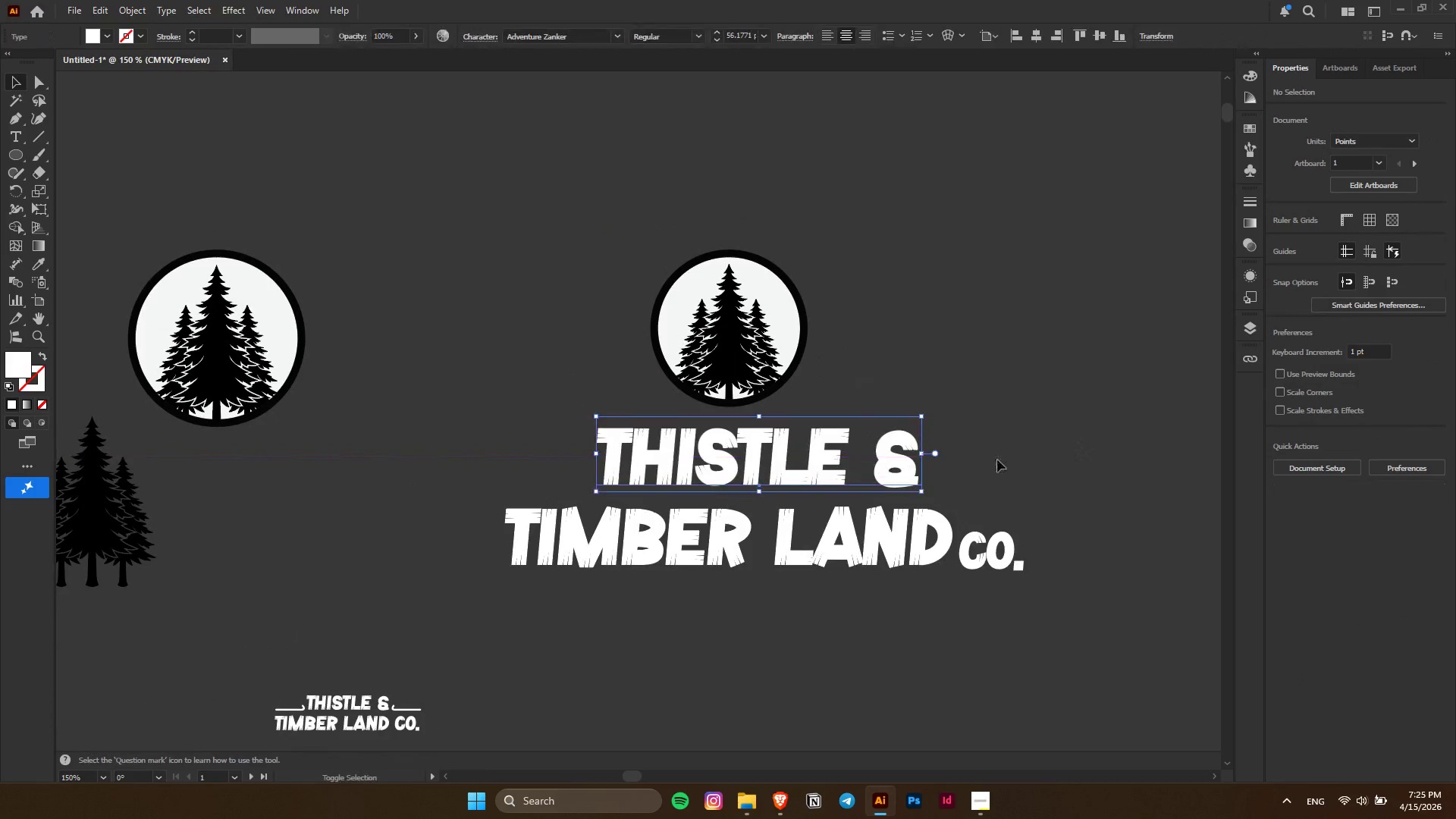 
scroll: coordinate [943, 446], scroll_direction: down, amount: 5.0
 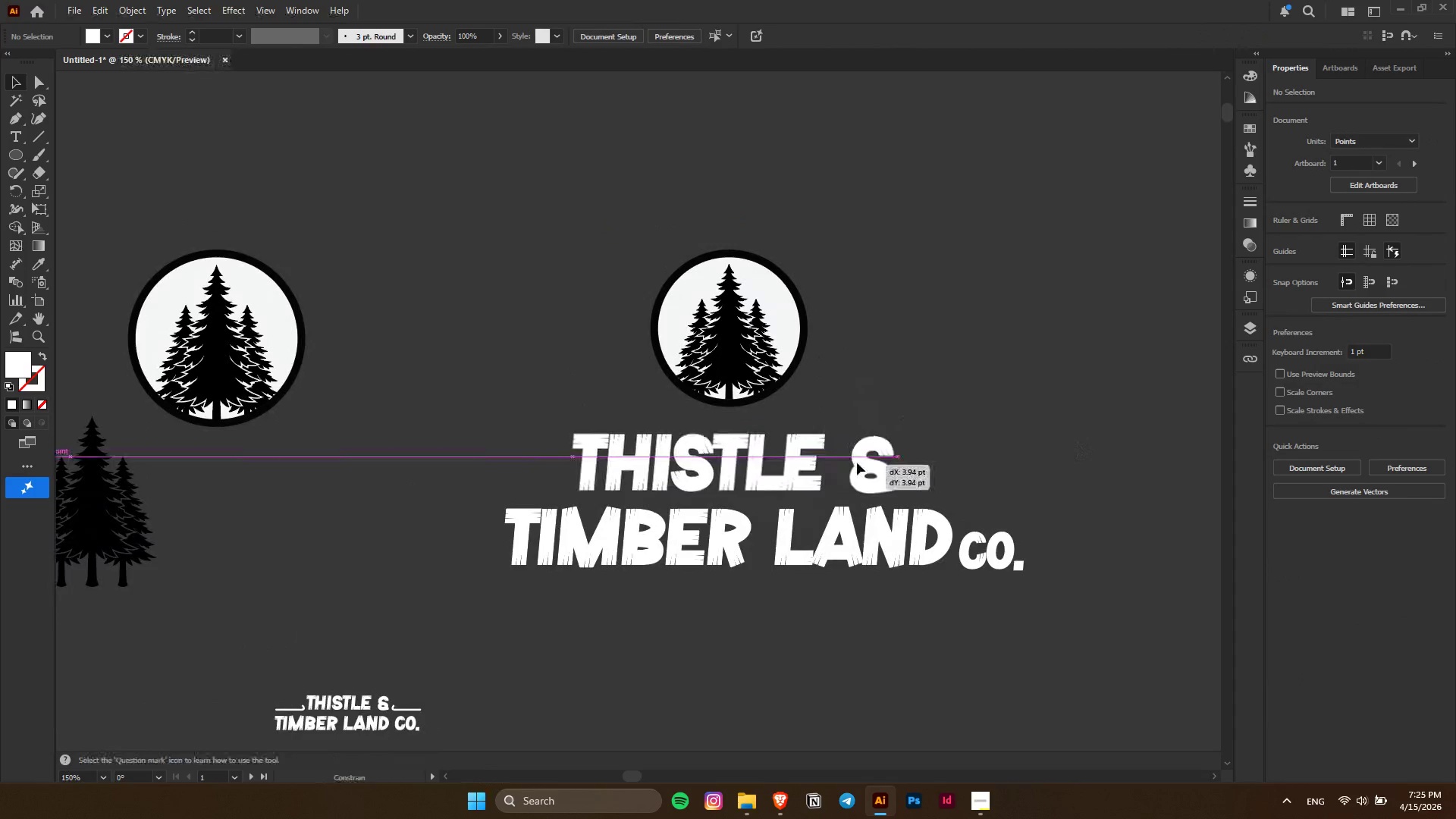 
key(Shift+ShiftLeft)
 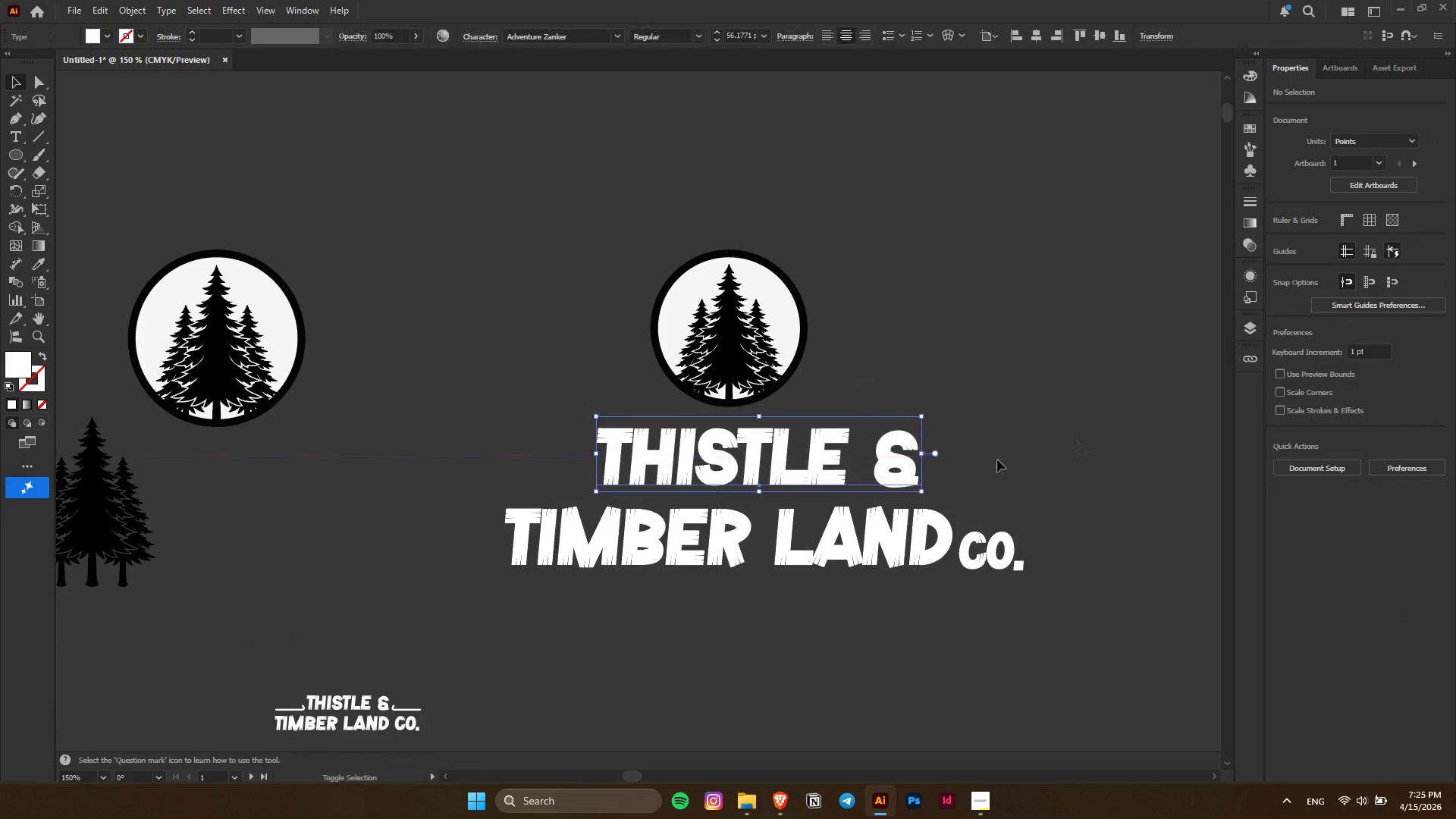 
key(Shift+ShiftLeft)
 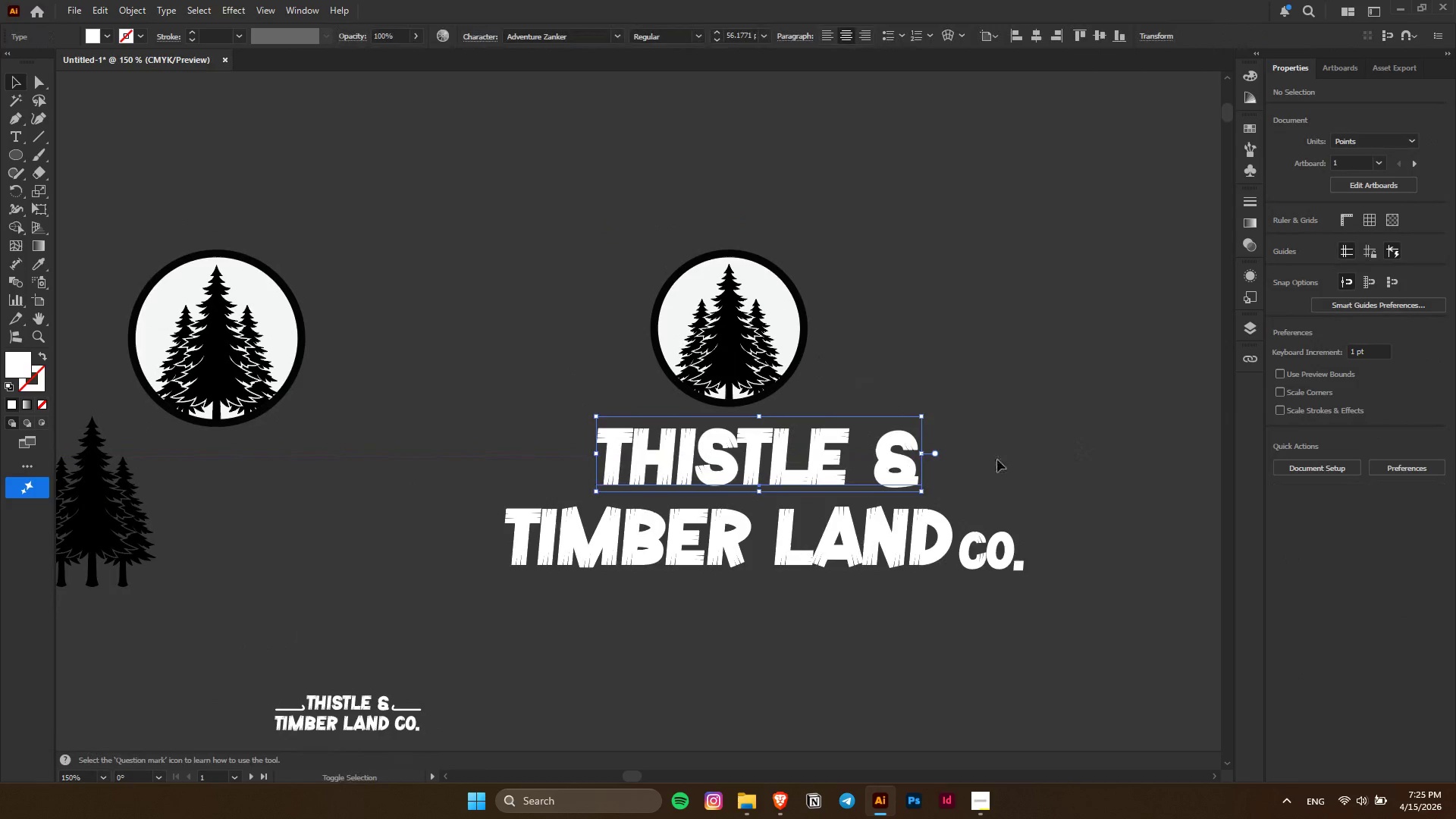 
key(Shift+ShiftLeft)
 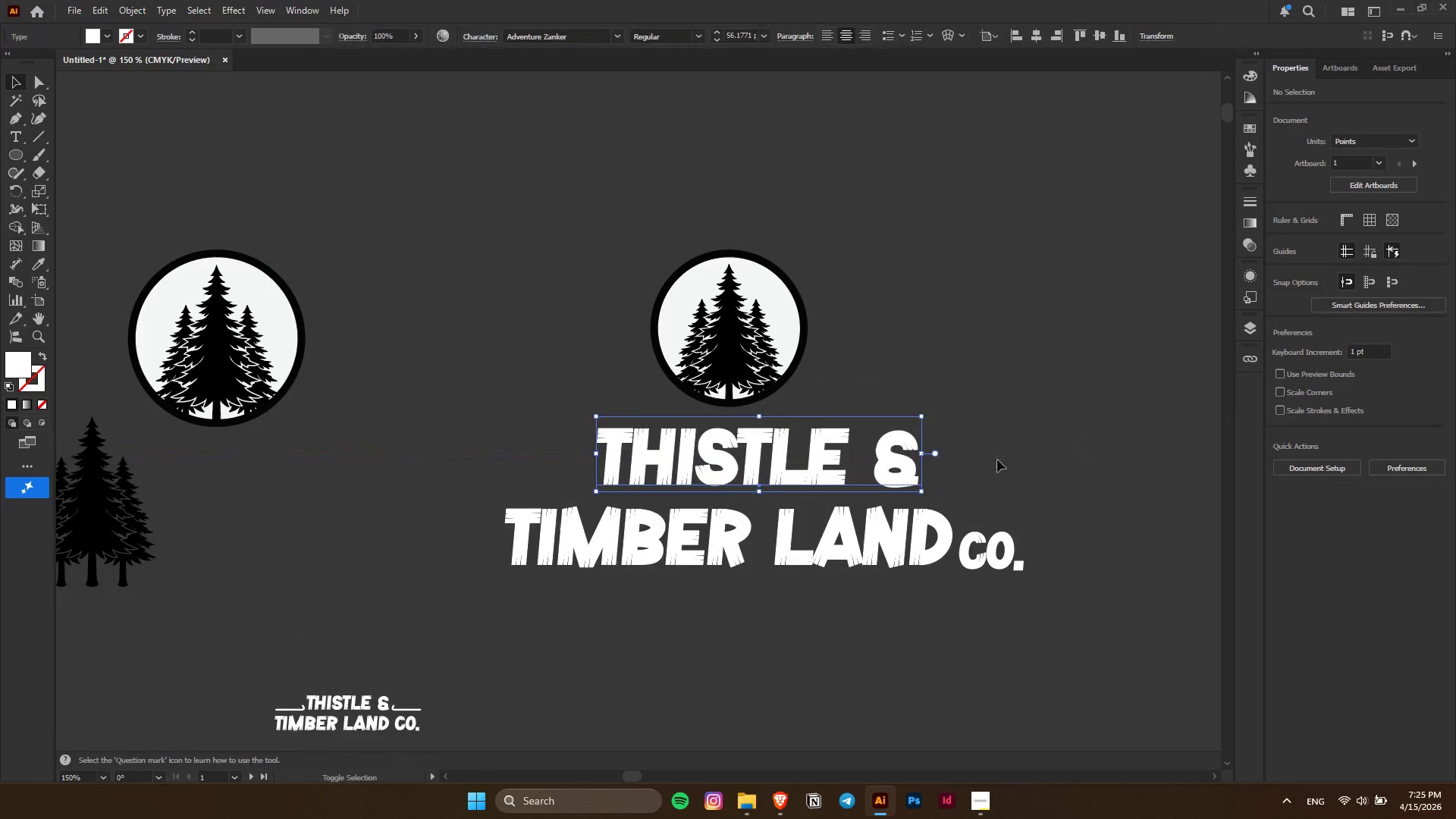 
key(Shift+ShiftLeft)
 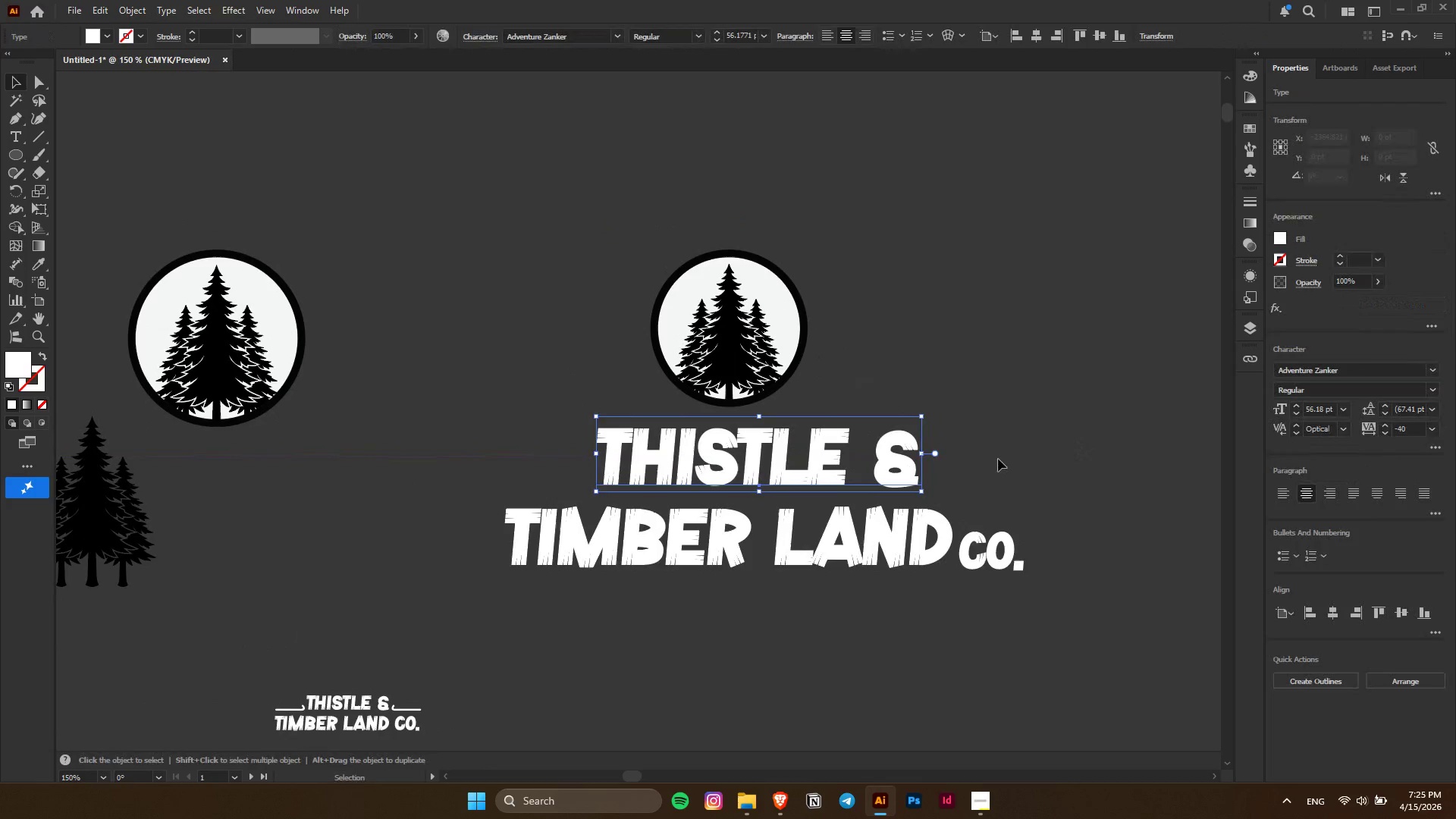 
key(Control+ControlLeft)
 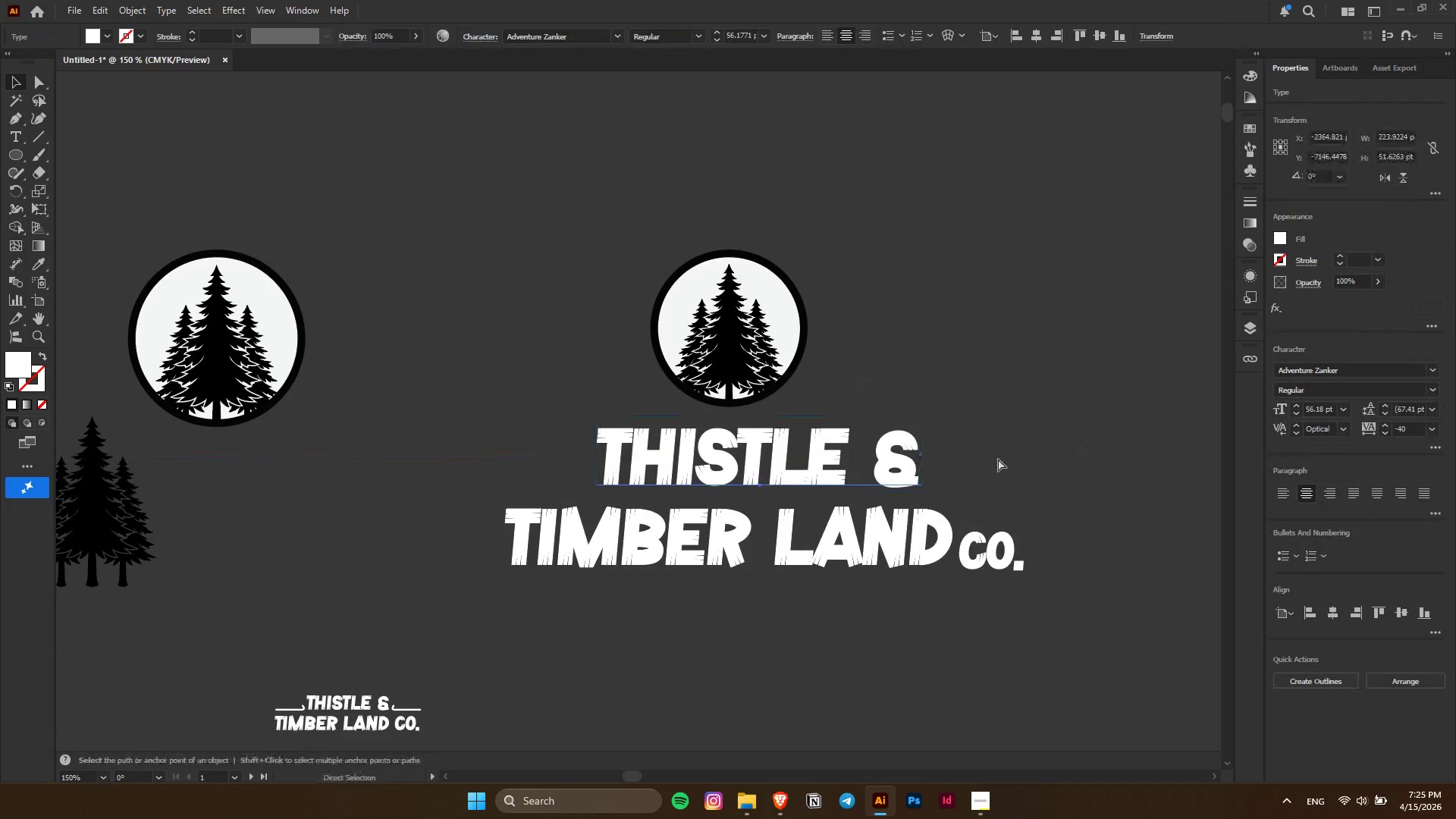 
key(Control+Z)
 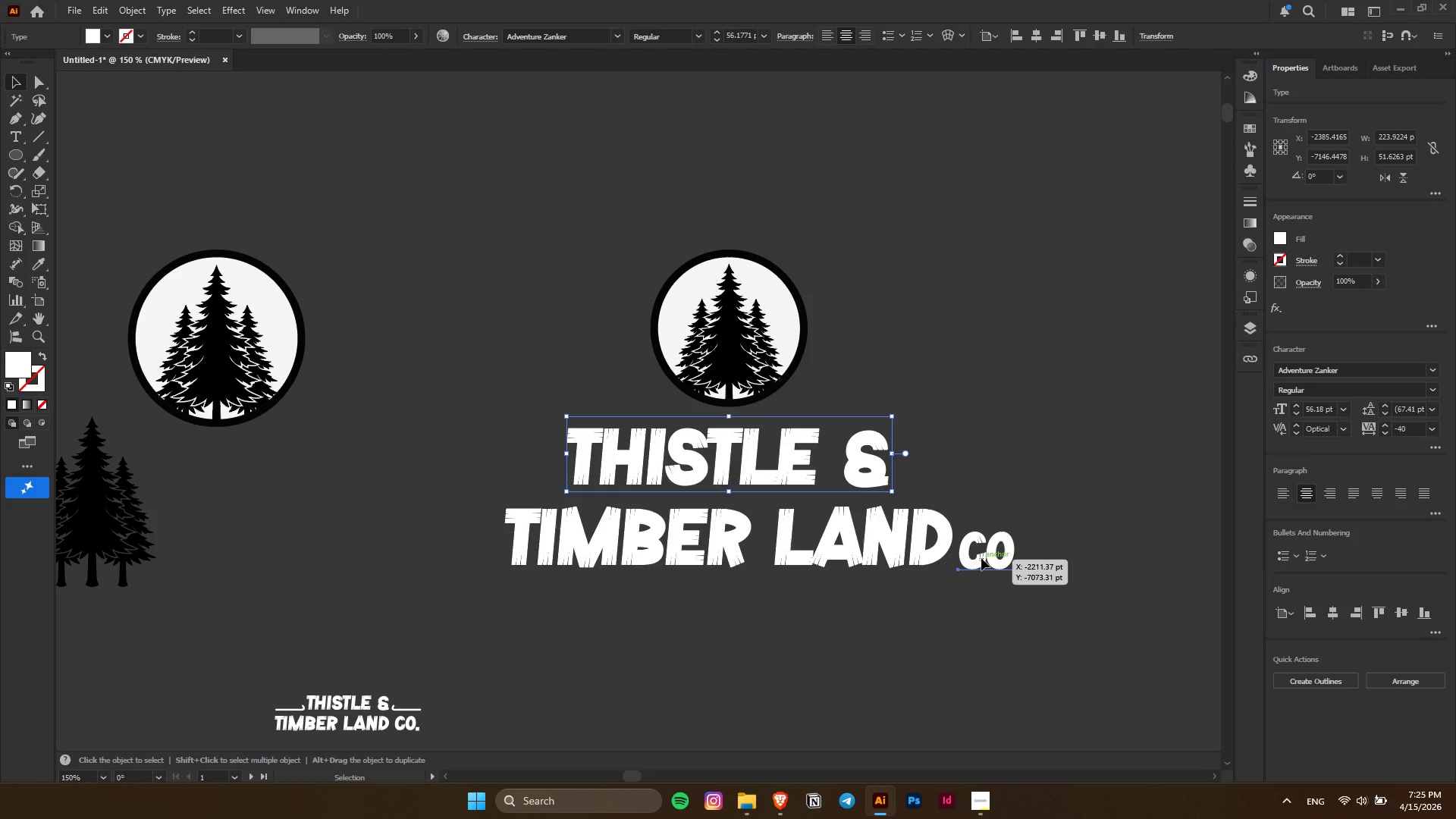 
double_click([981, 558])
 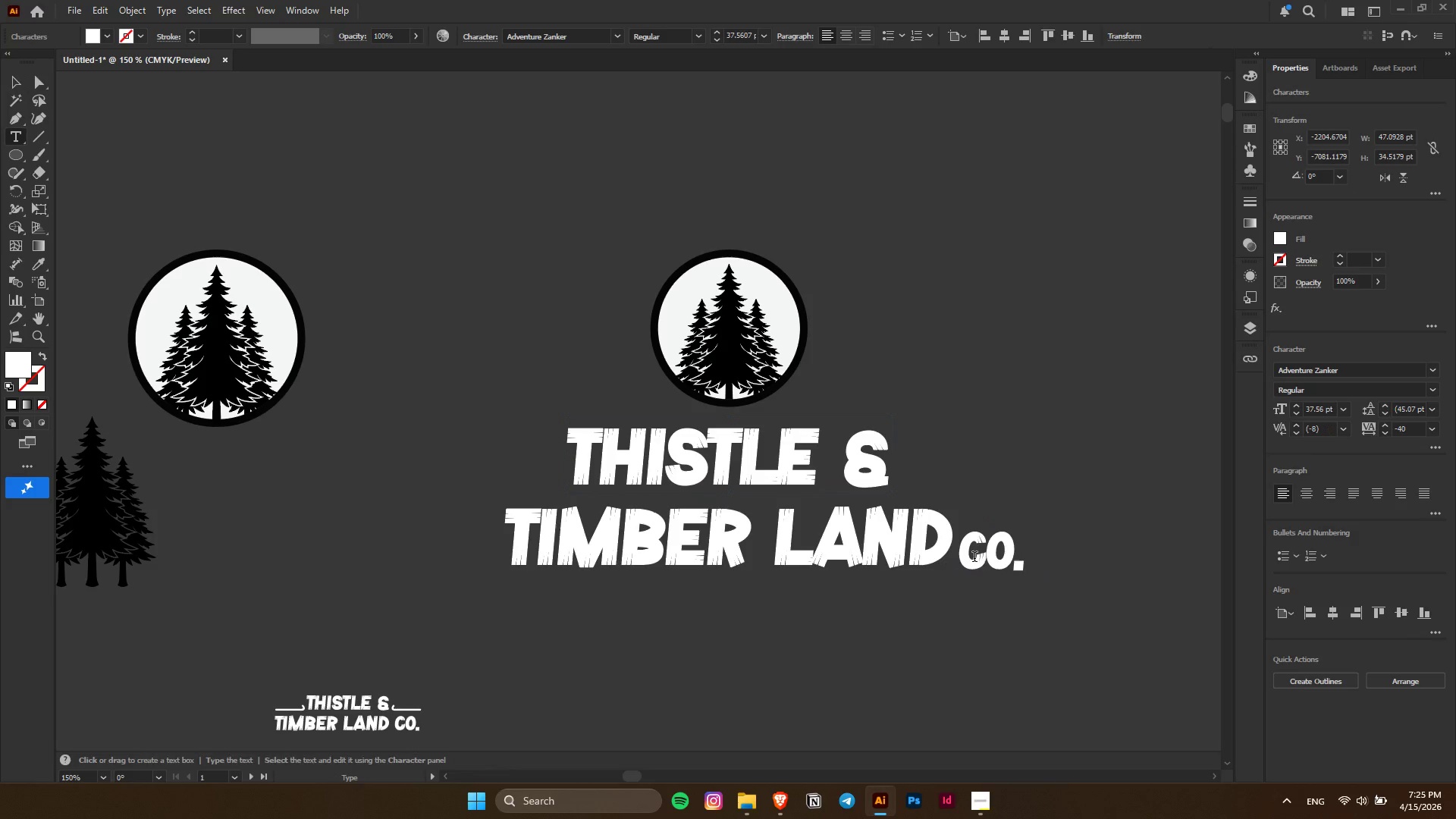 
key(Control+ControlLeft)
 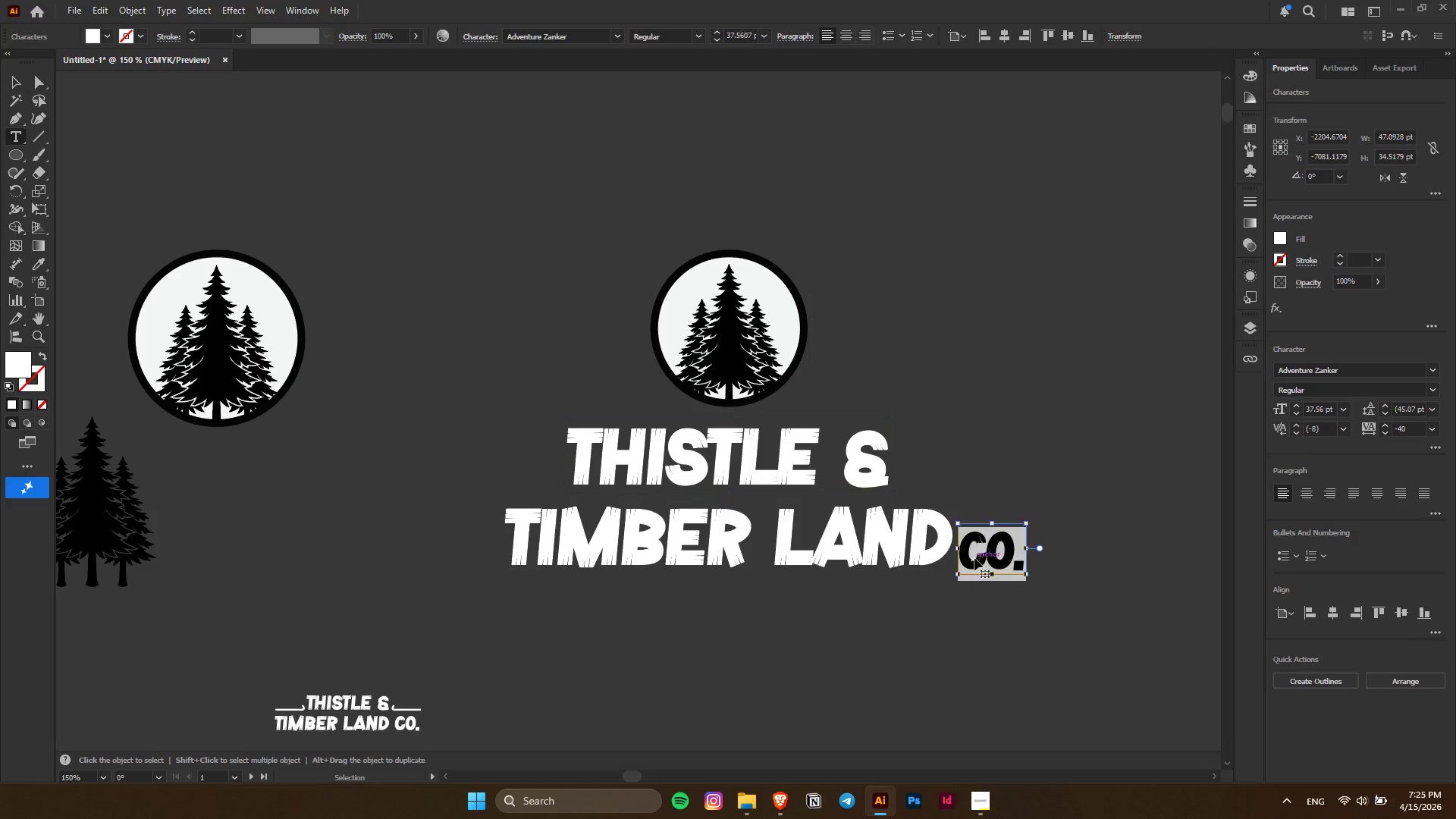 
key(Control+A)
 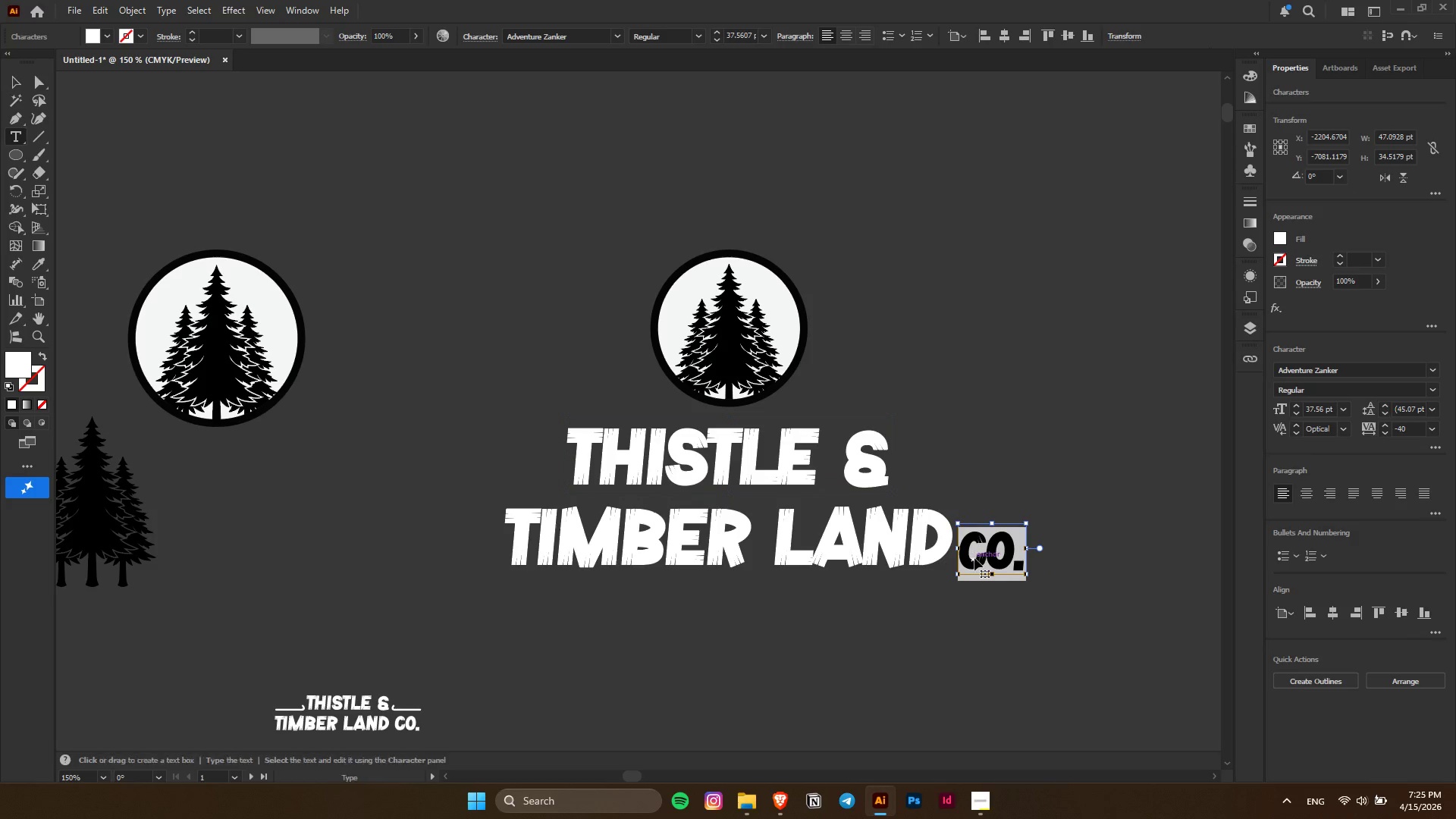 
key(Control+C)
 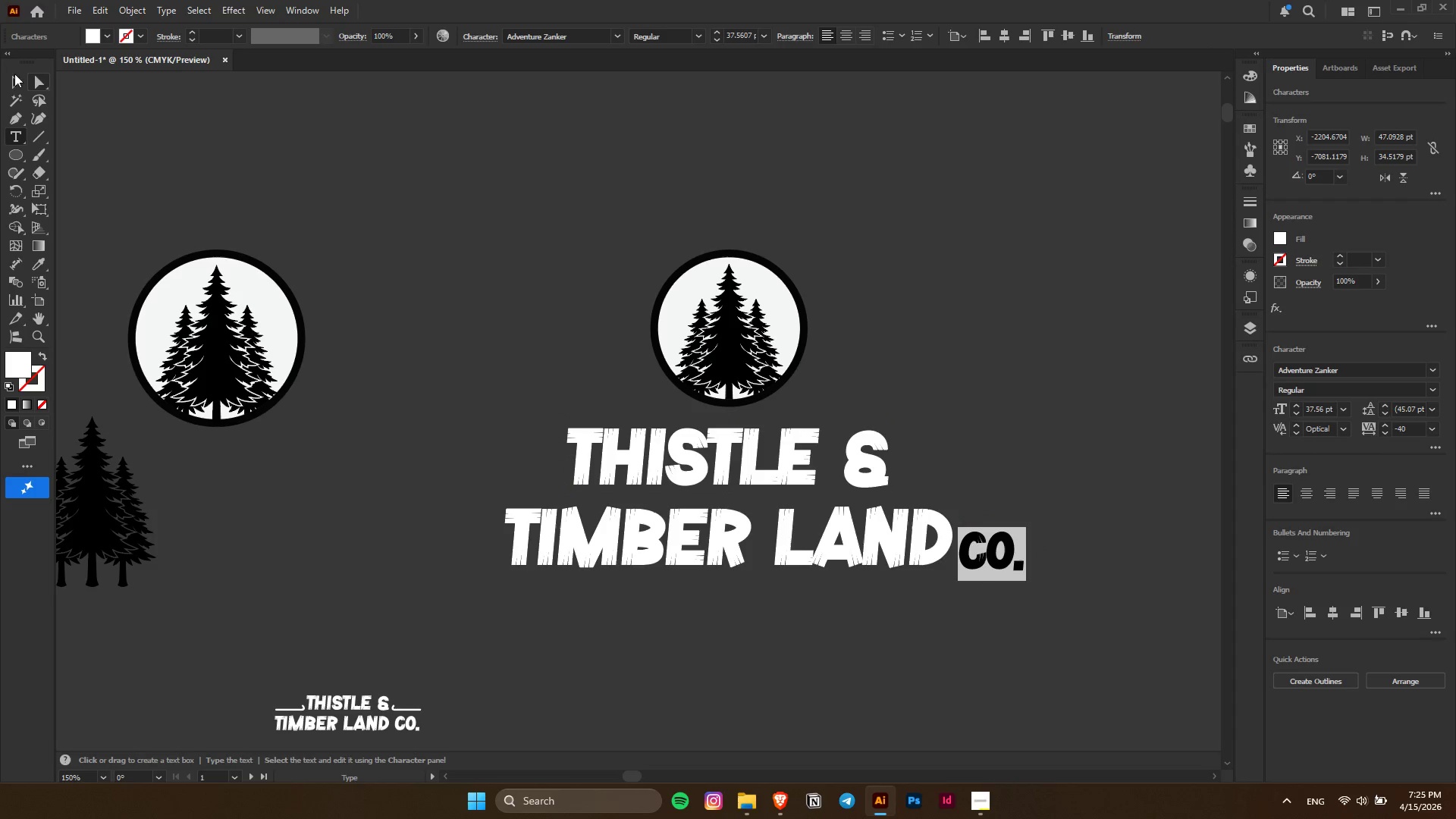 
left_click([8, 71])
 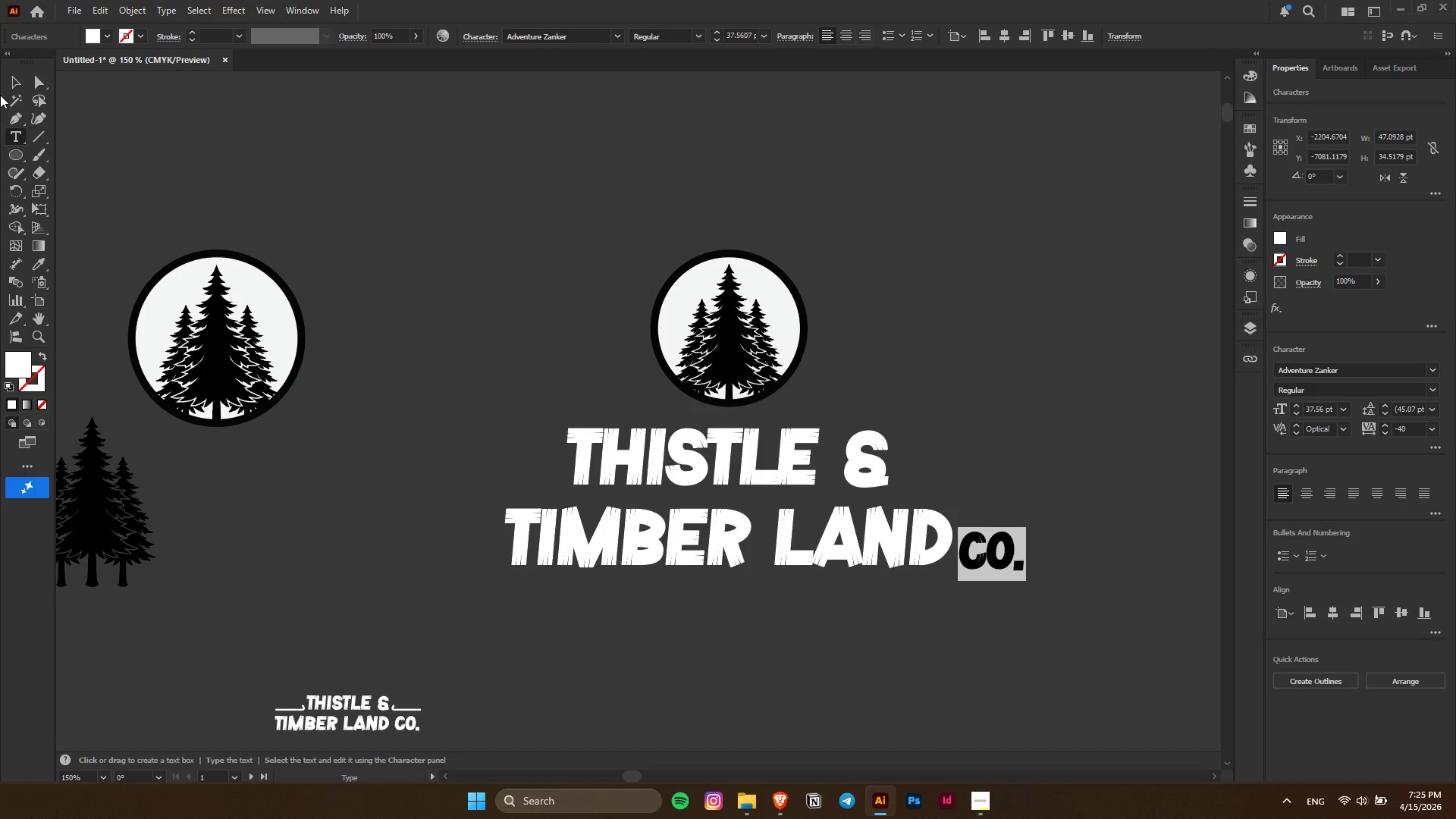 
left_click([11, 84])
 